 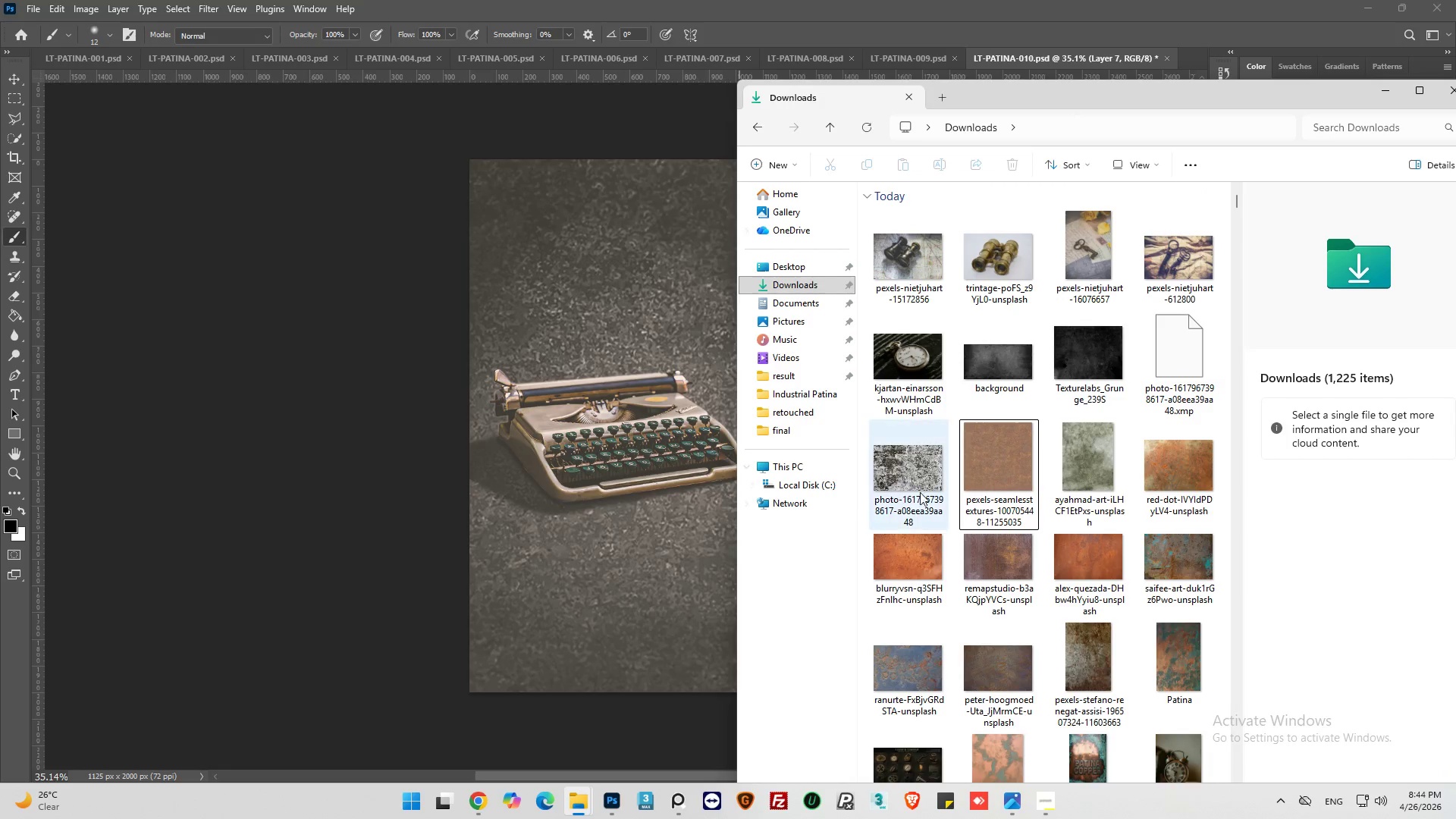 
left_click([805, 284])
 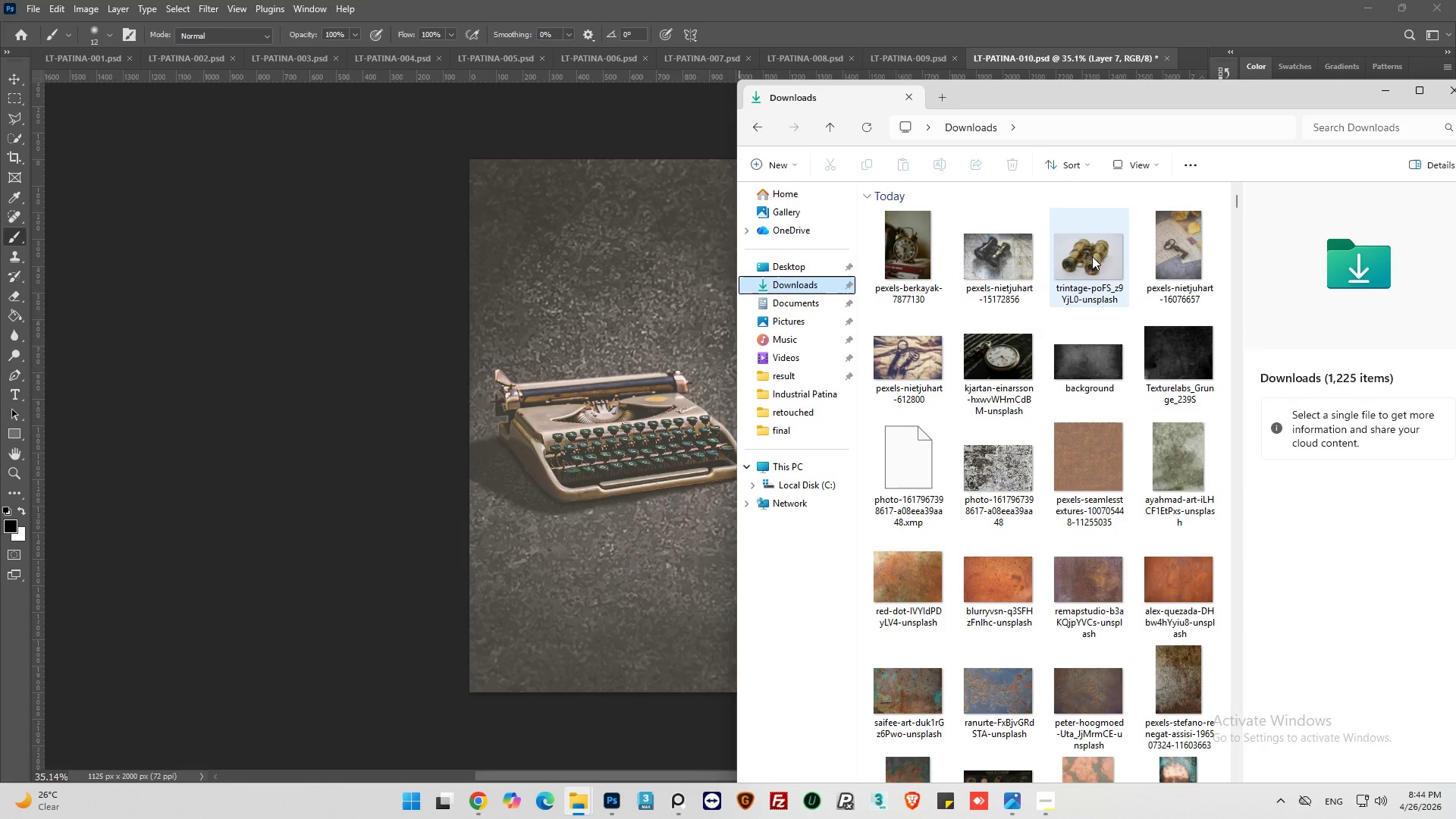 
left_click([903, 259])
 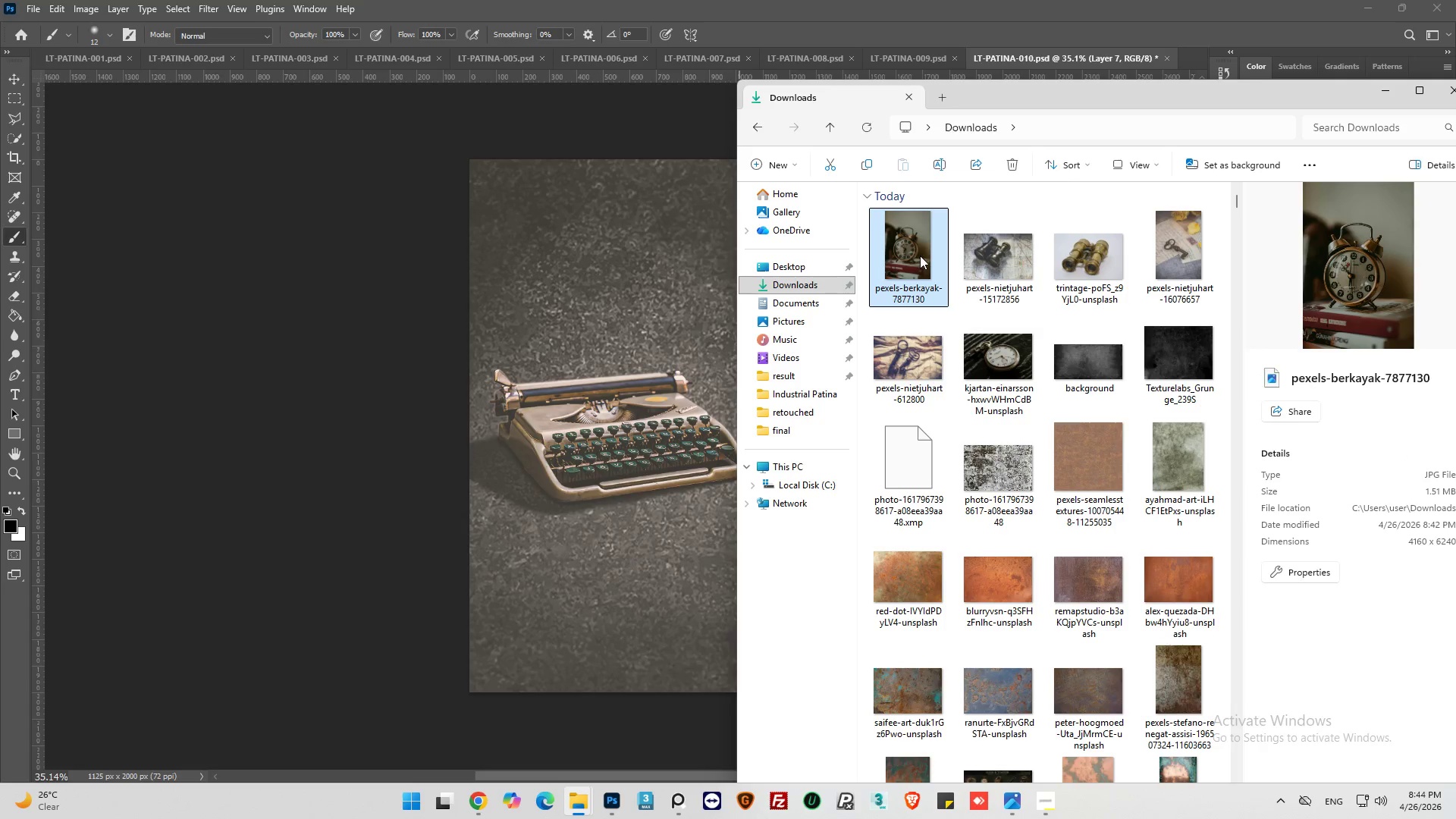 
left_click_drag(start_coordinate=[920, 256], to_coordinate=[1196, 59])
 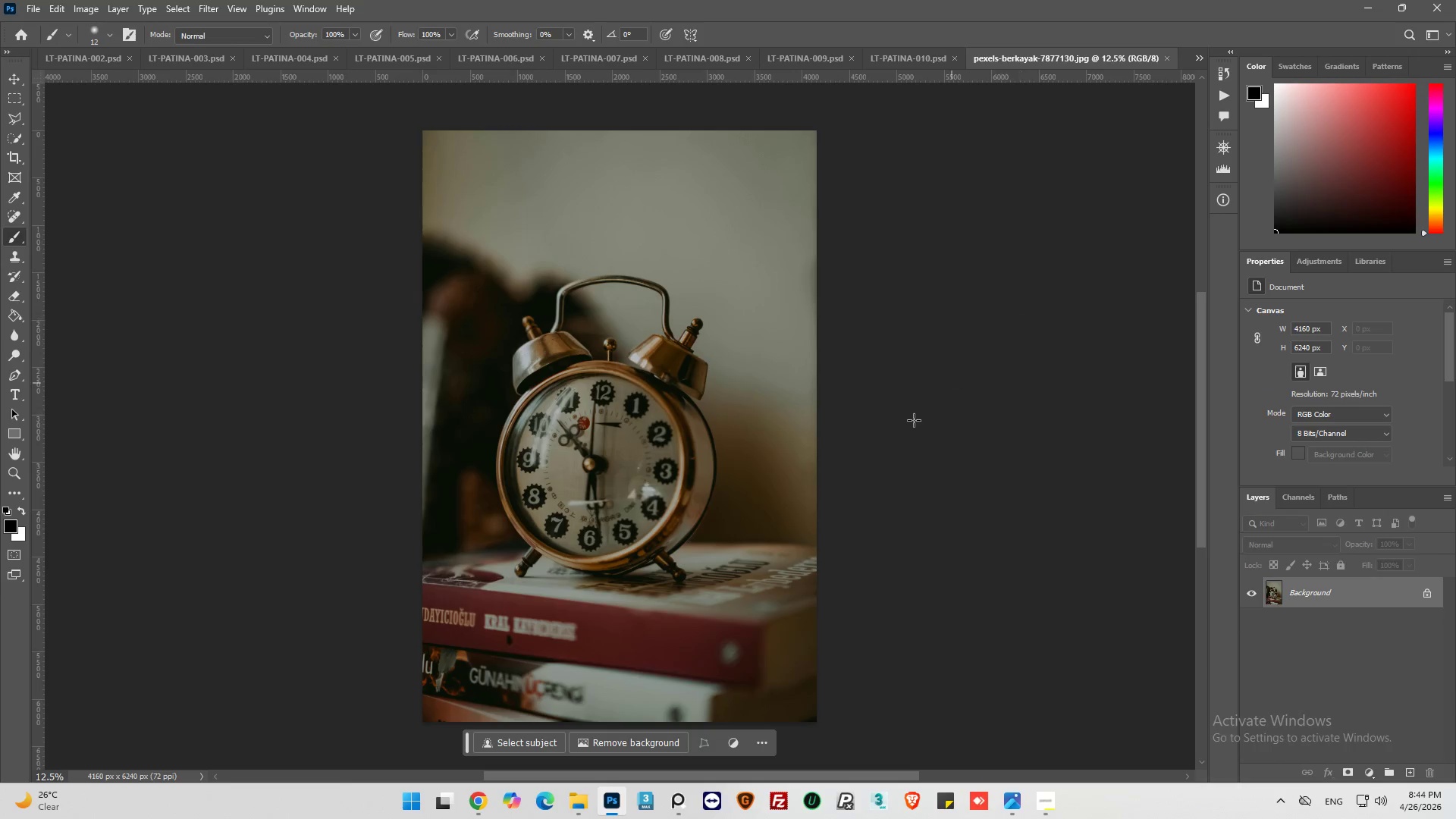 
scroll: coordinate [892, 441], scroll_direction: down, amount: 2.0
 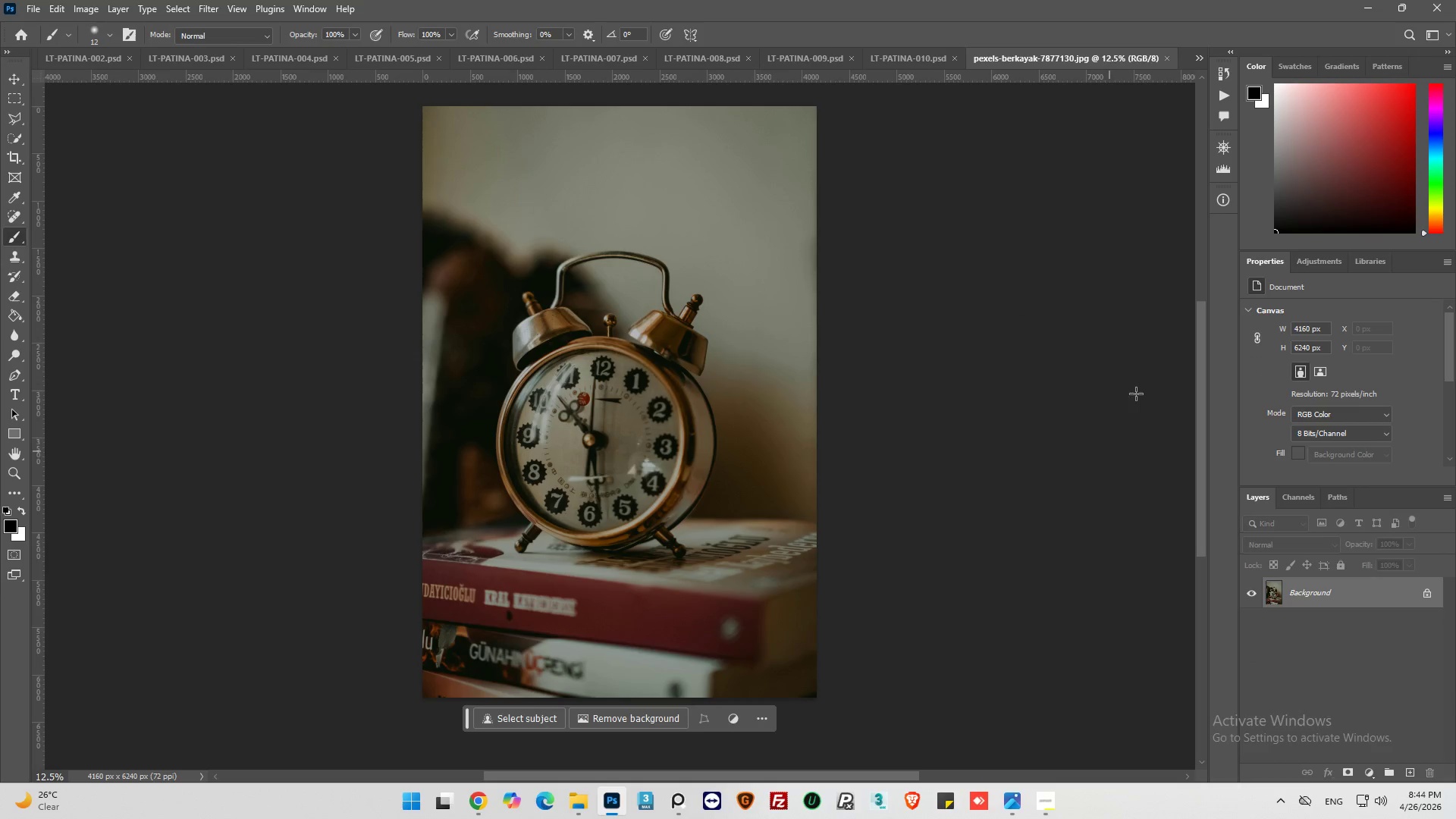 
left_click([1227, 89])
 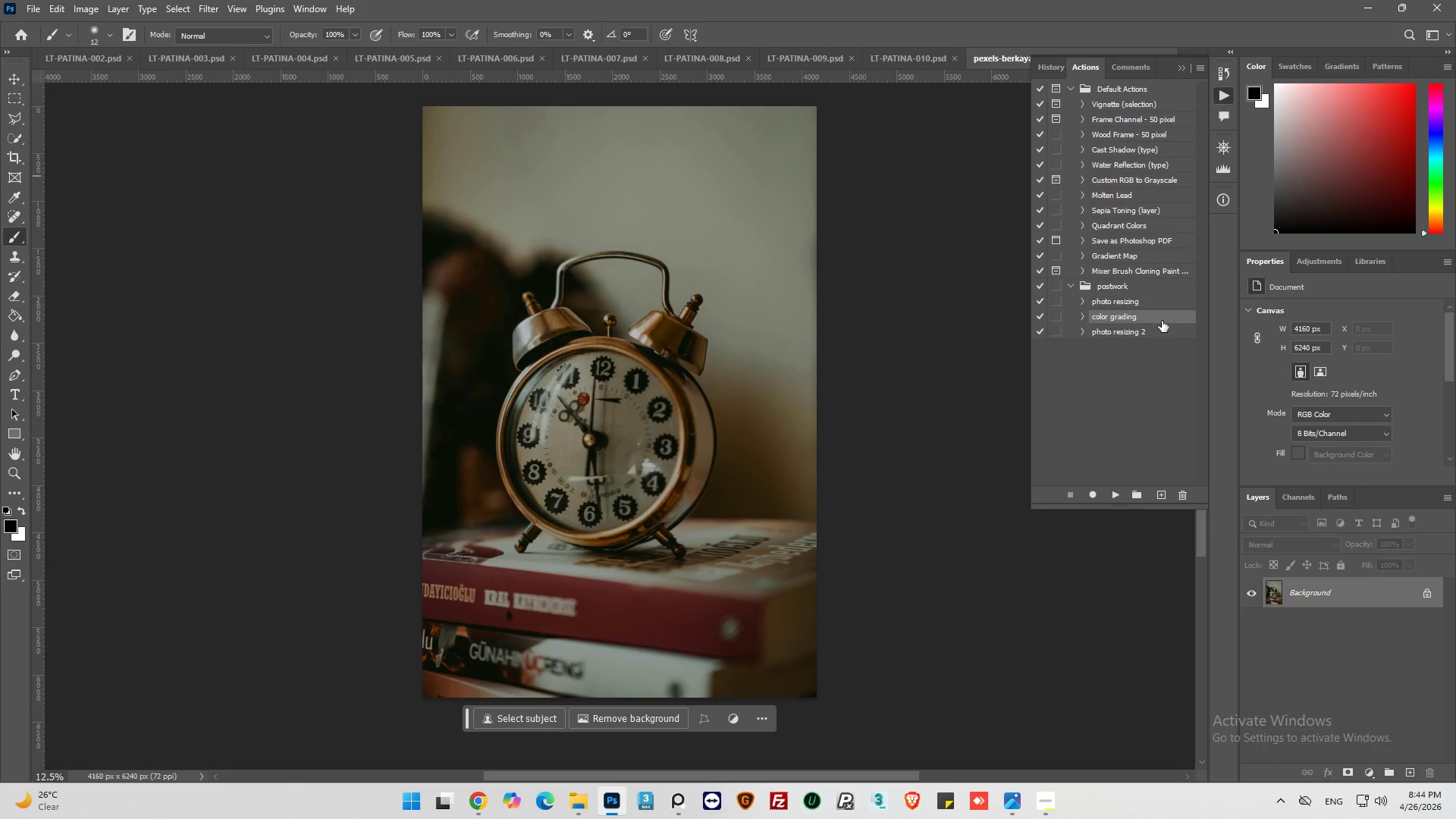 
left_click([1148, 331])
 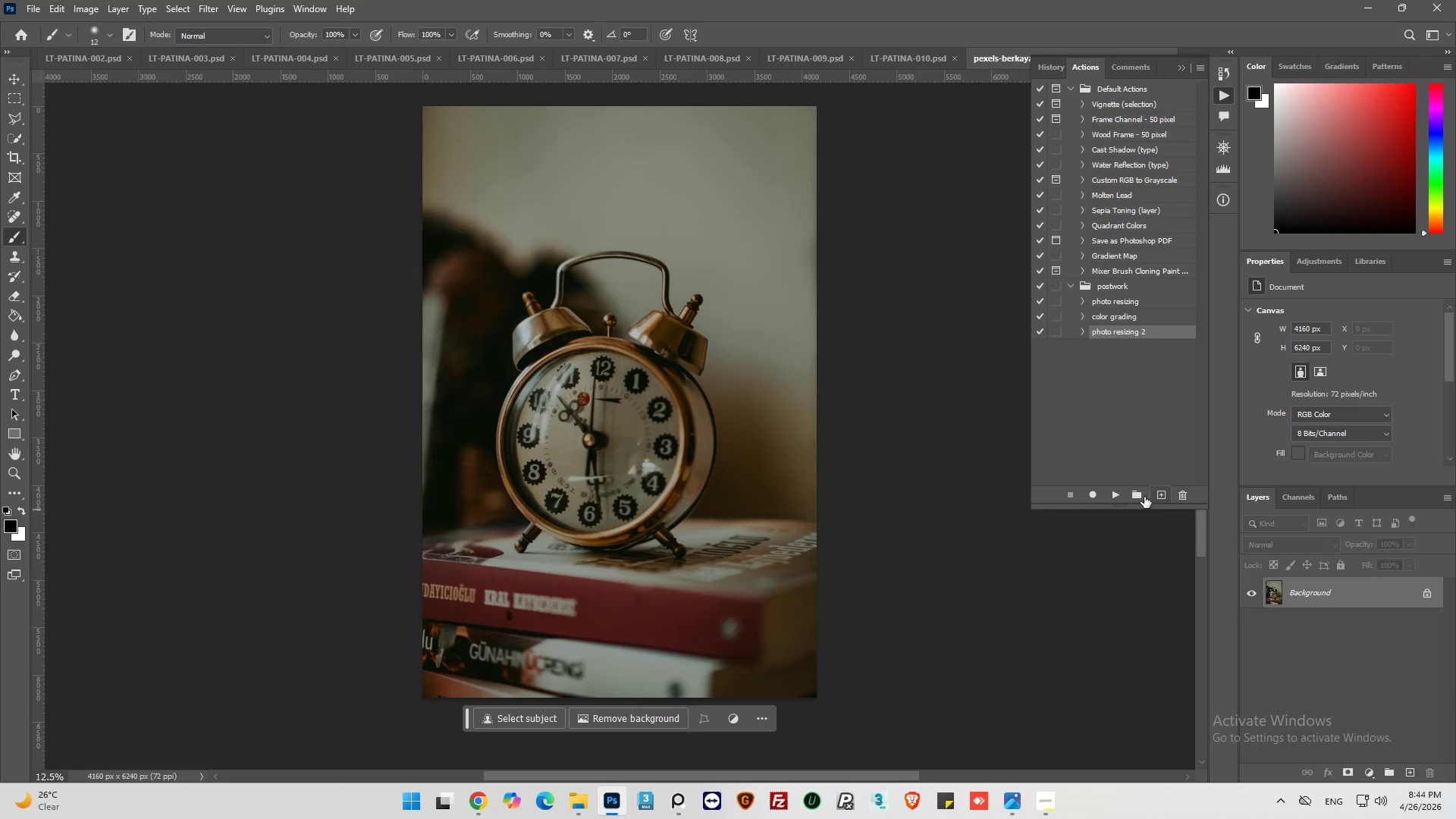 
left_click([1110, 497])
 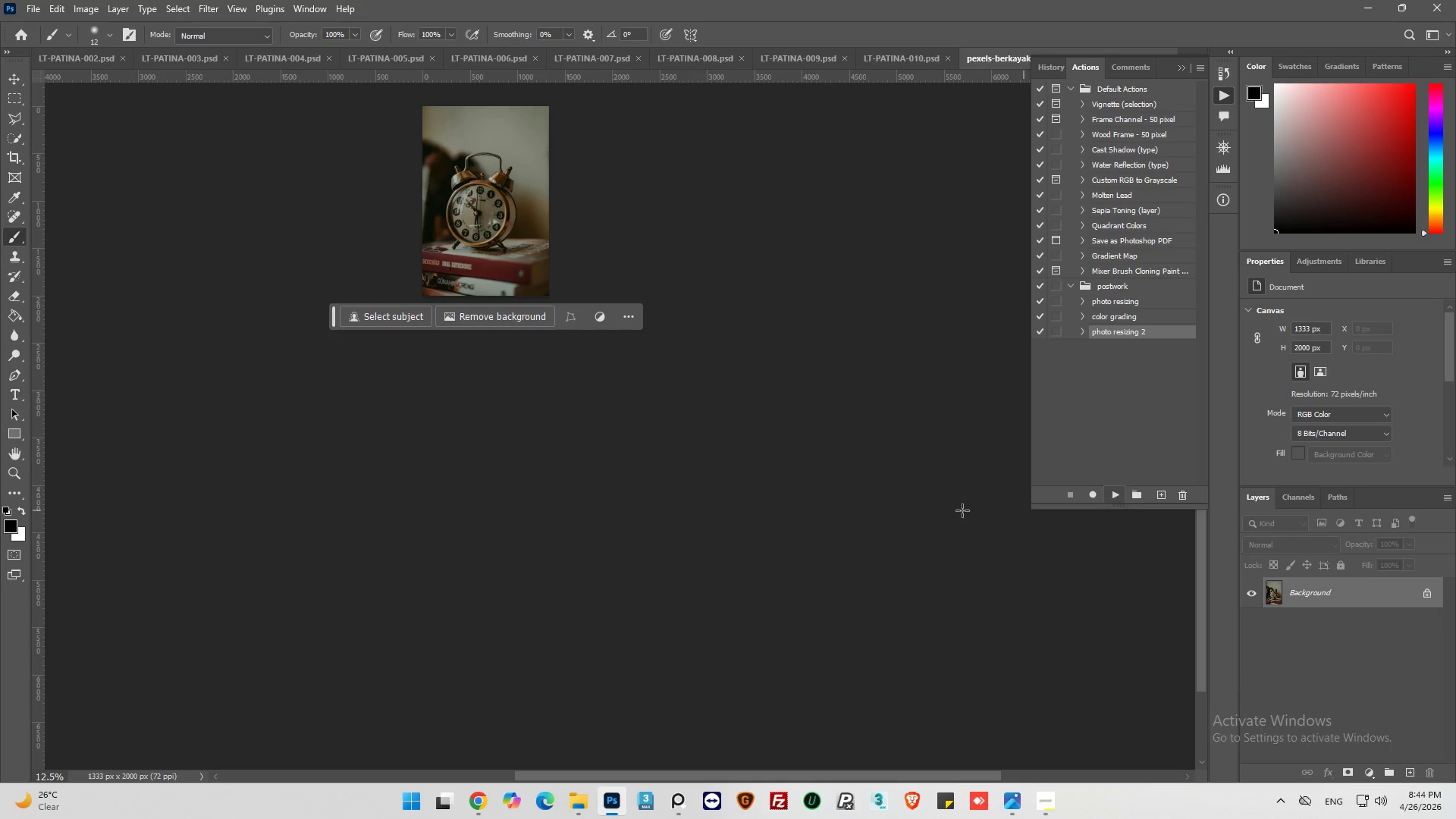 
hold_key(key=AltLeft, duration=0.69)
 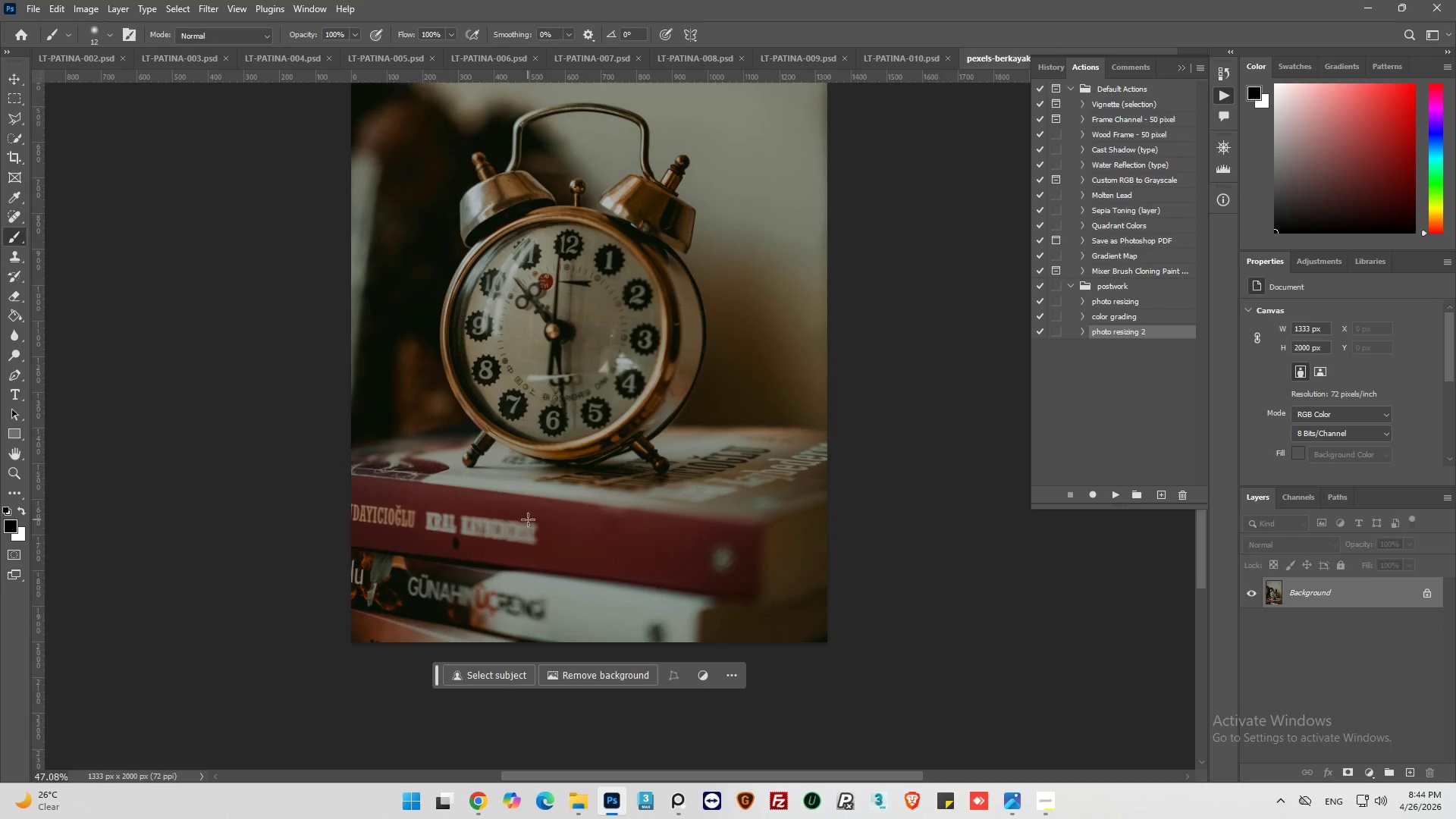 
hold_key(key=AltLeft, duration=0.42)
 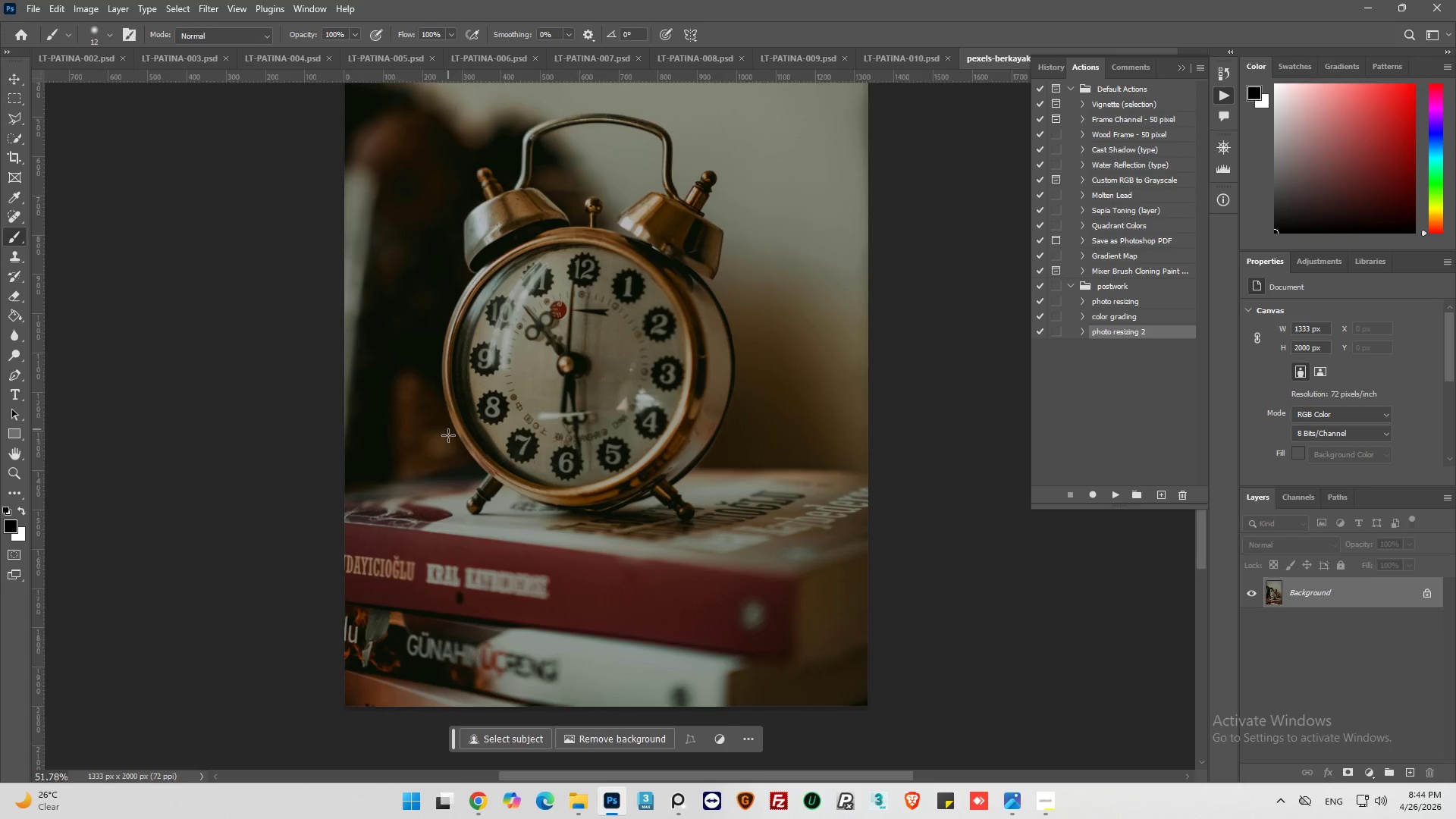 
scroll: coordinate [528, 519], scroll_direction: up, amount: 36.0
 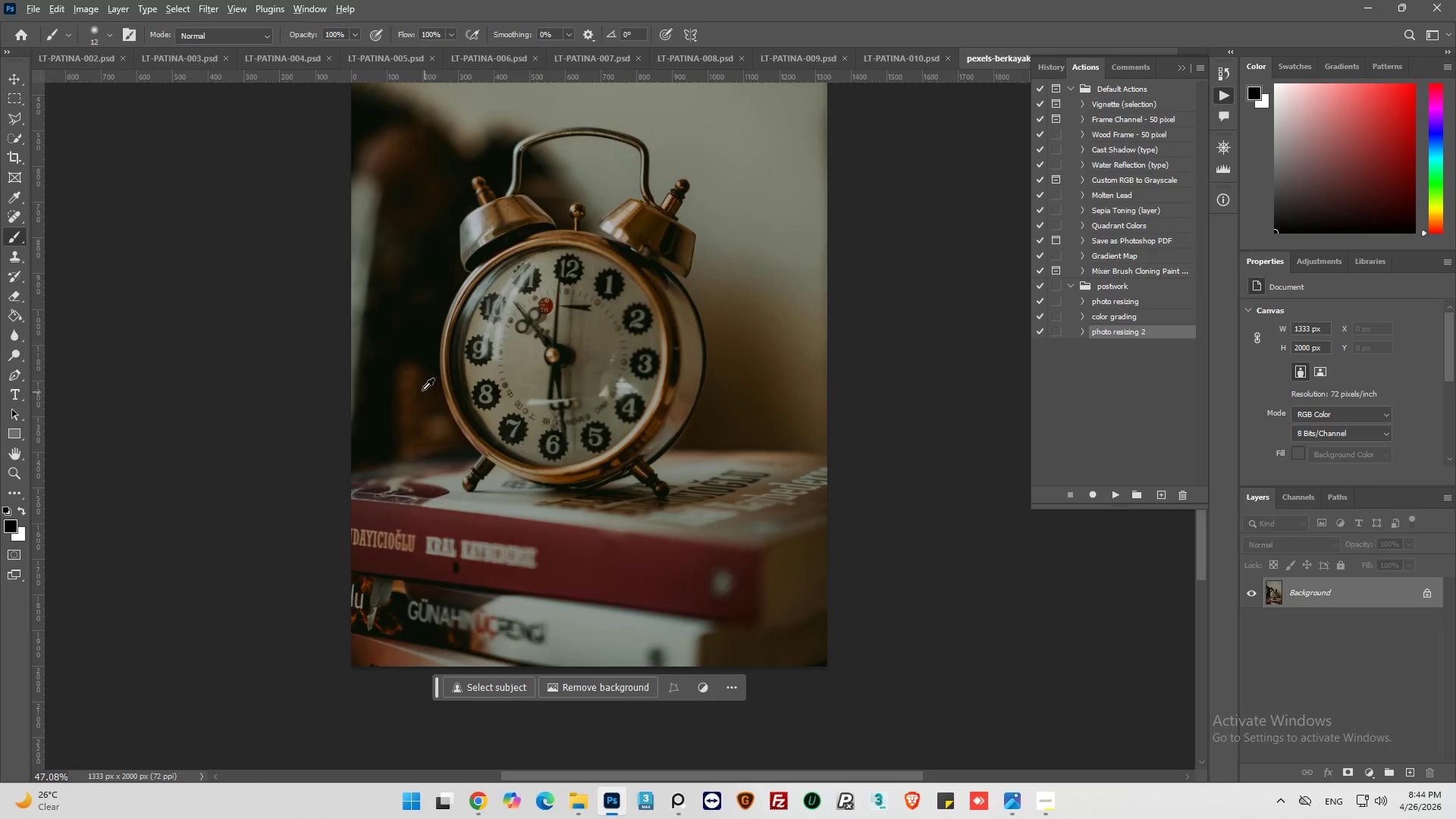 
hold_key(key=AltLeft, duration=0.58)
 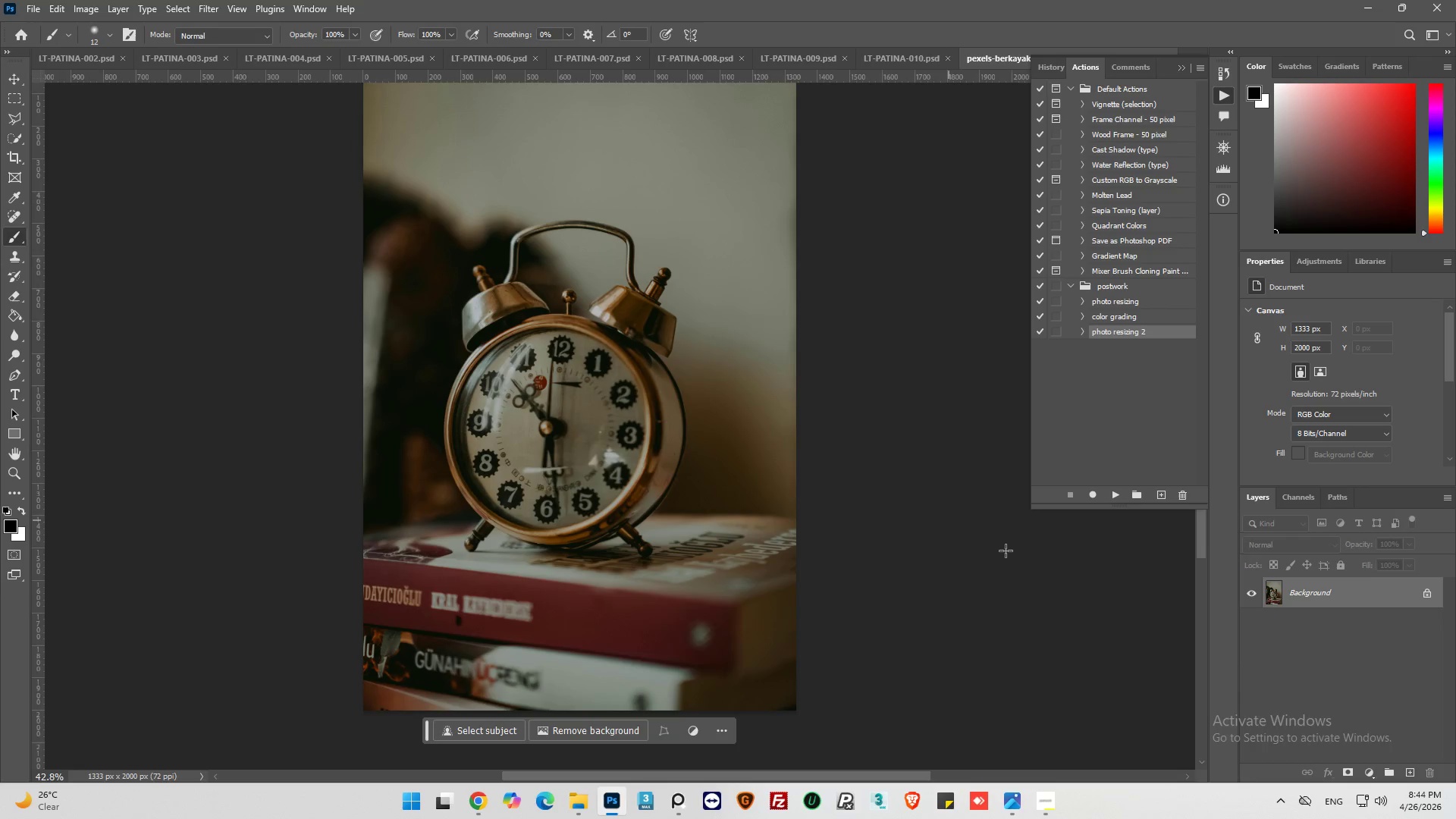 
scroll: coordinate [450, 438], scroll_direction: up, amount: 7.0
 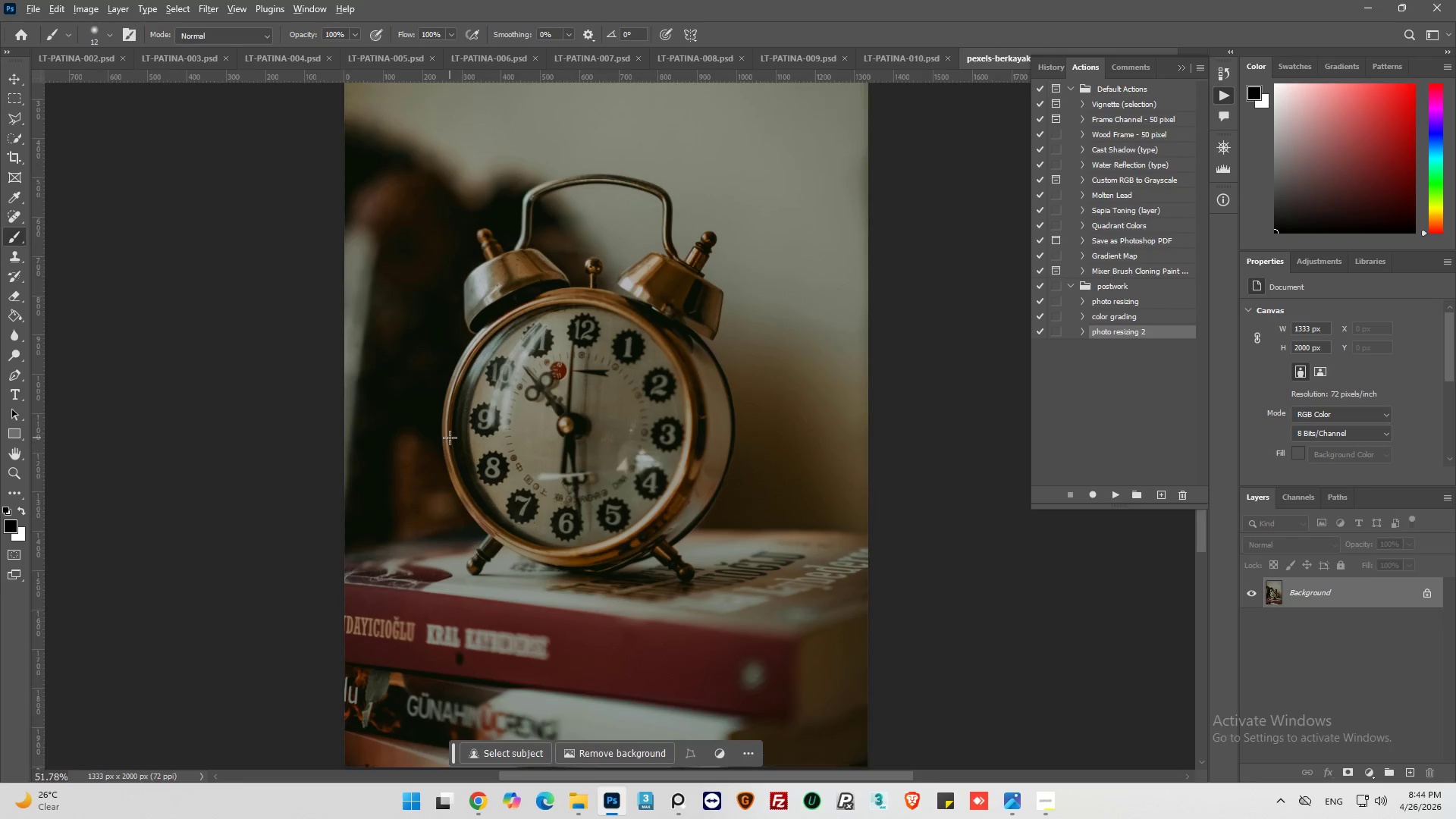 
scroll: coordinate [454, 441], scroll_direction: down, amount: 2.0
 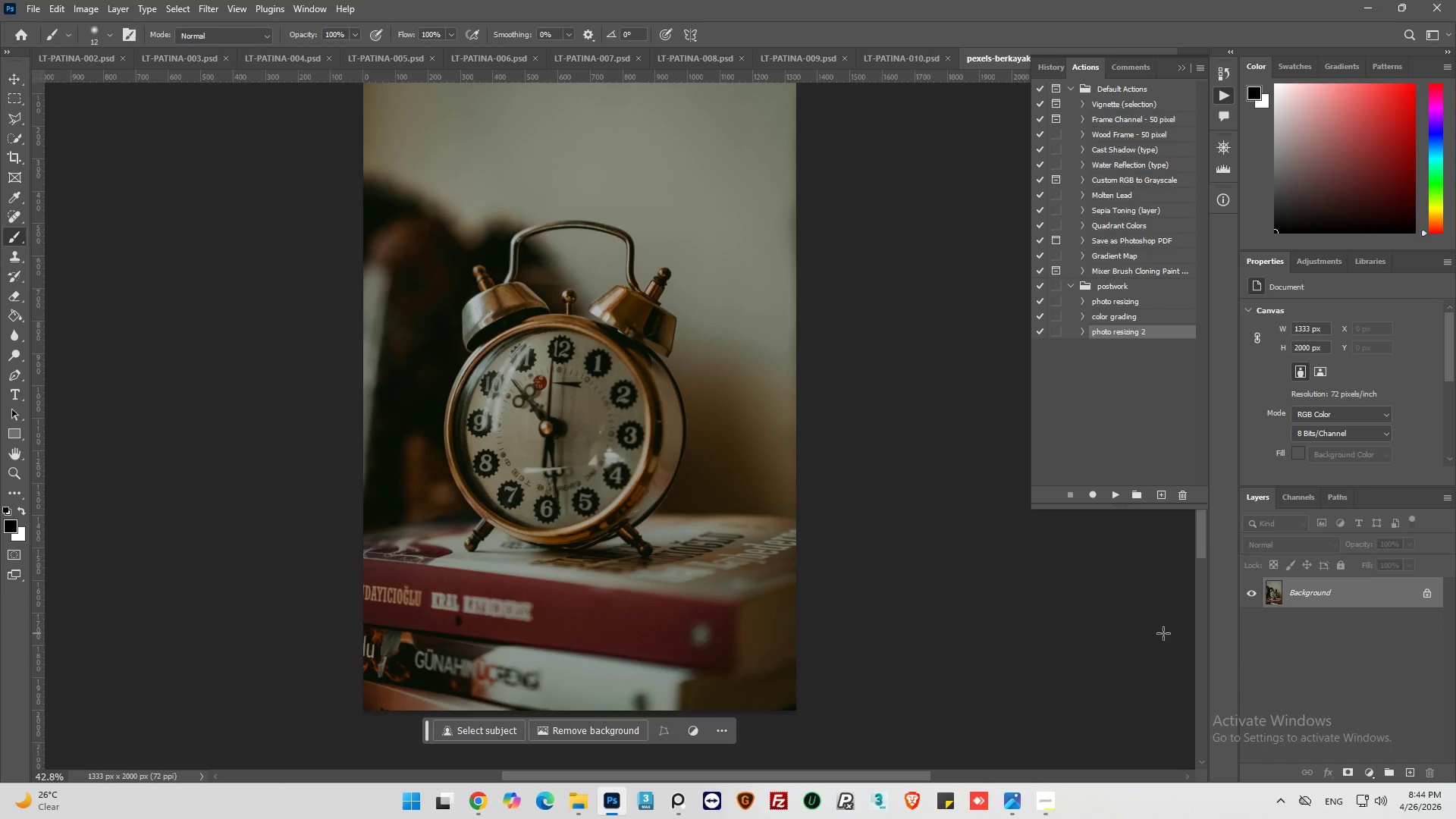 
key(Control+J)
 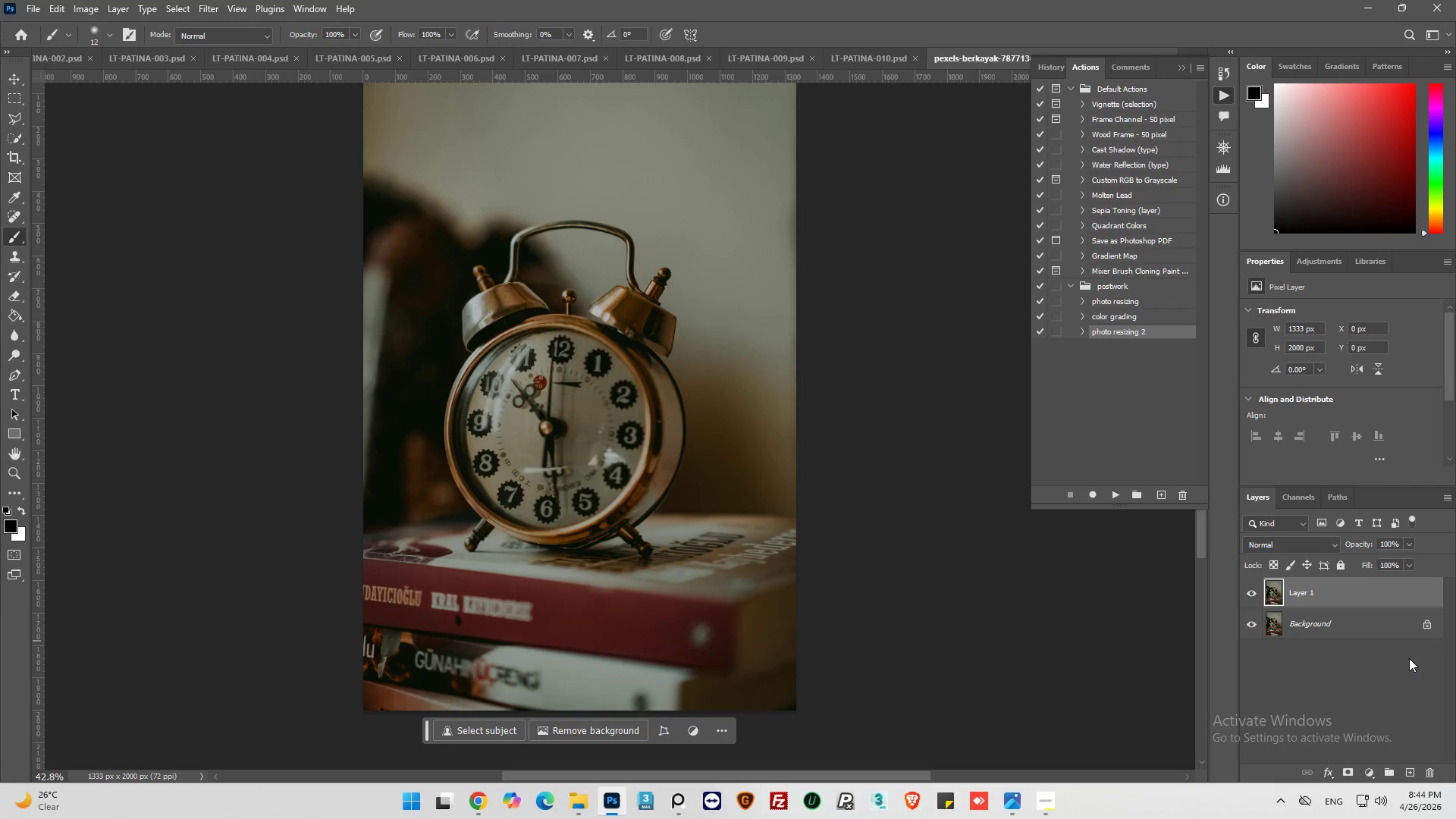 
right_click([1367, 586])
 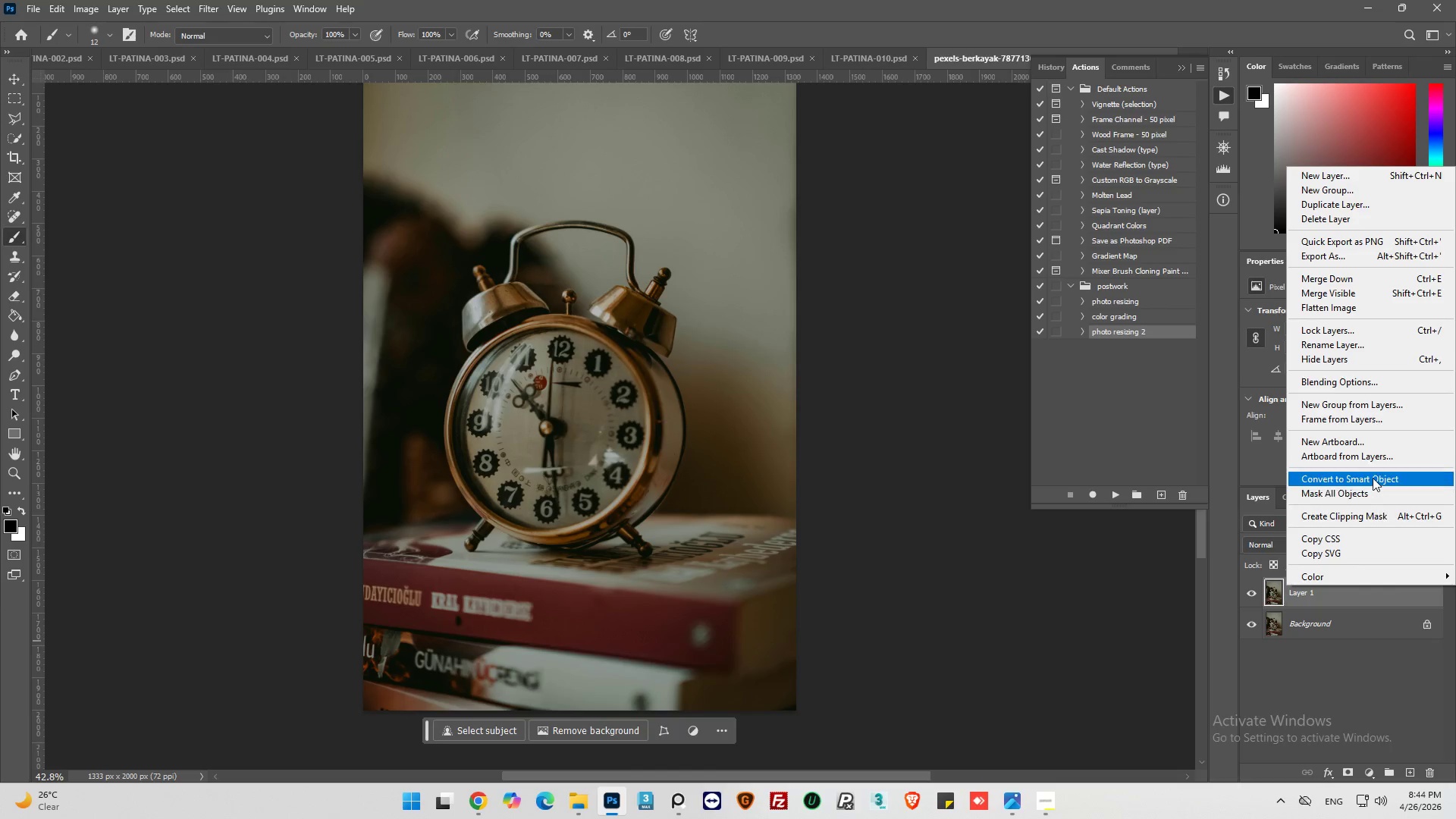 
left_click([1373, 478])
 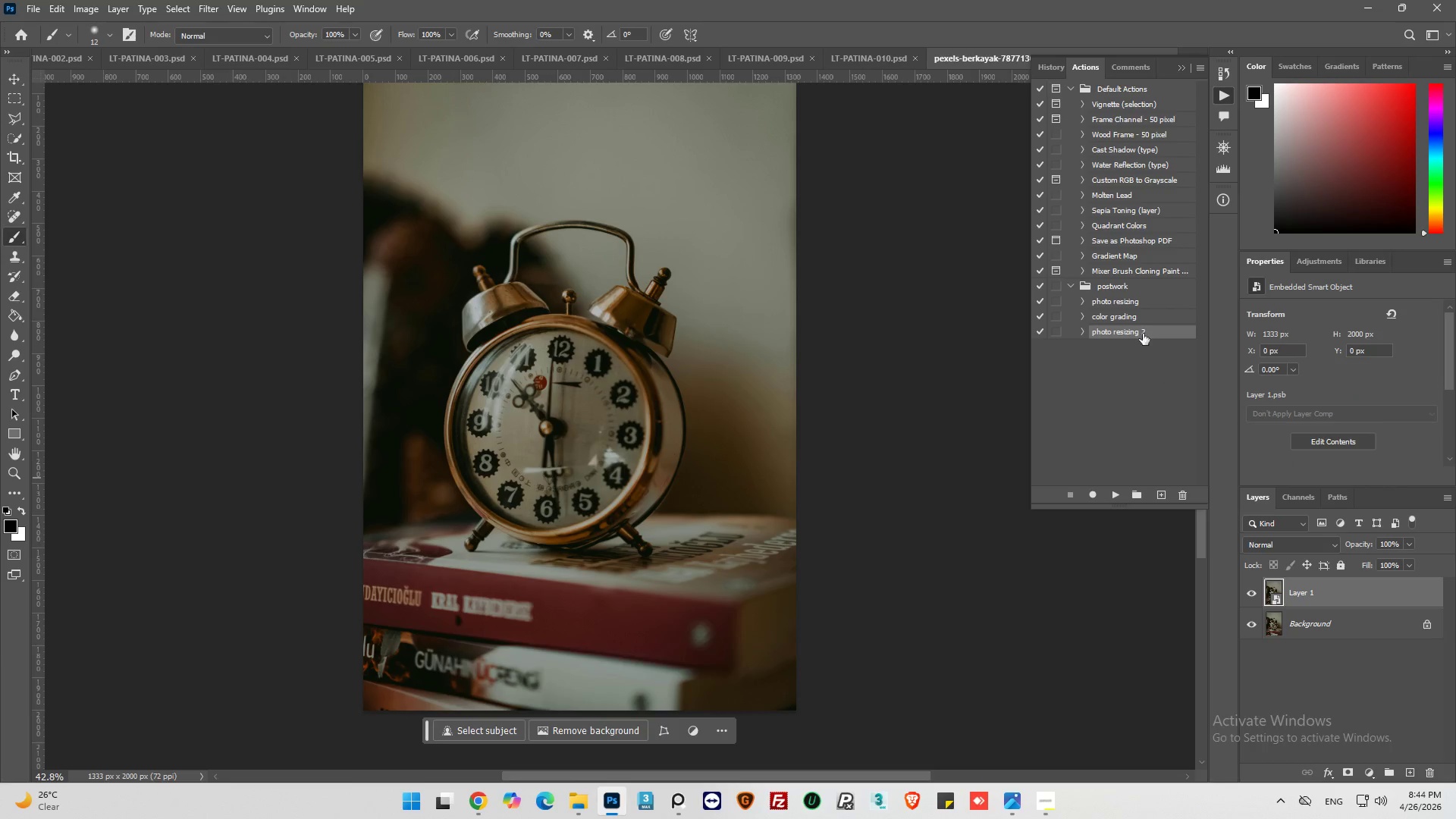 
left_click([1134, 319])
 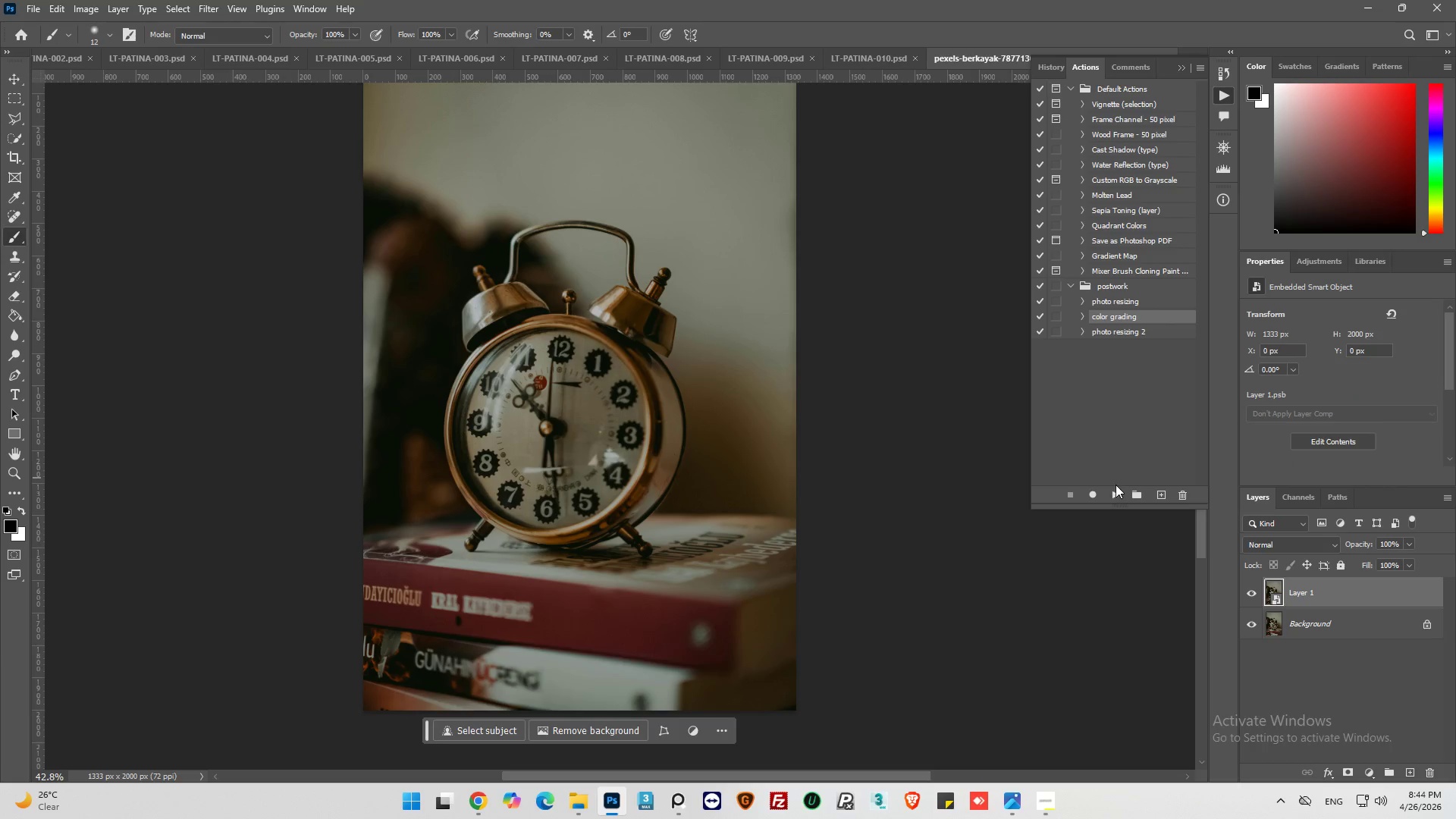 
left_click([1114, 495])
 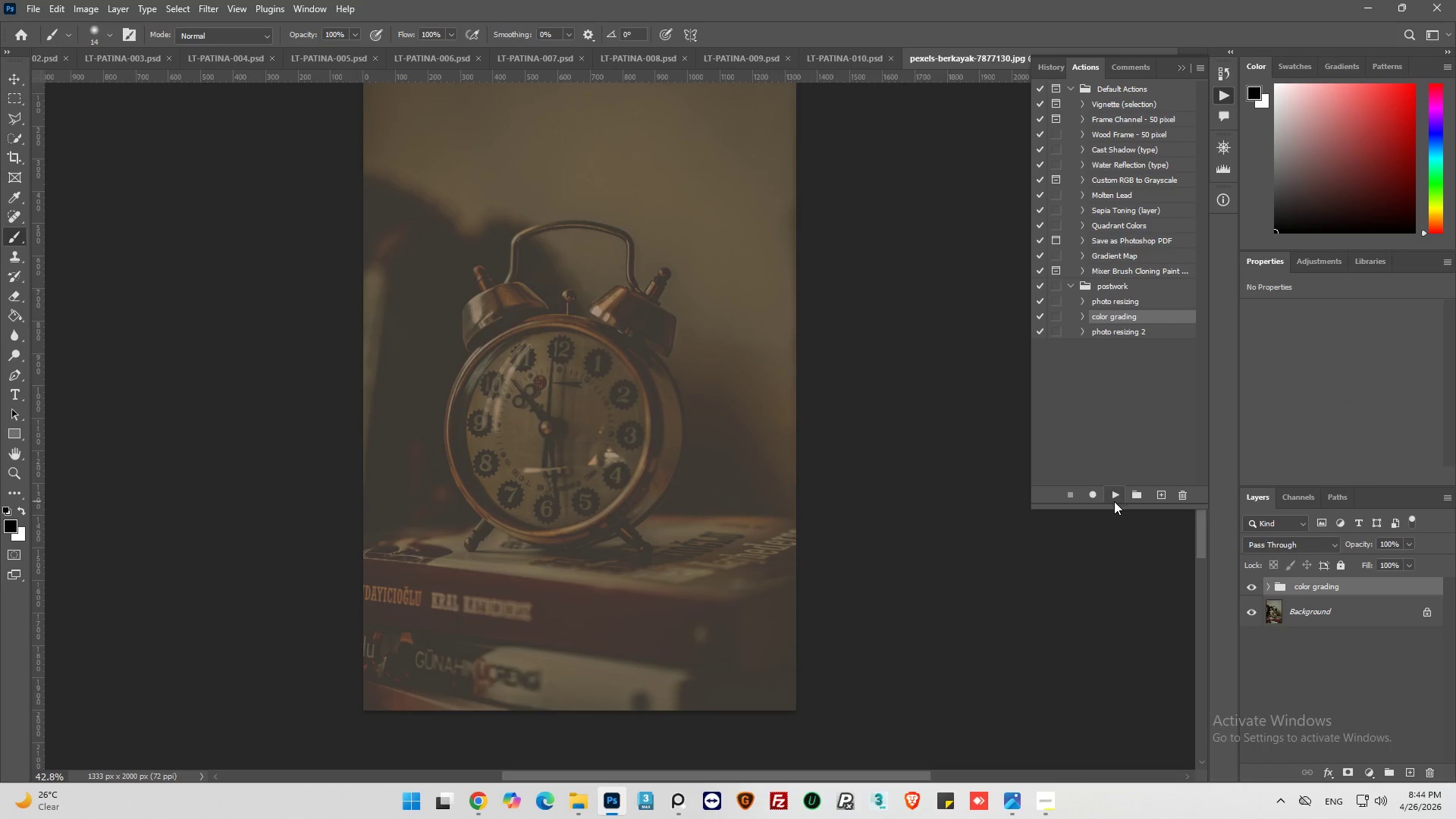 
wait(6.39)
 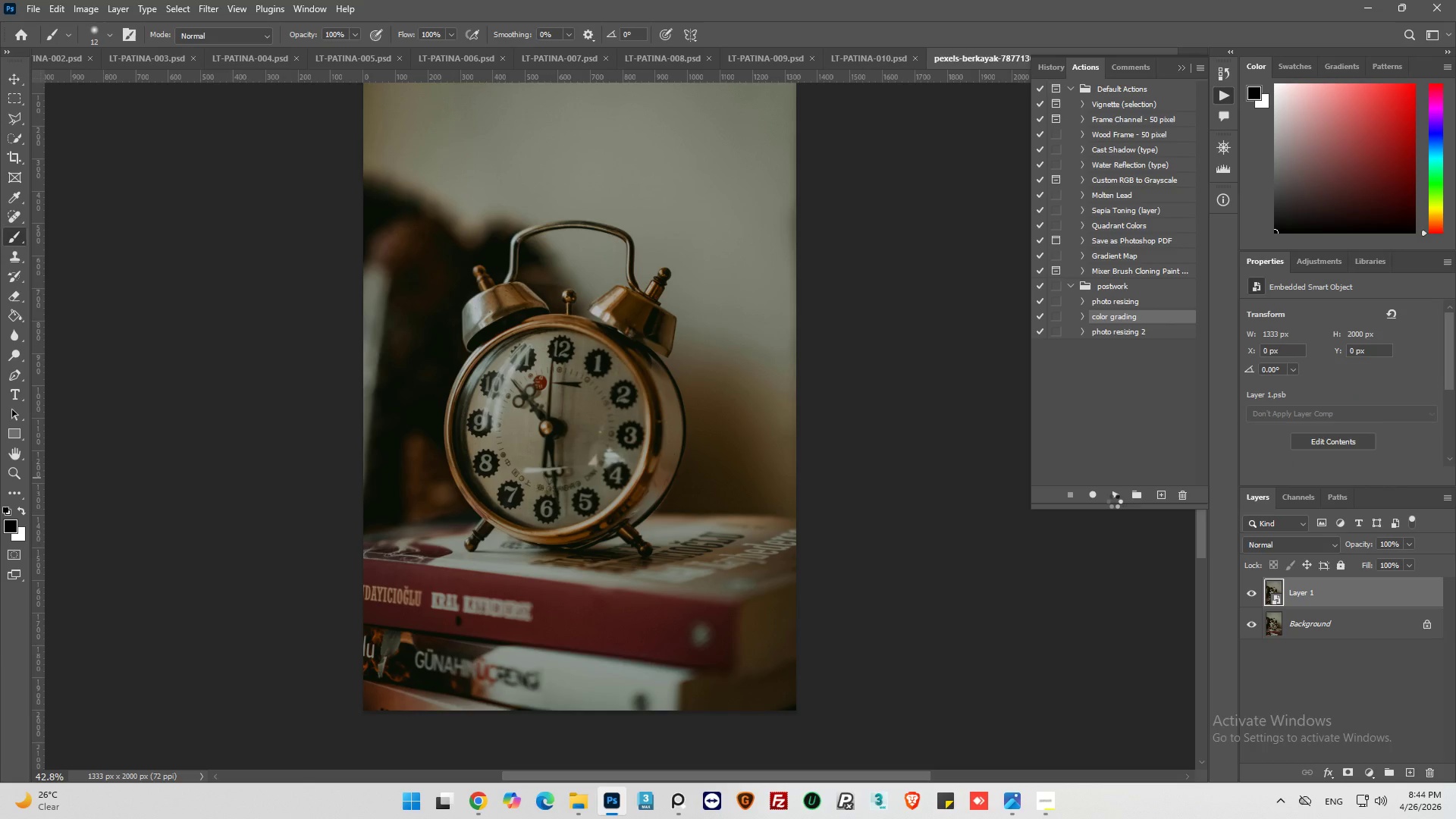 
left_click([1266, 586])
 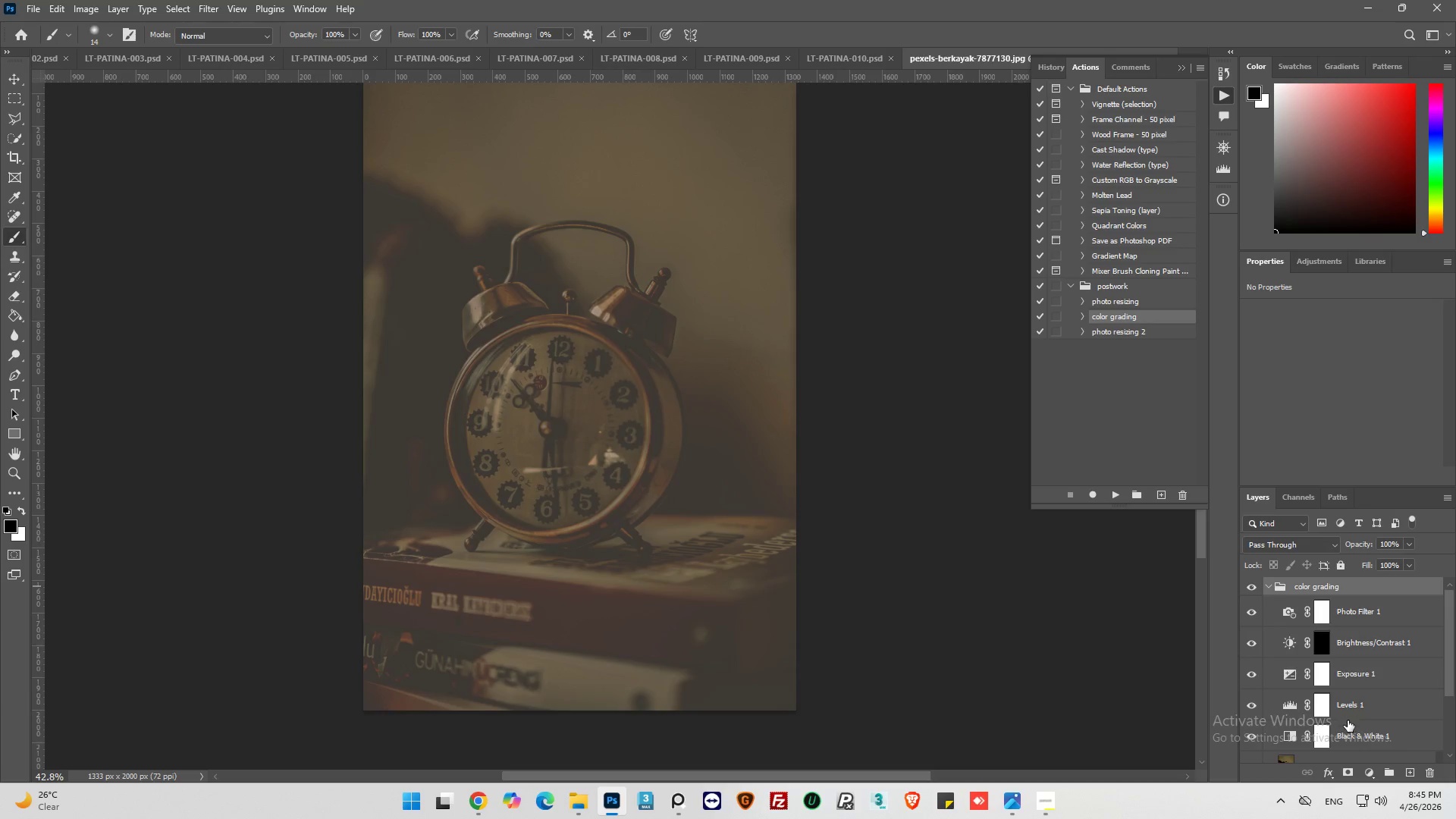 
scroll: coordinate [1360, 705], scroll_direction: down, amount: 4.0
 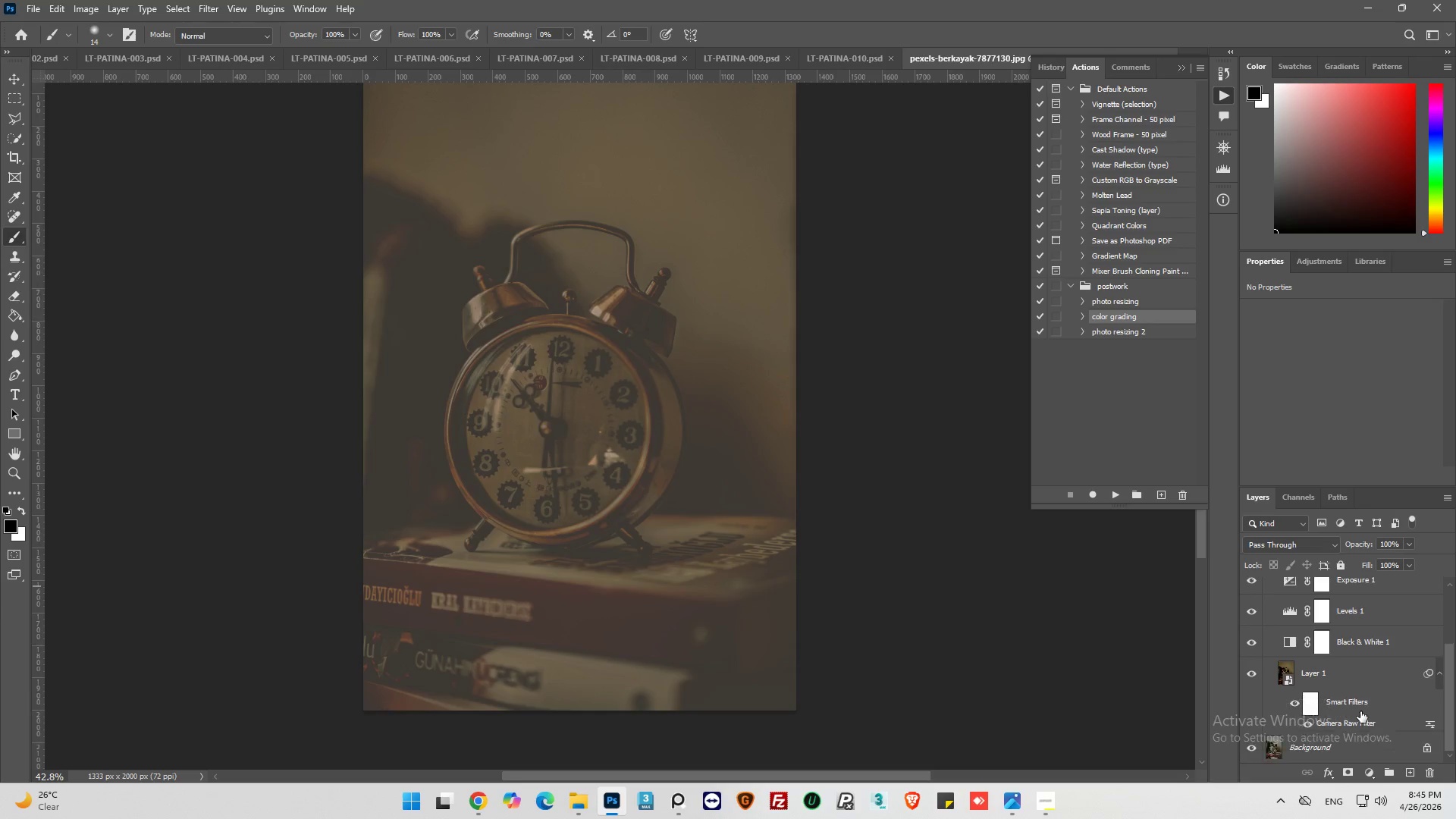 
left_click([1354, 702])
 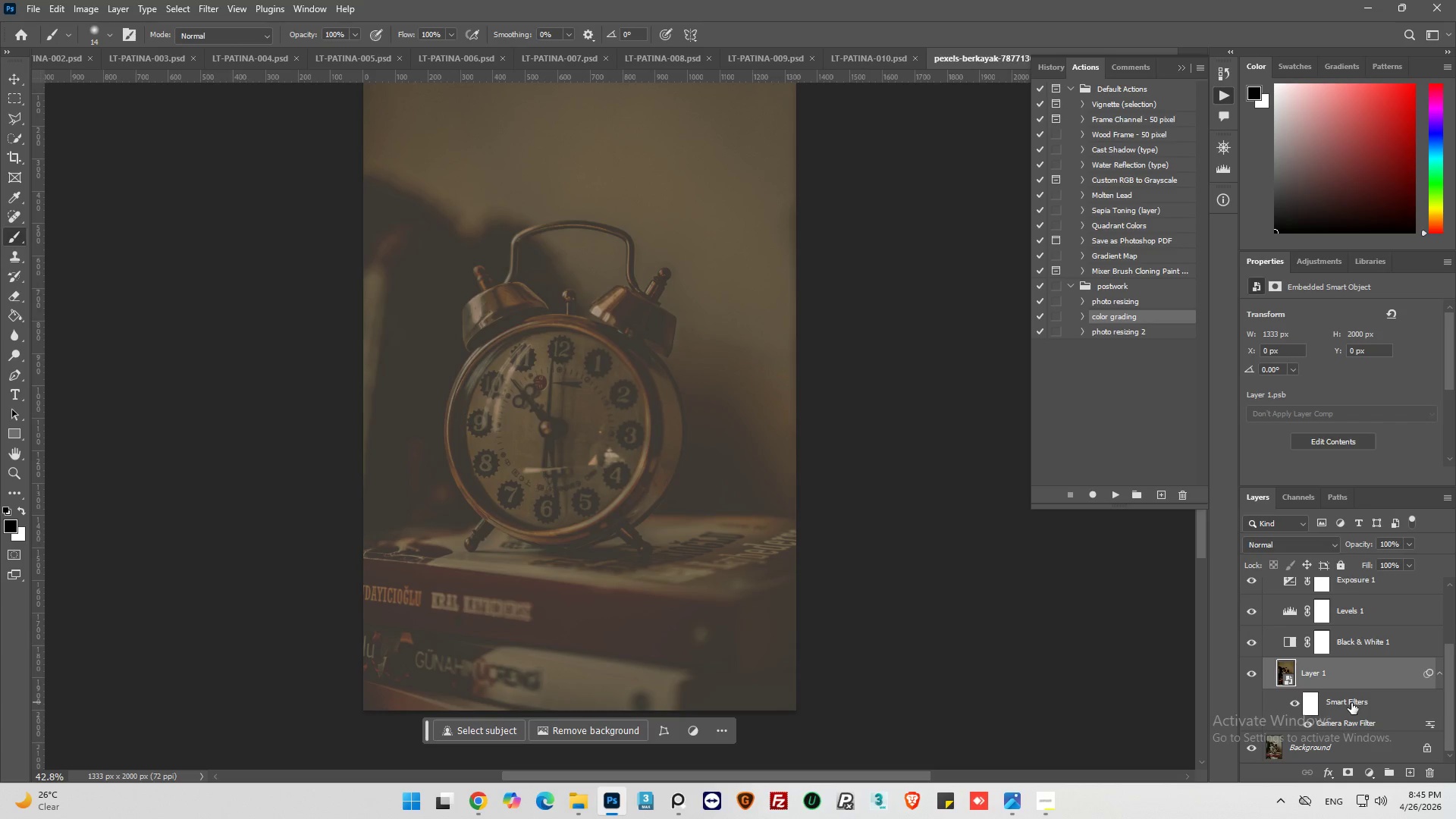 
scroll: coordinate [1360, 709], scroll_direction: down, amount: 4.0
 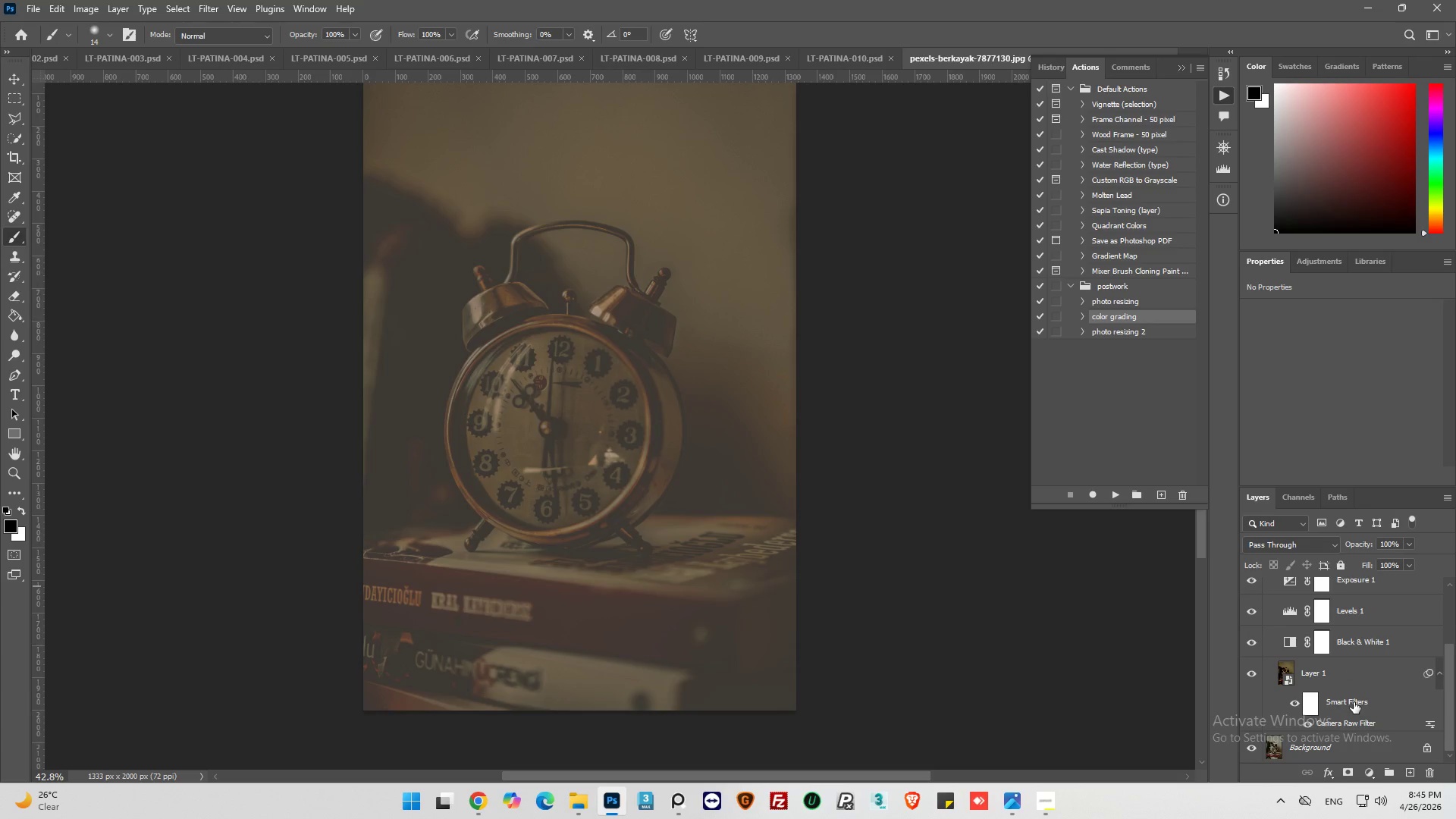 
left_click([1351, 703])
 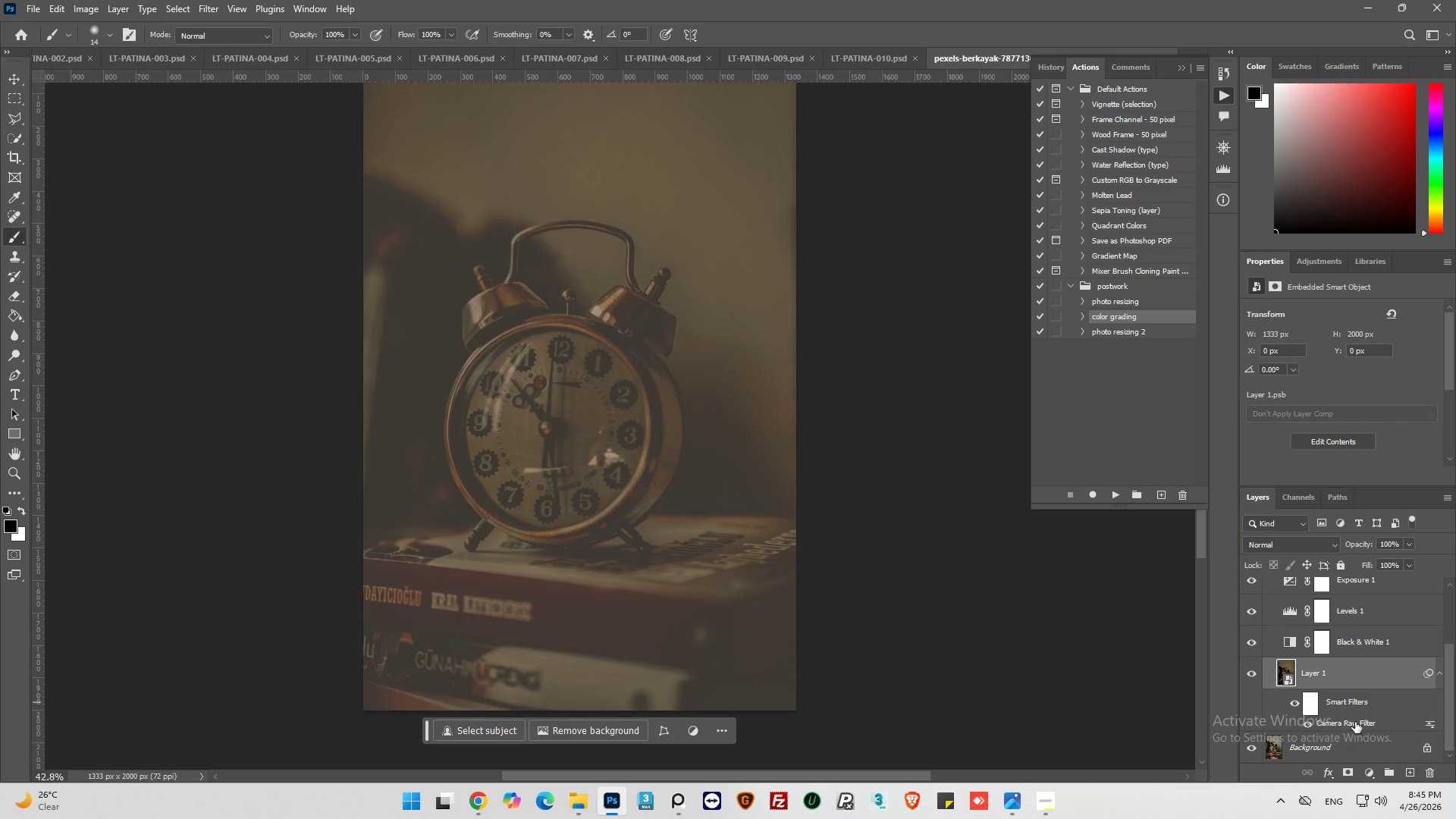 
double_click([1355, 722])
 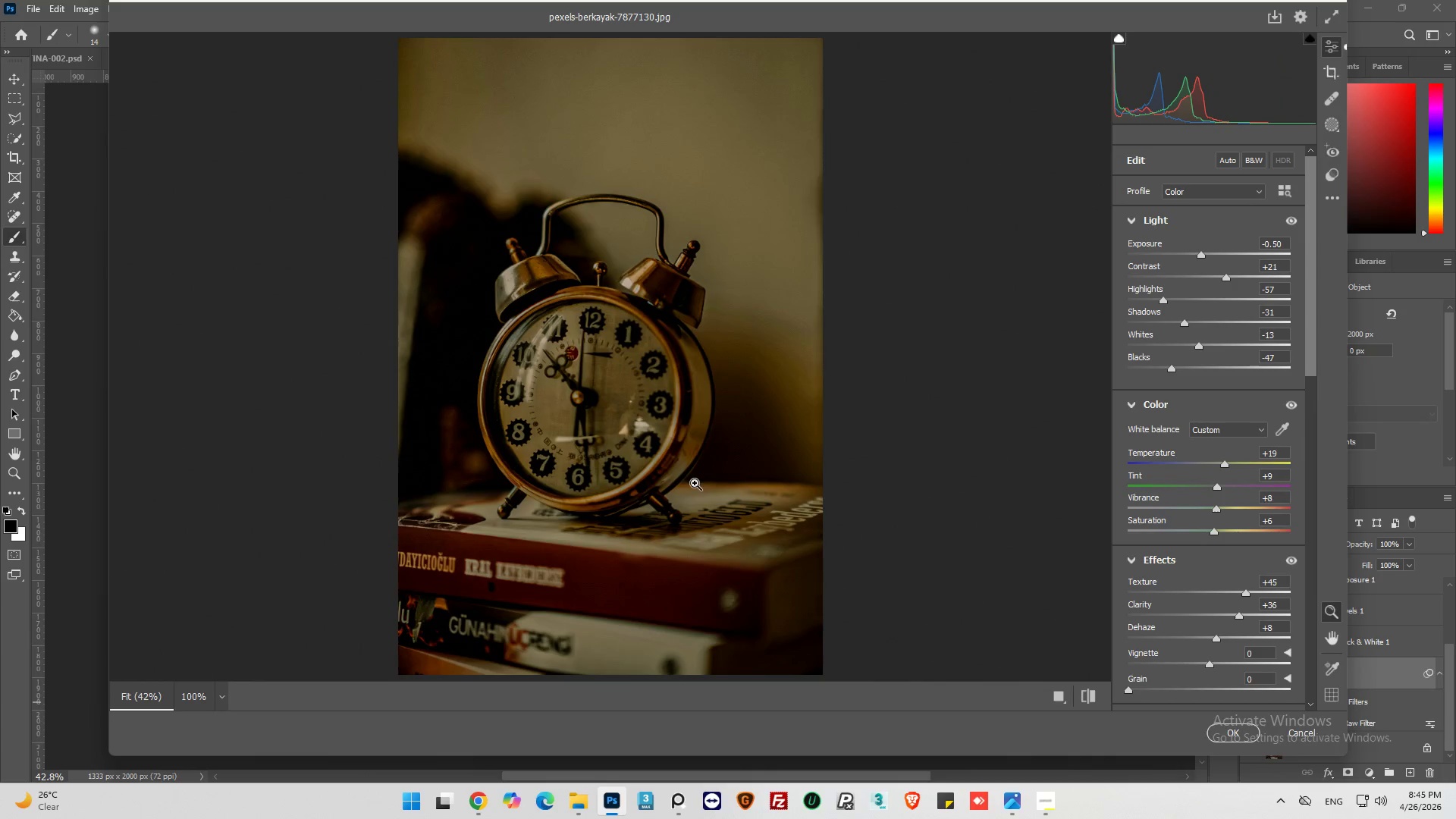 
hold_key(key=AltLeft, duration=0.34)
scroll: coordinate [679, 469], scroll_direction: up, amount: 3.0
 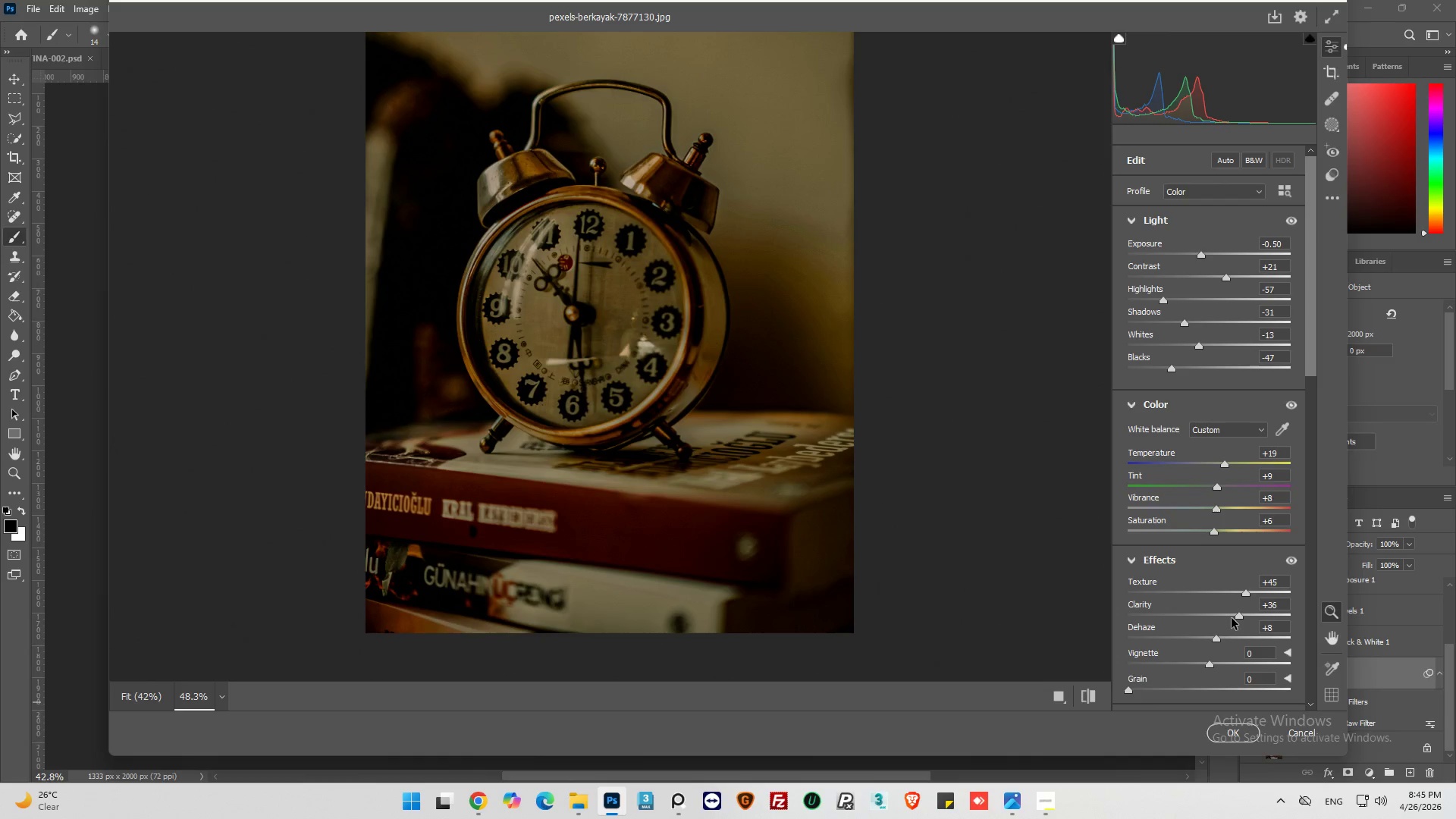 
left_click_drag(start_coordinate=[1237, 617], to_coordinate=[1242, 617])
 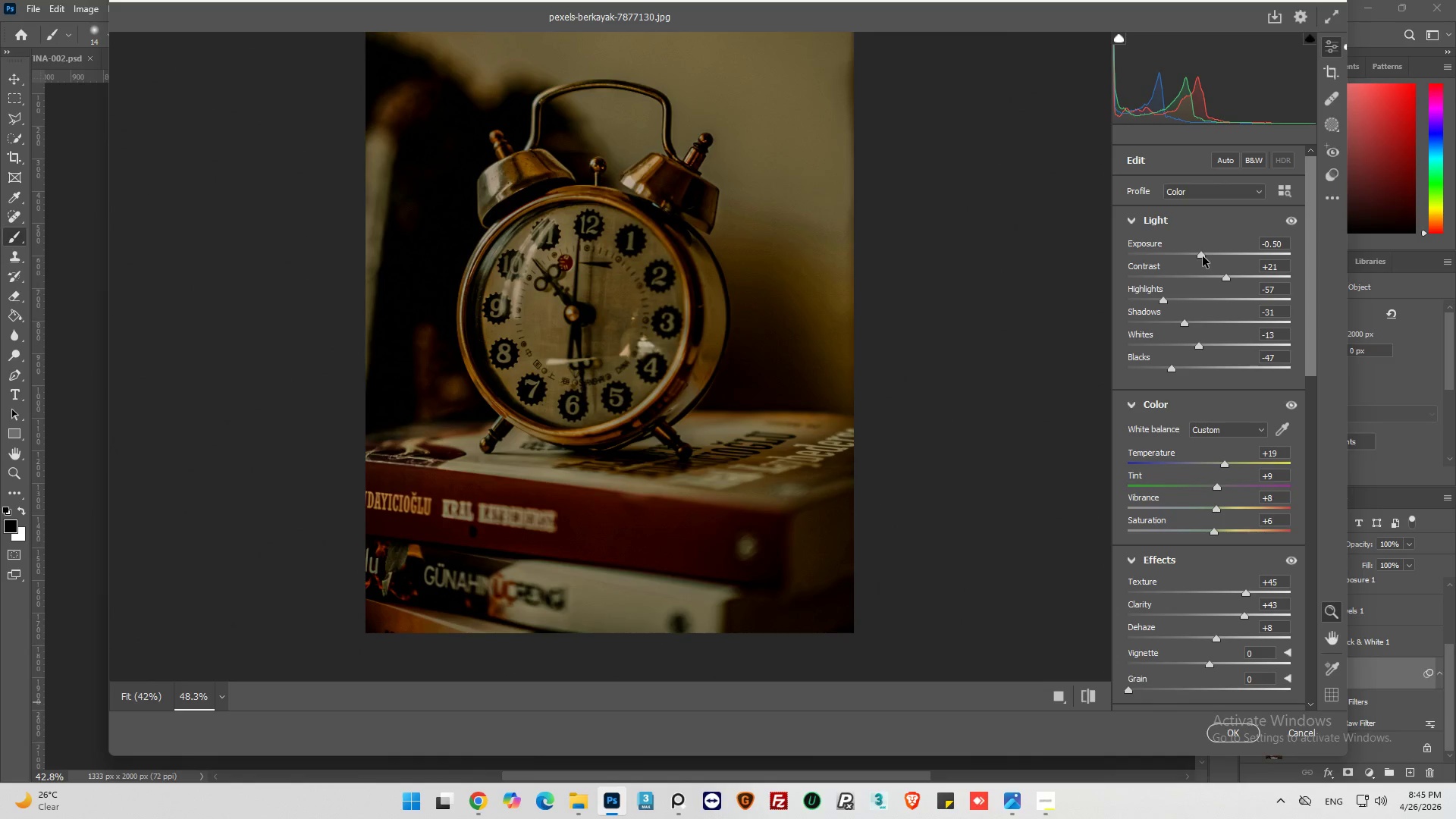 
left_click_drag(start_coordinate=[1200, 256], to_coordinate=[1209, 257])
 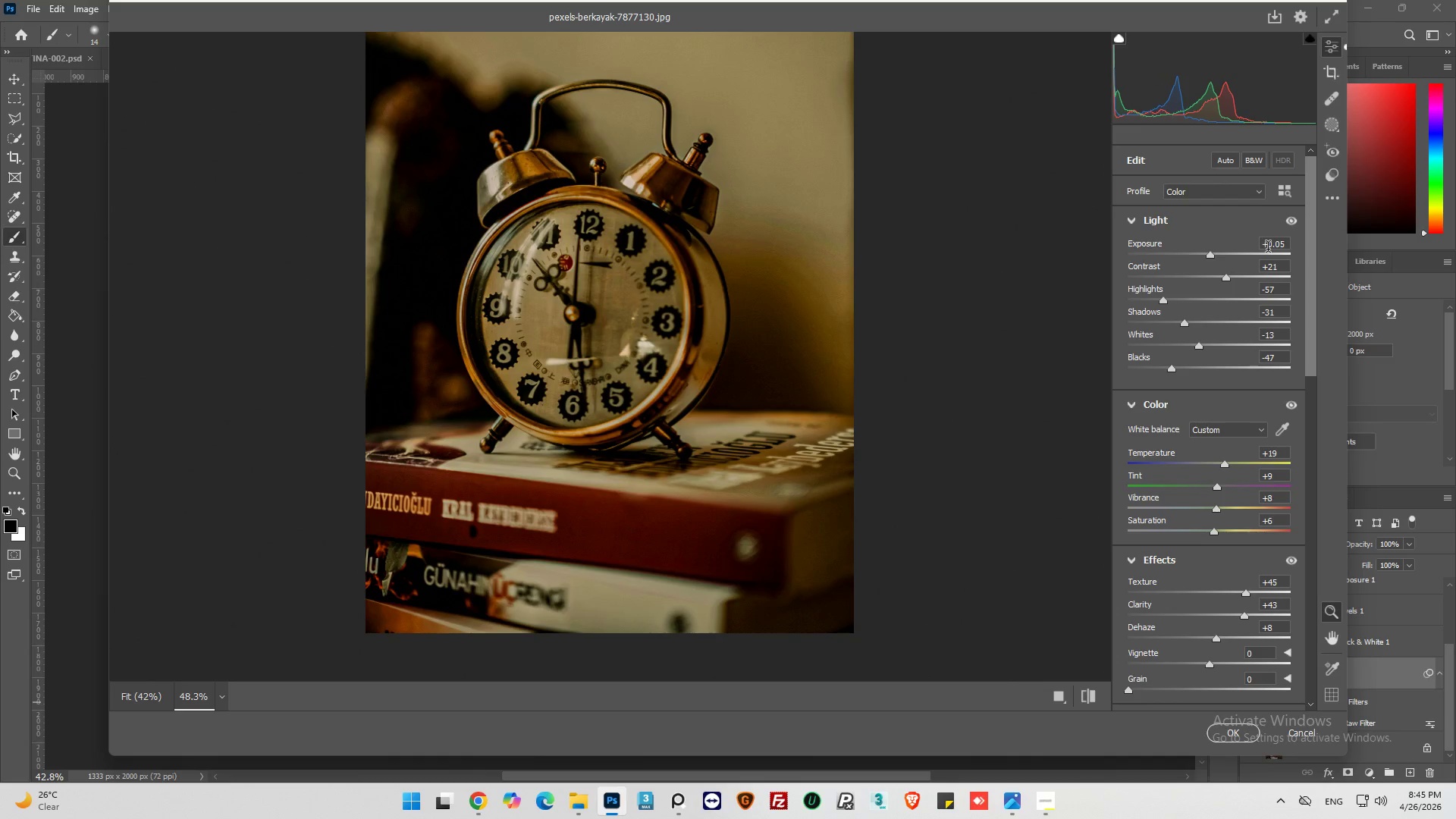 
left_click([1268, 249])
 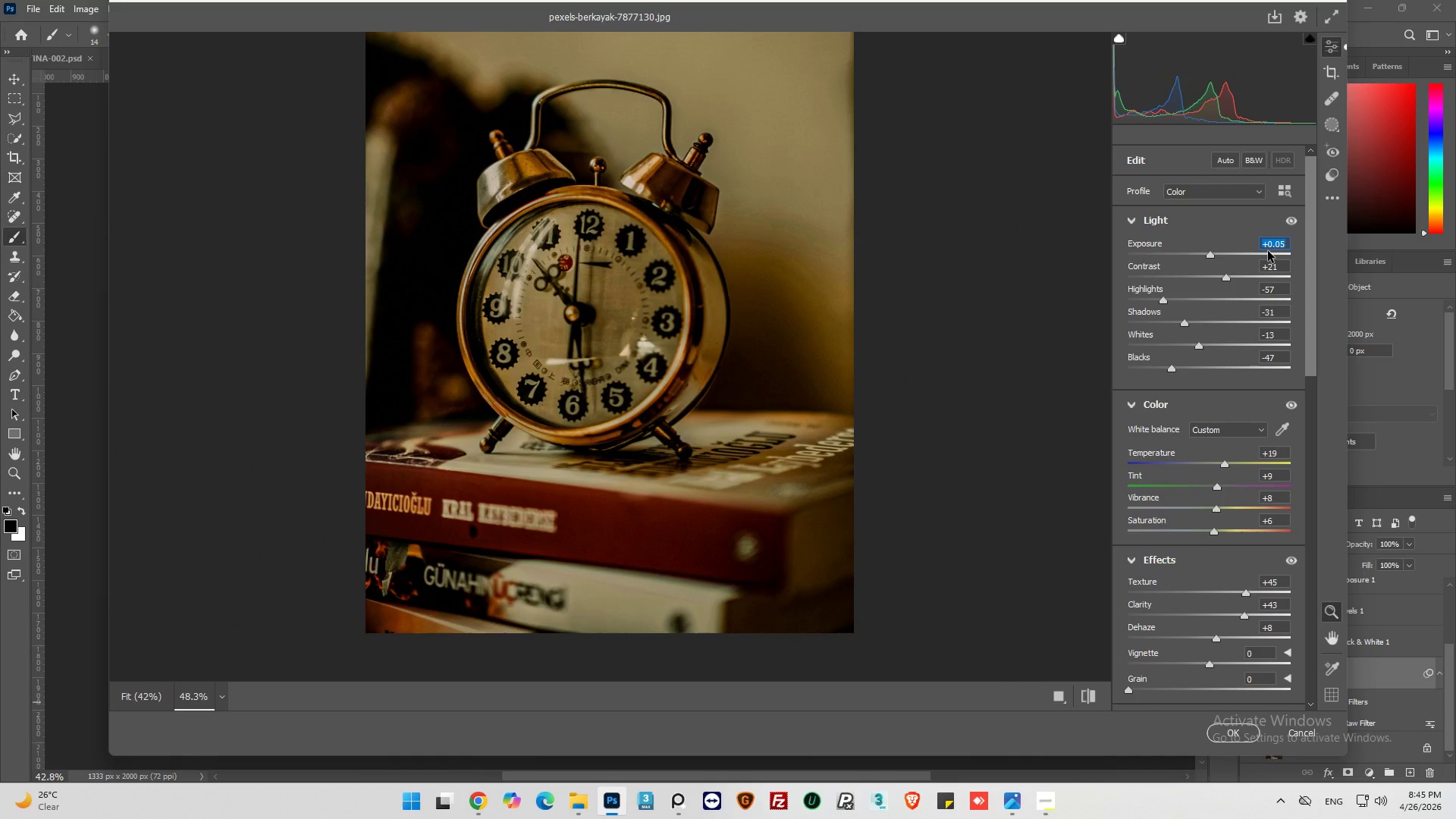 
key(0)
 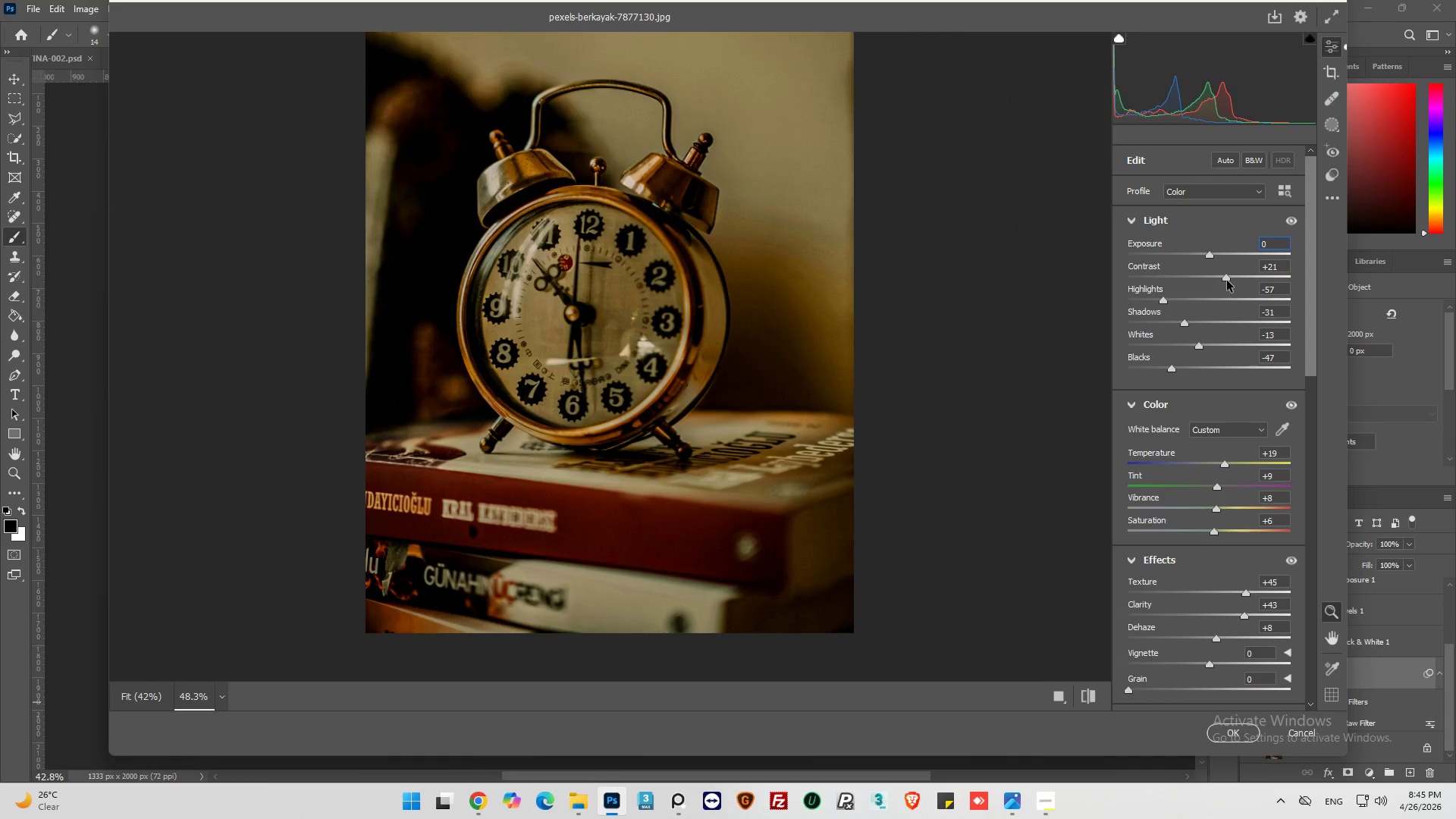 
left_click_drag(start_coordinate=[1227, 280], to_coordinate=[1215, 278])
 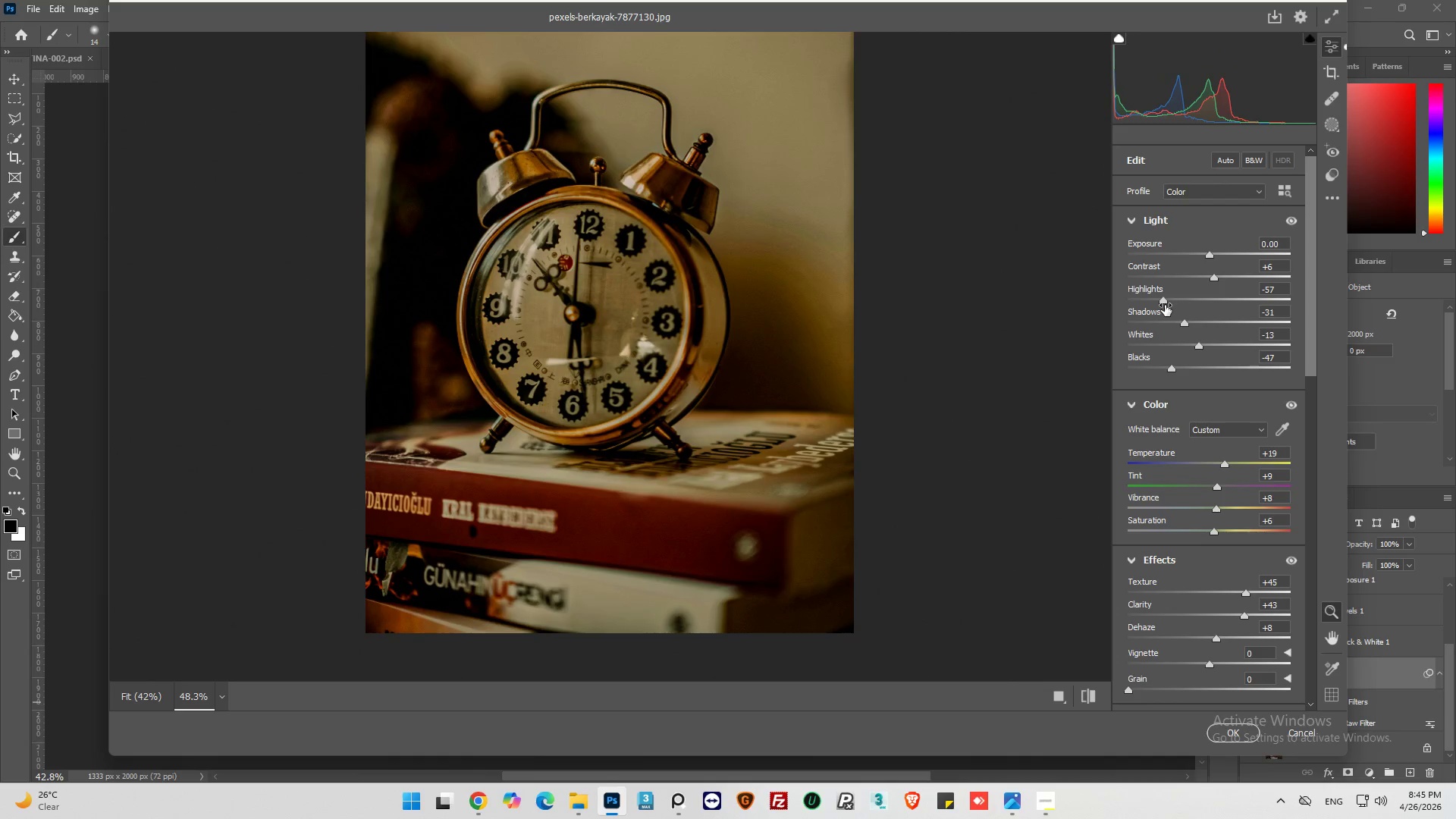 
left_click_drag(start_coordinate=[1164, 305], to_coordinate=[1176, 305])
 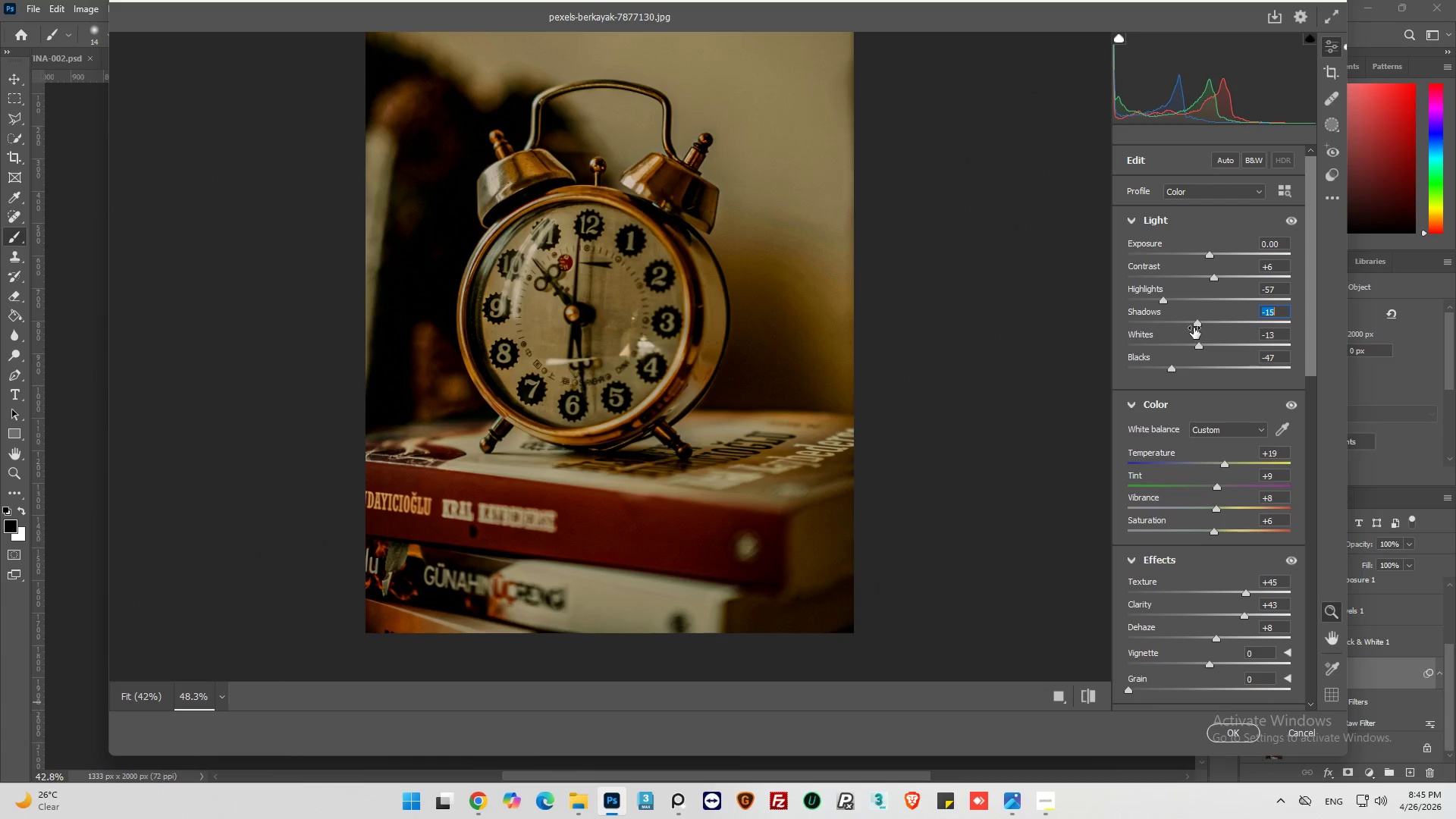 
left_click_drag(start_coordinate=[1195, 327], to_coordinate=[1235, 330])
 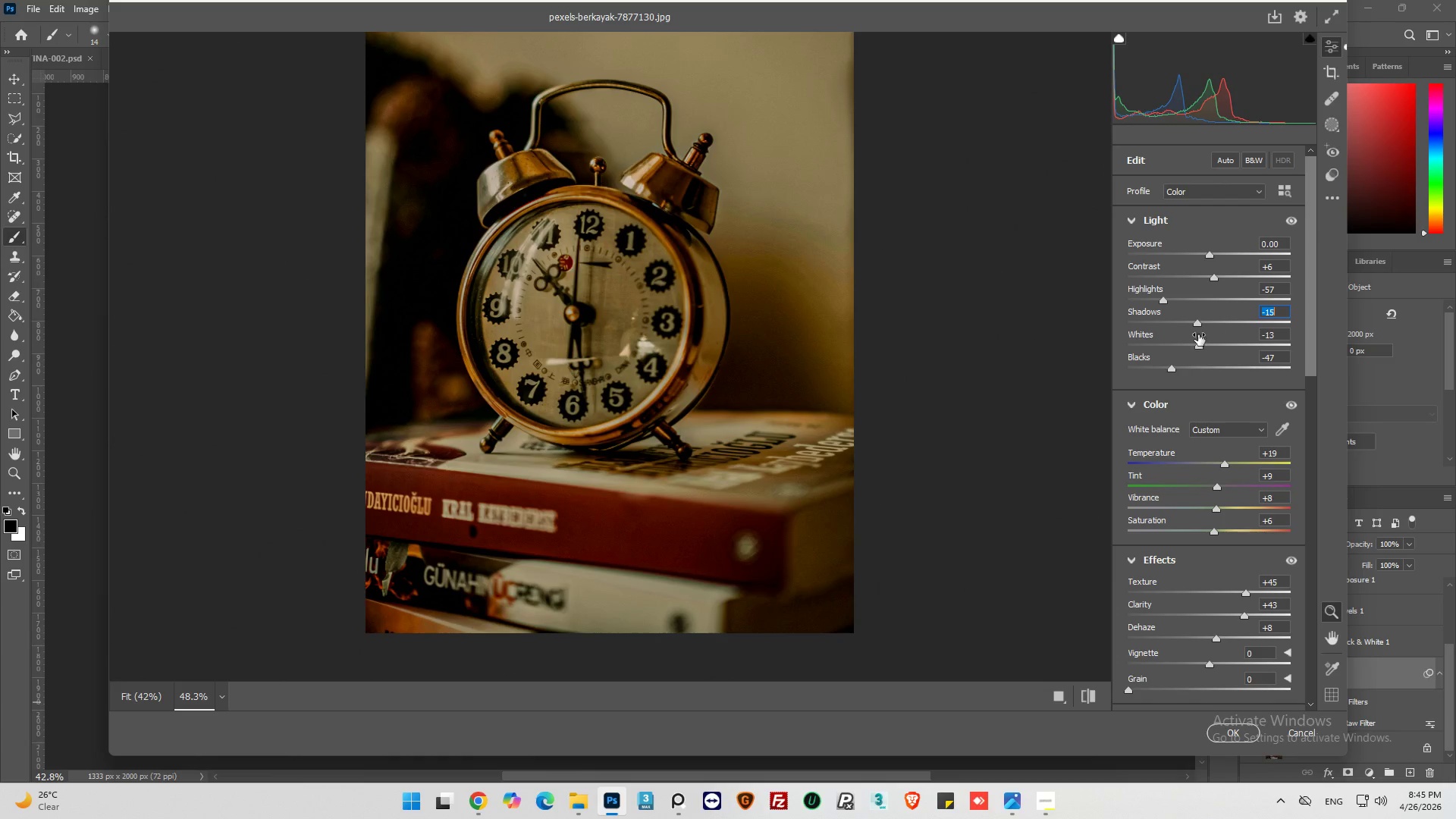 
left_click_drag(start_coordinate=[1198, 324], to_coordinate=[1231, 328])
 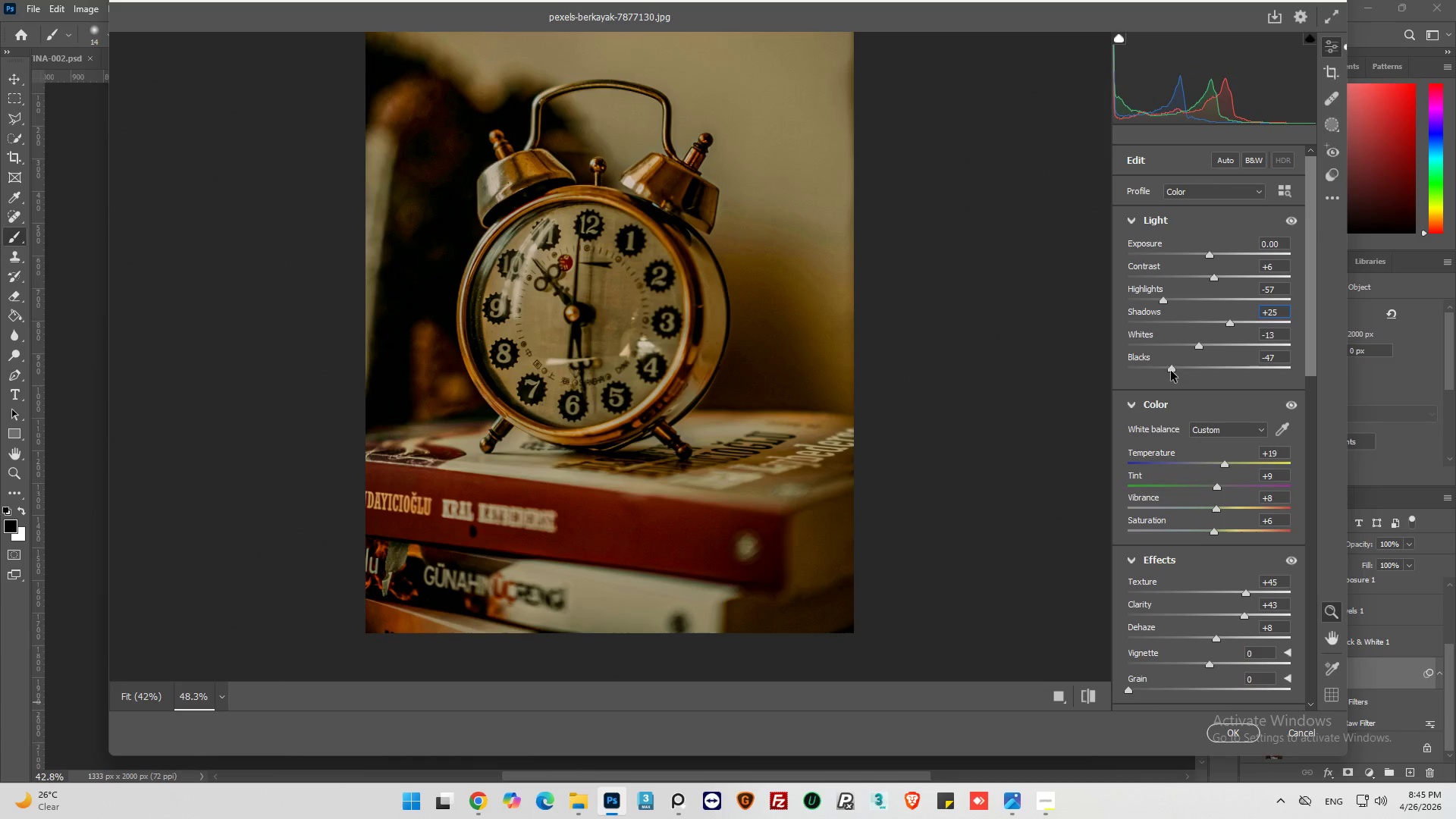 
left_click_drag(start_coordinate=[1174, 367], to_coordinate=[1220, 372])
 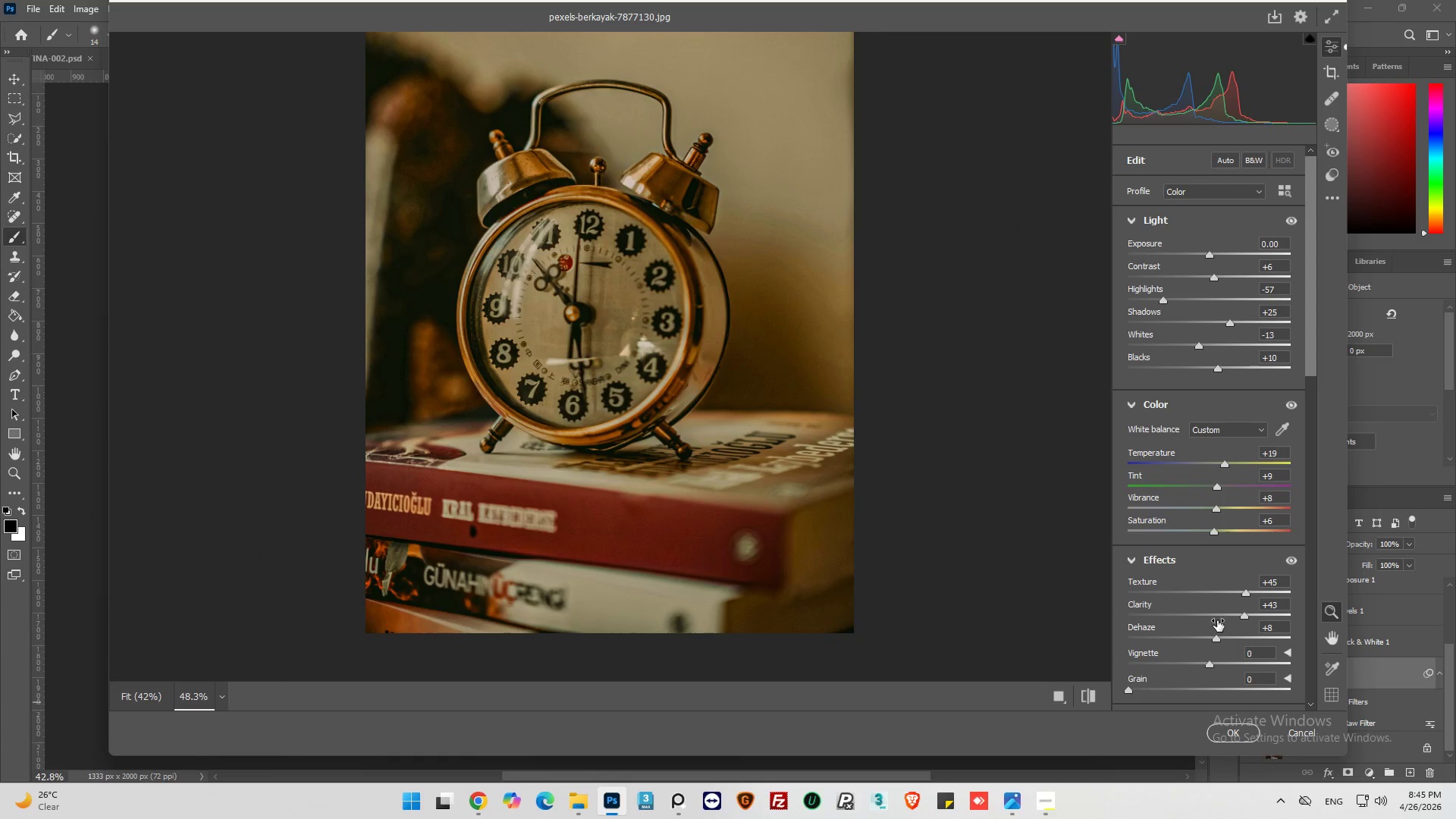 
left_click_drag(start_coordinate=[1246, 594], to_coordinate=[1258, 595])
 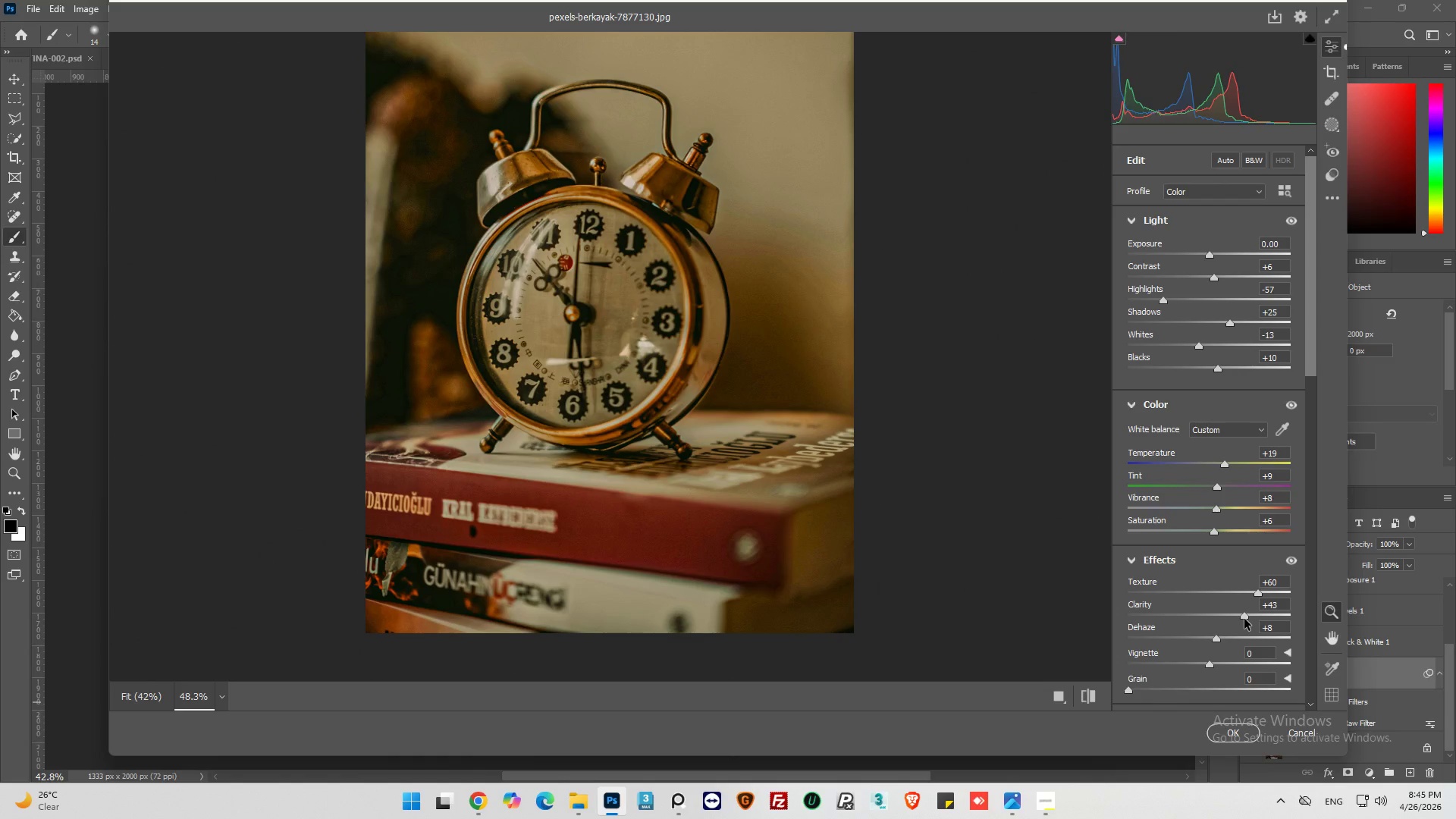 
left_click_drag(start_coordinate=[1244, 619], to_coordinate=[1238, 617])
 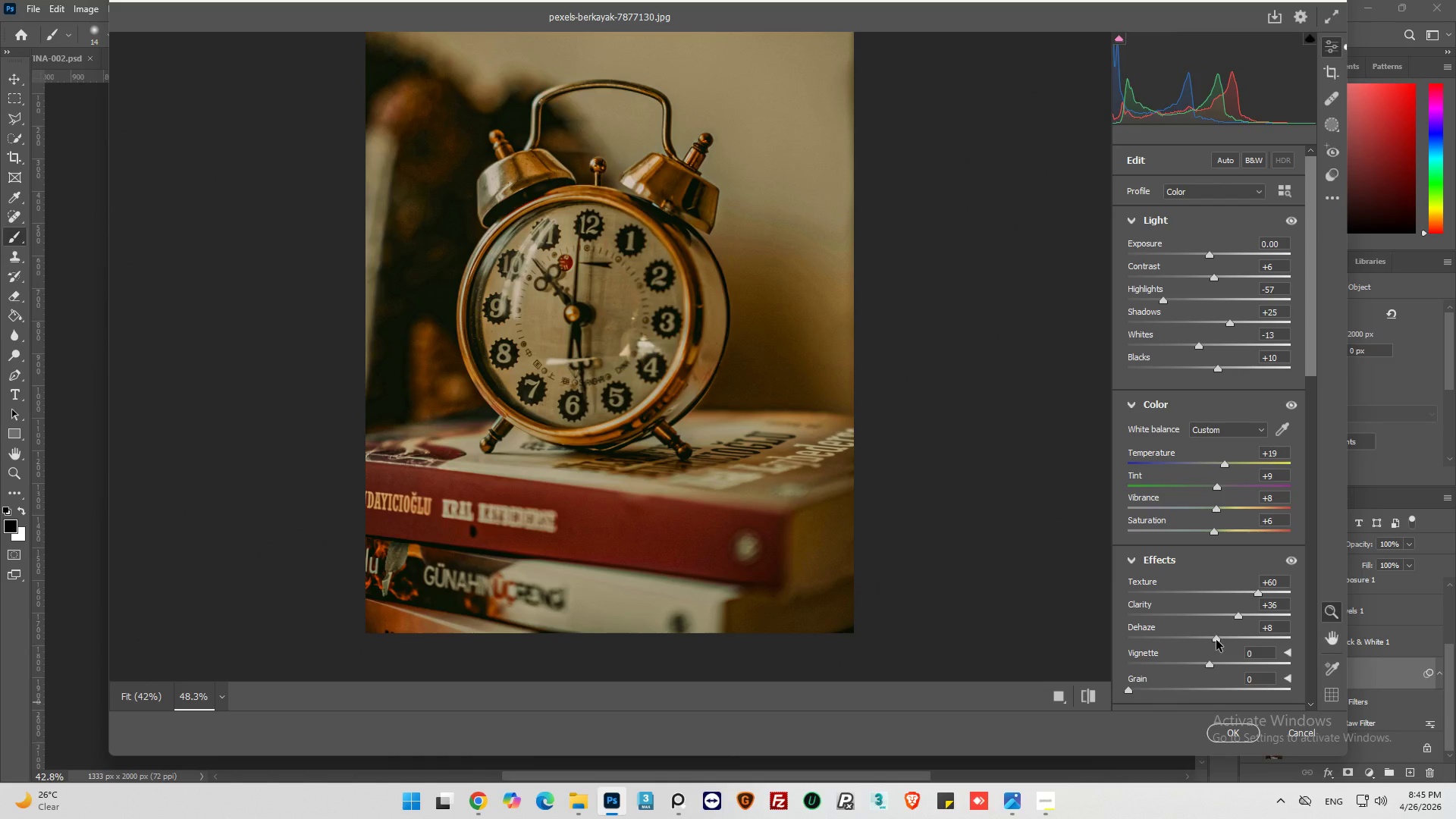 
left_click_drag(start_coordinate=[1216, 640], to_coordinate=[1201, 646])
 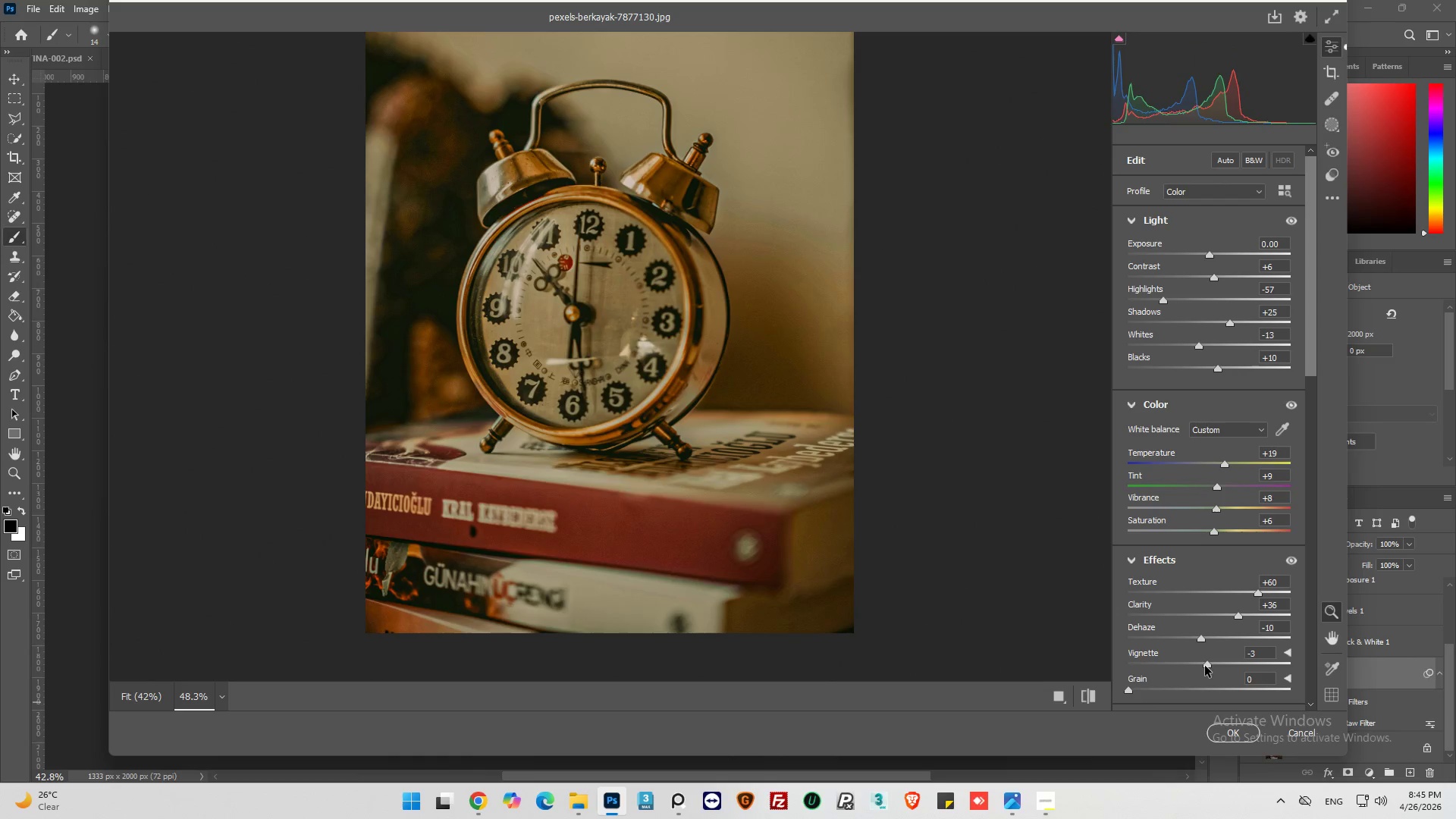 
double_click([1254, 654])
 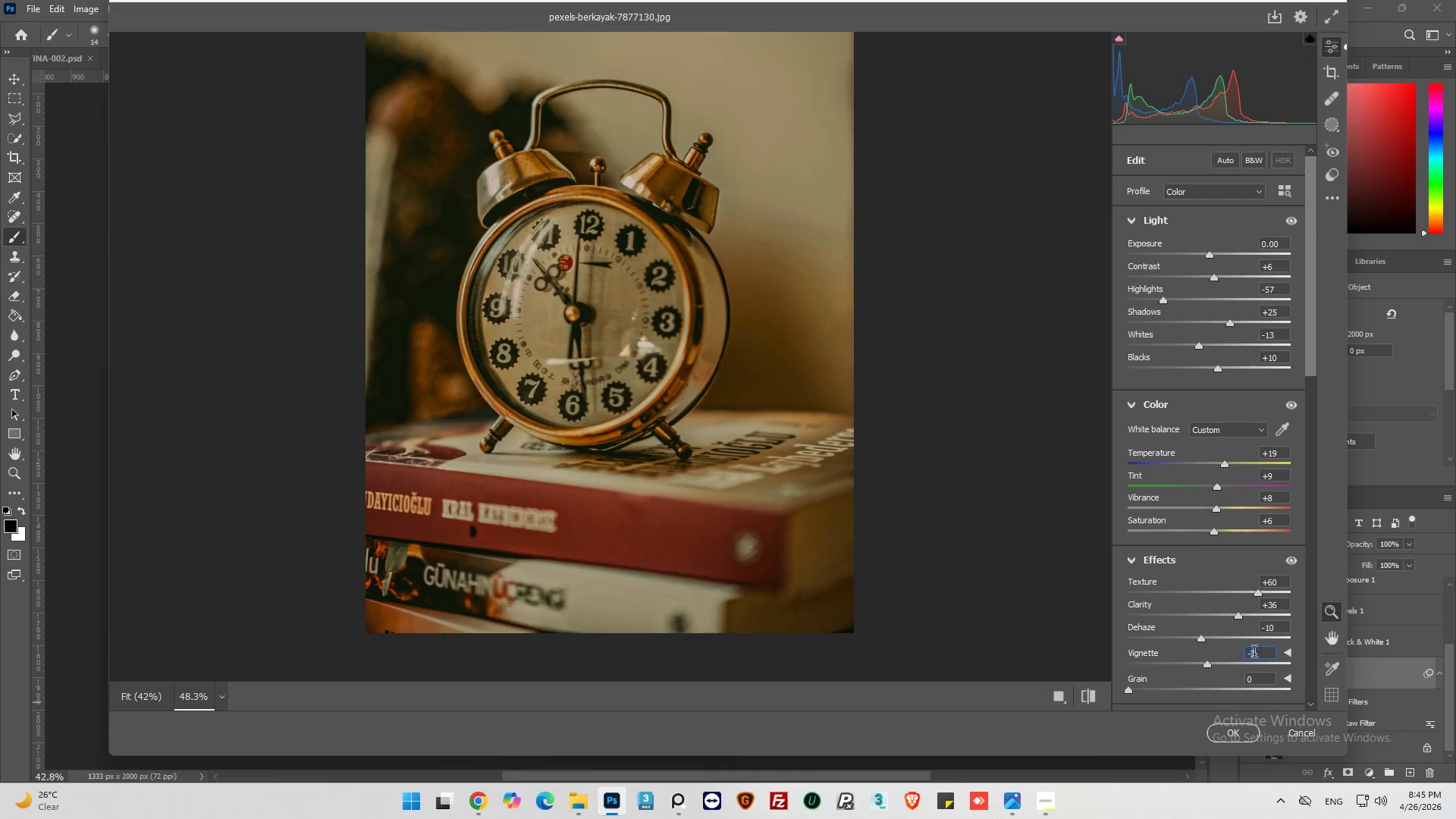 
key(Backspace)
 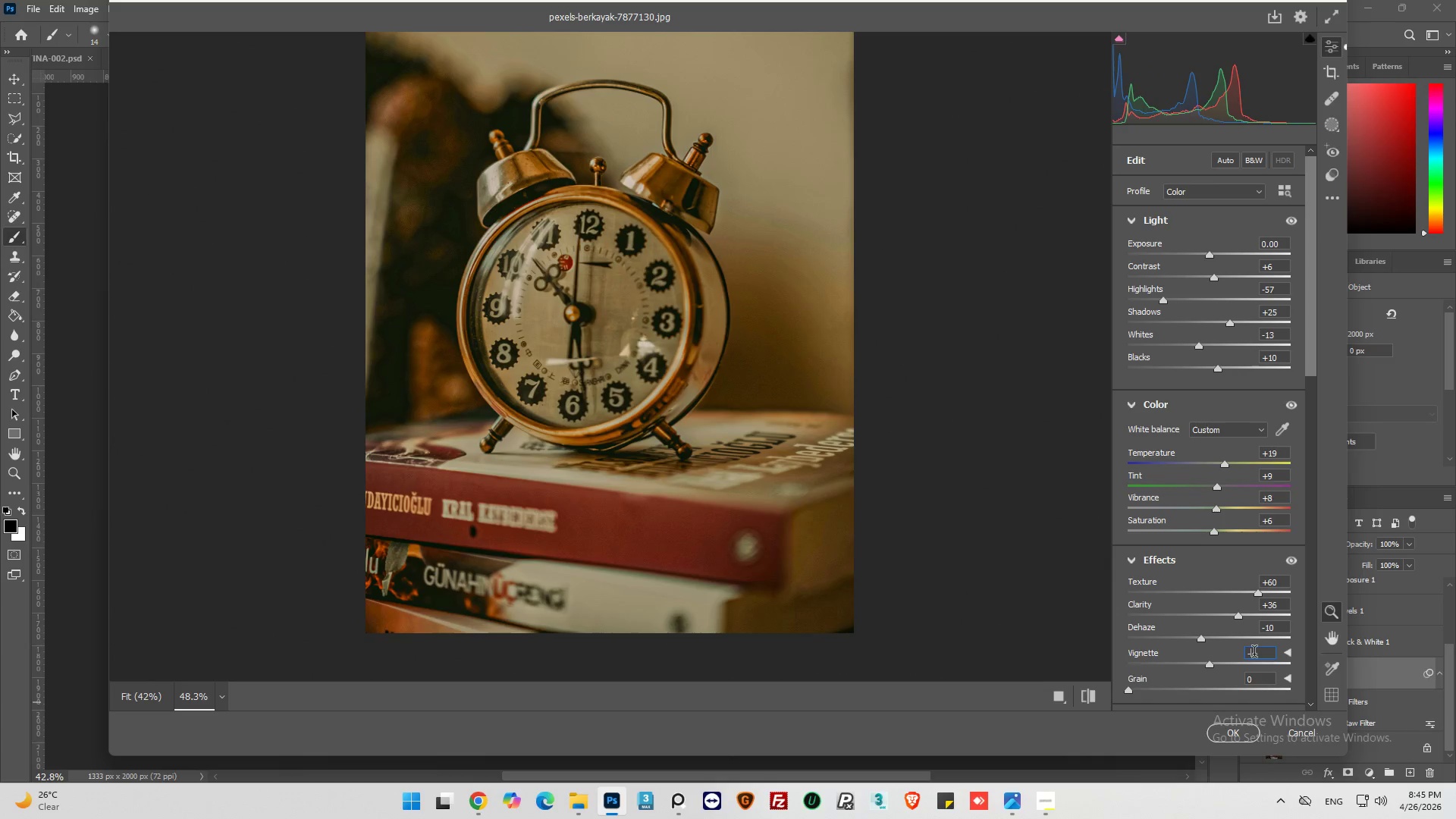 
key(Backspace)
 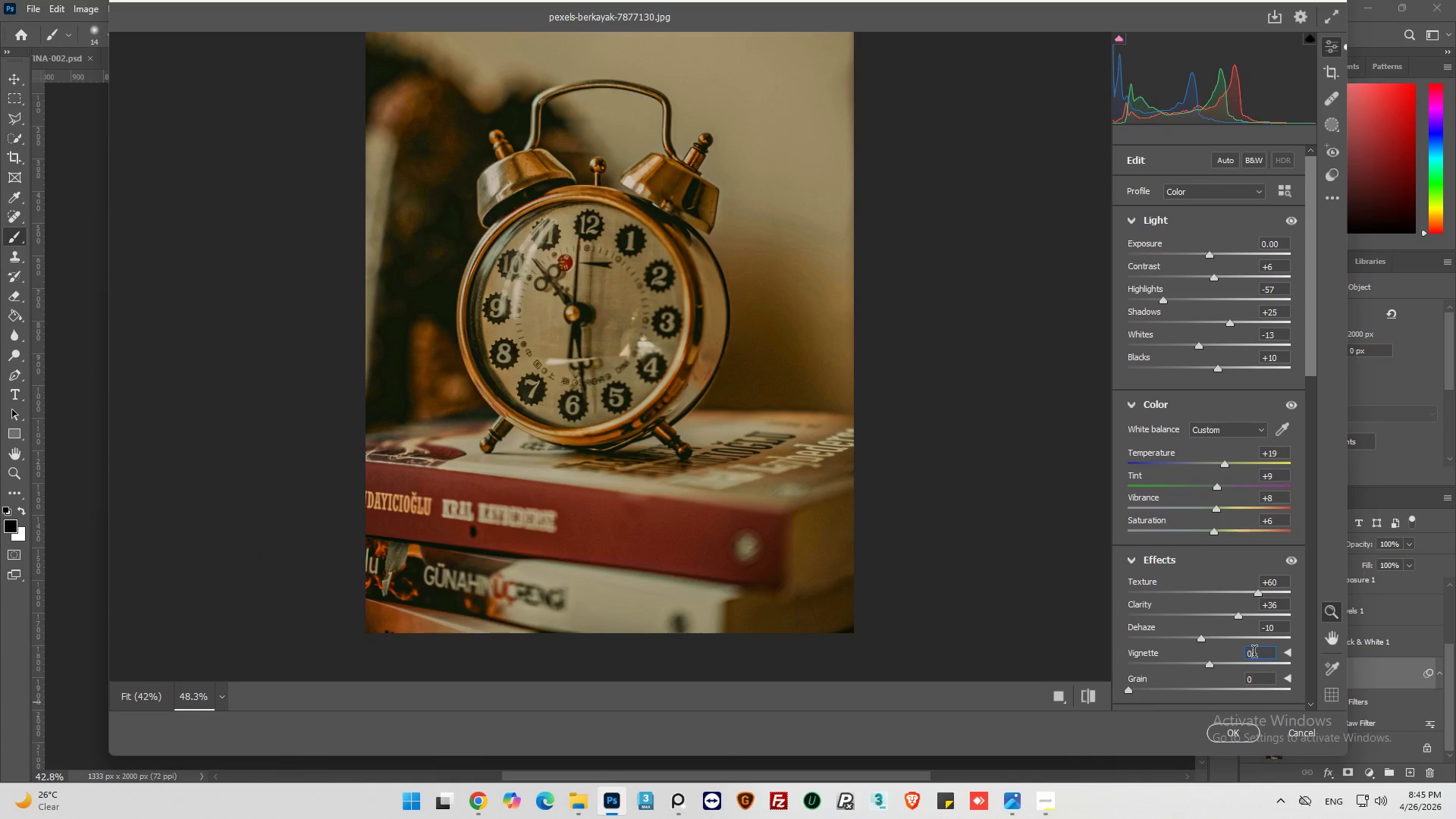 
key(0)
 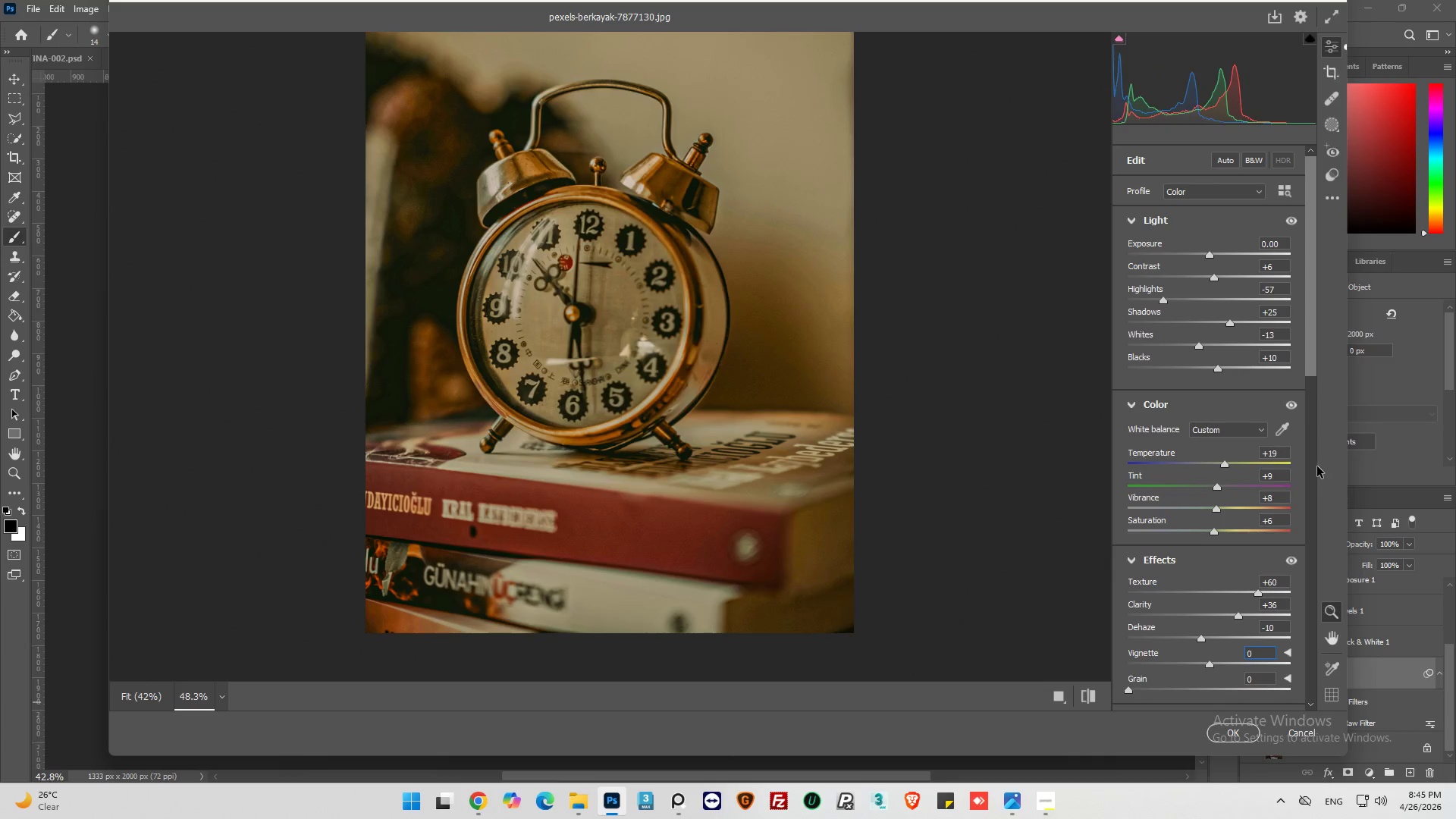 
left_click_drag(start_coordinate=[1311, 362], to_coordinate=[1313, 391])
 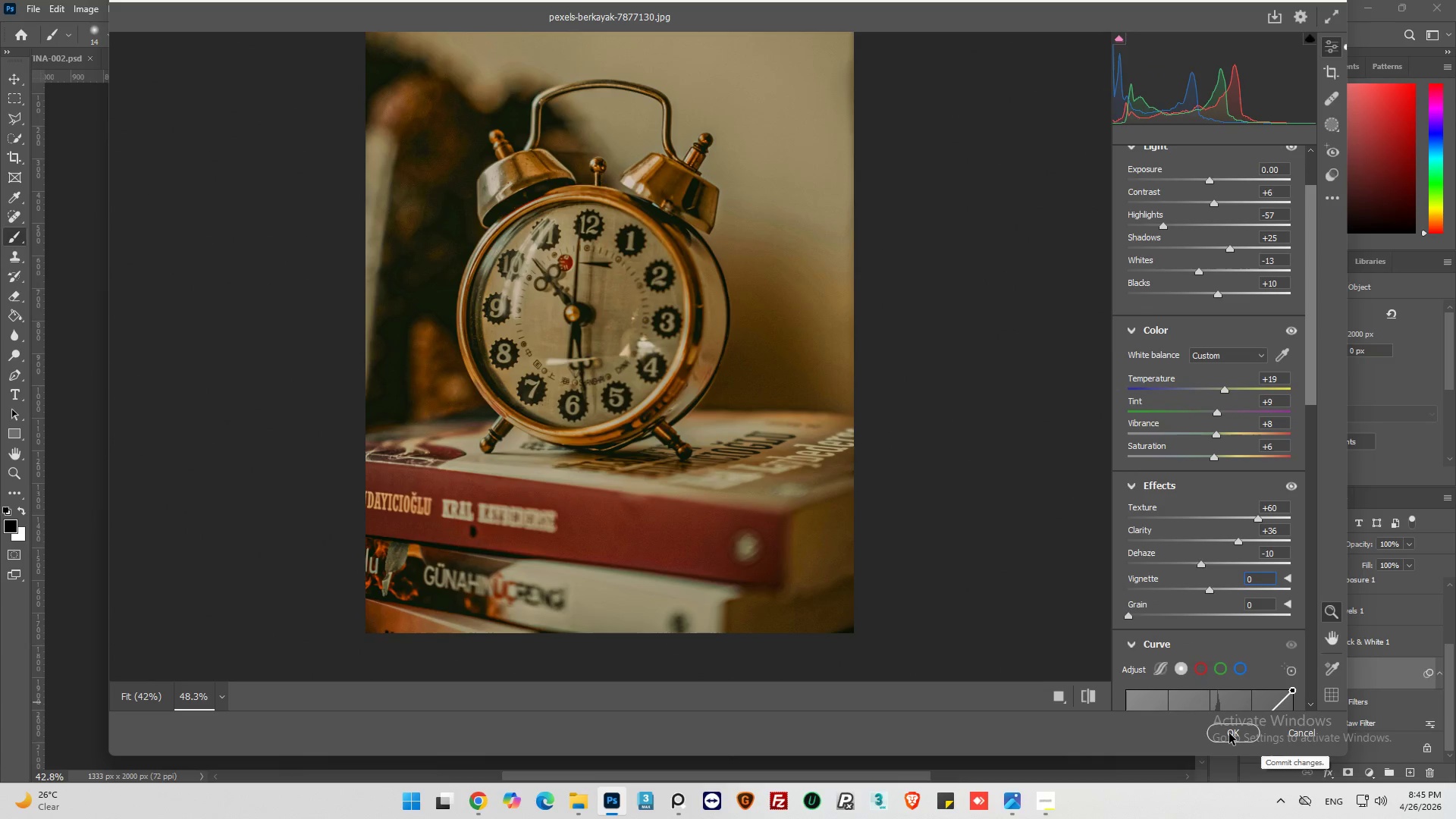 
left_click([1228, 733])
 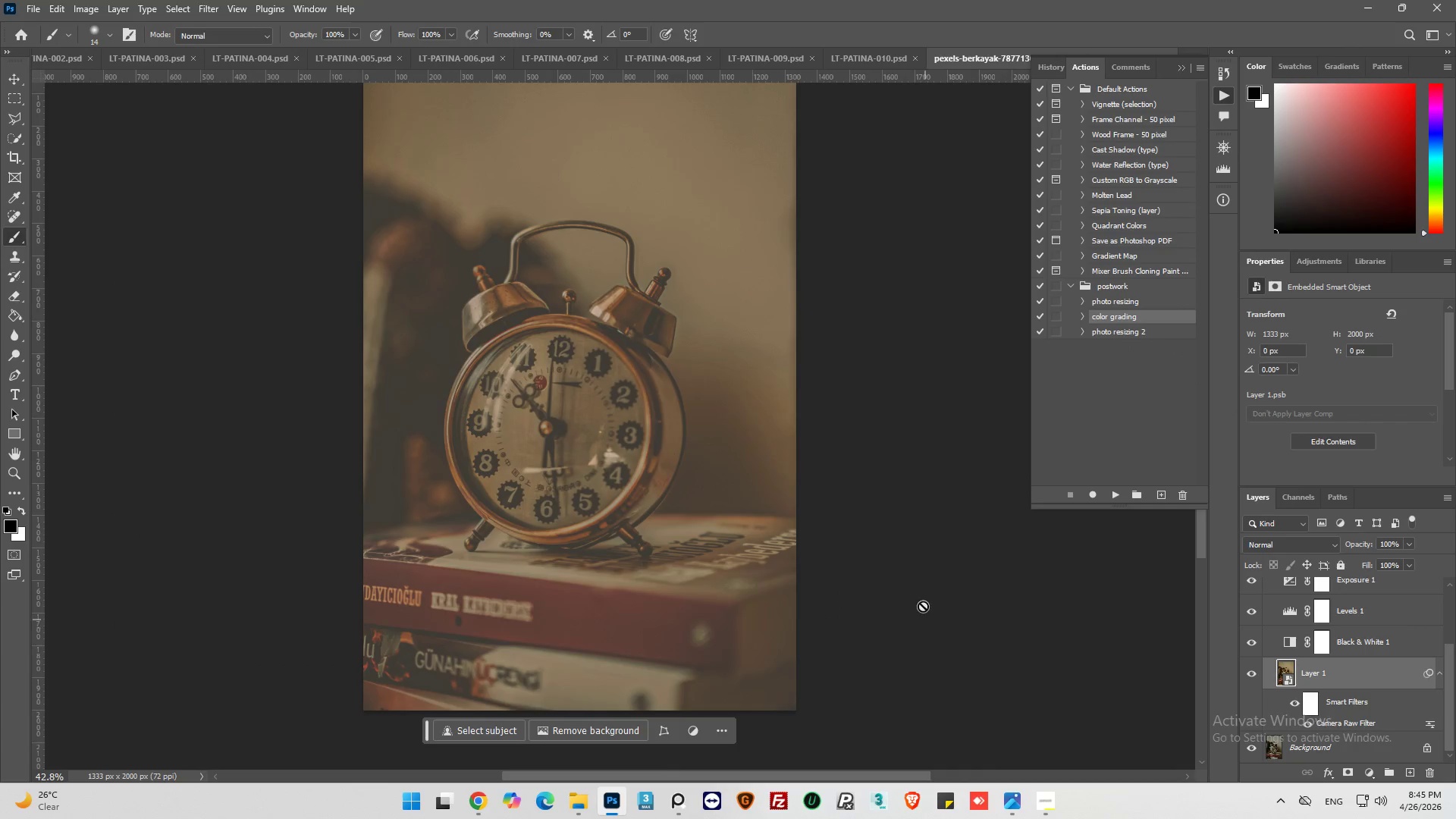 
scroll: coordinate [908, 577], scroll_direction: up, amount: 4.0
 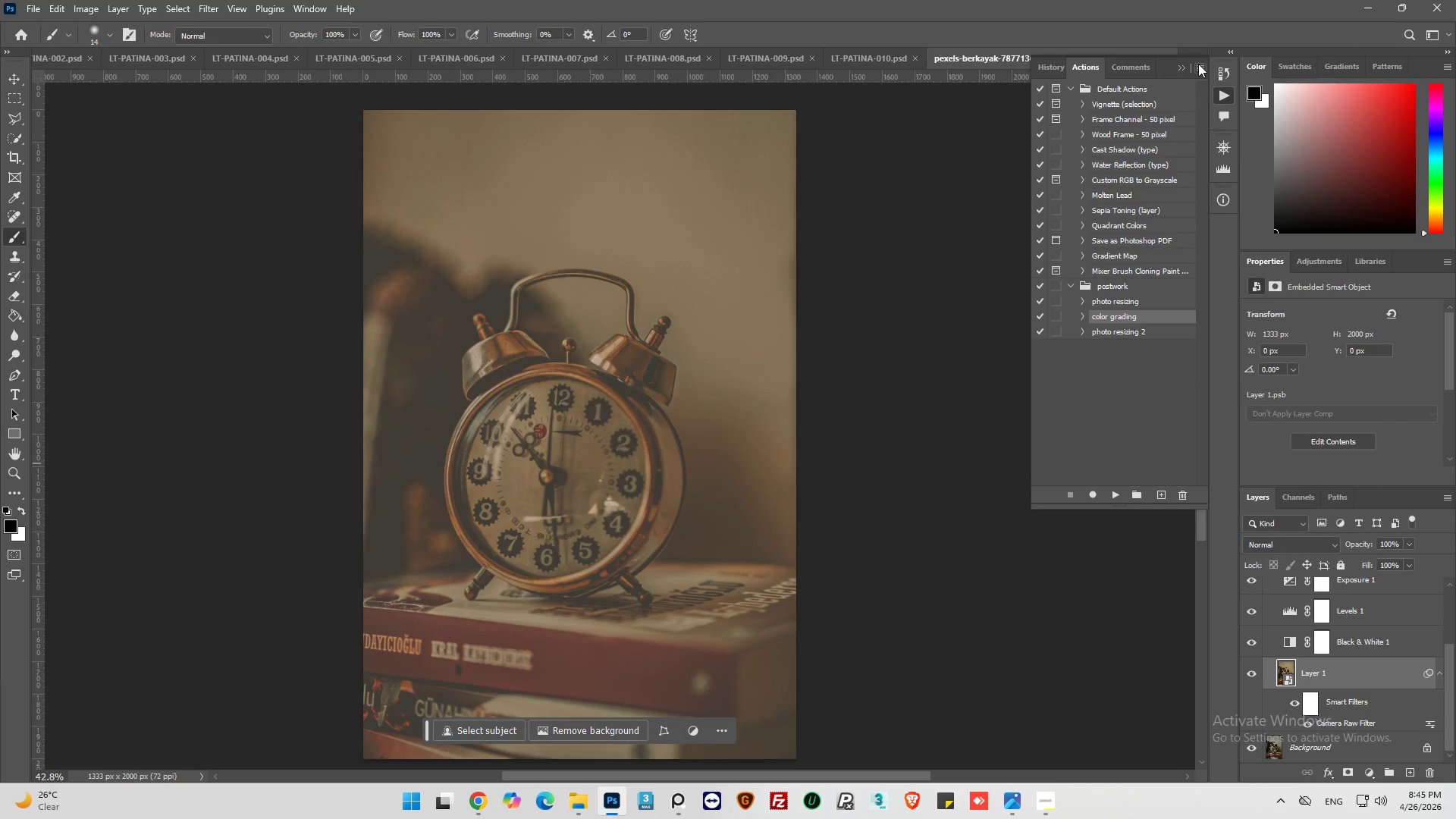 
left_click([1183, 67])
 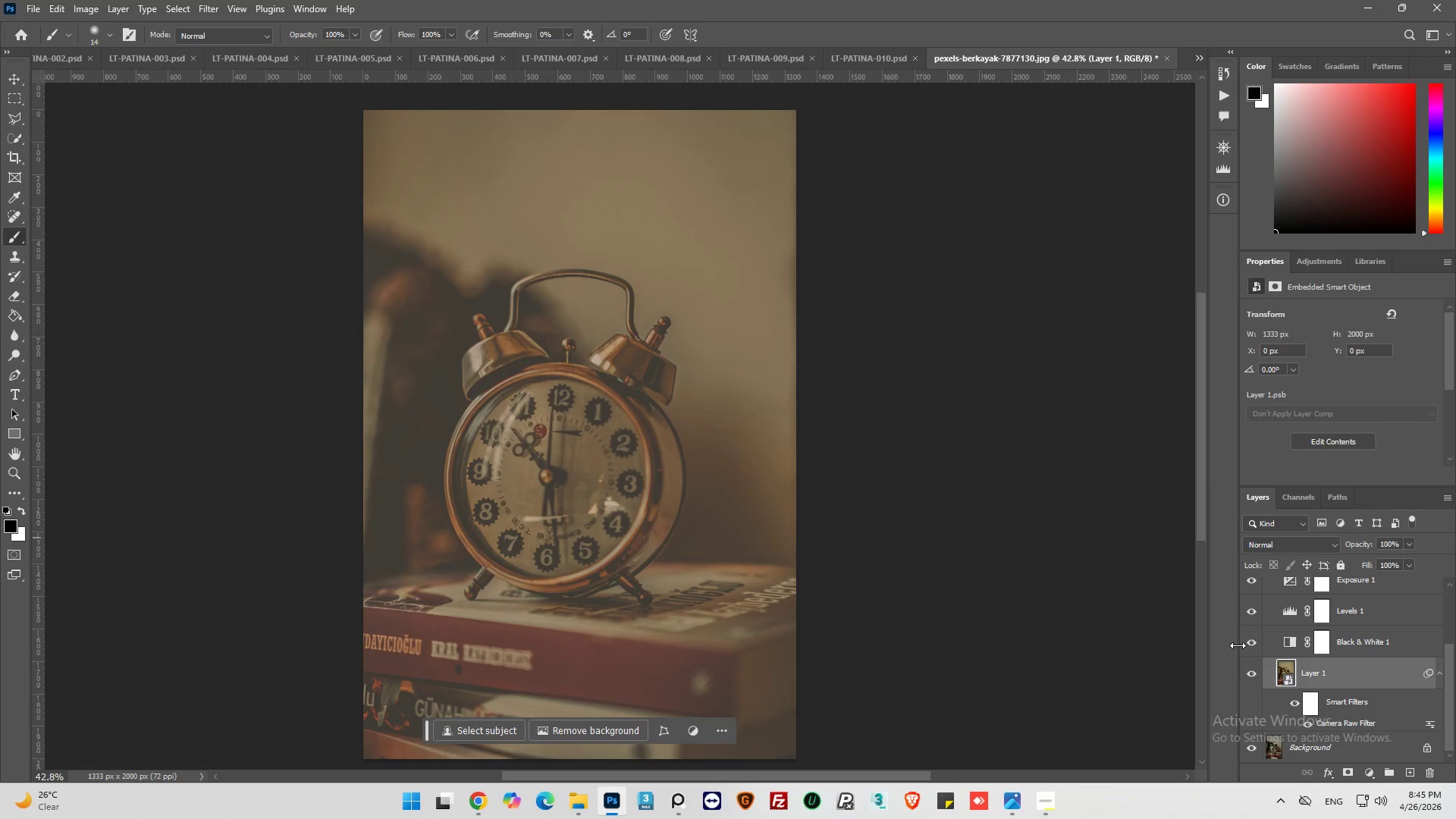 
left_click([1248, 645])
 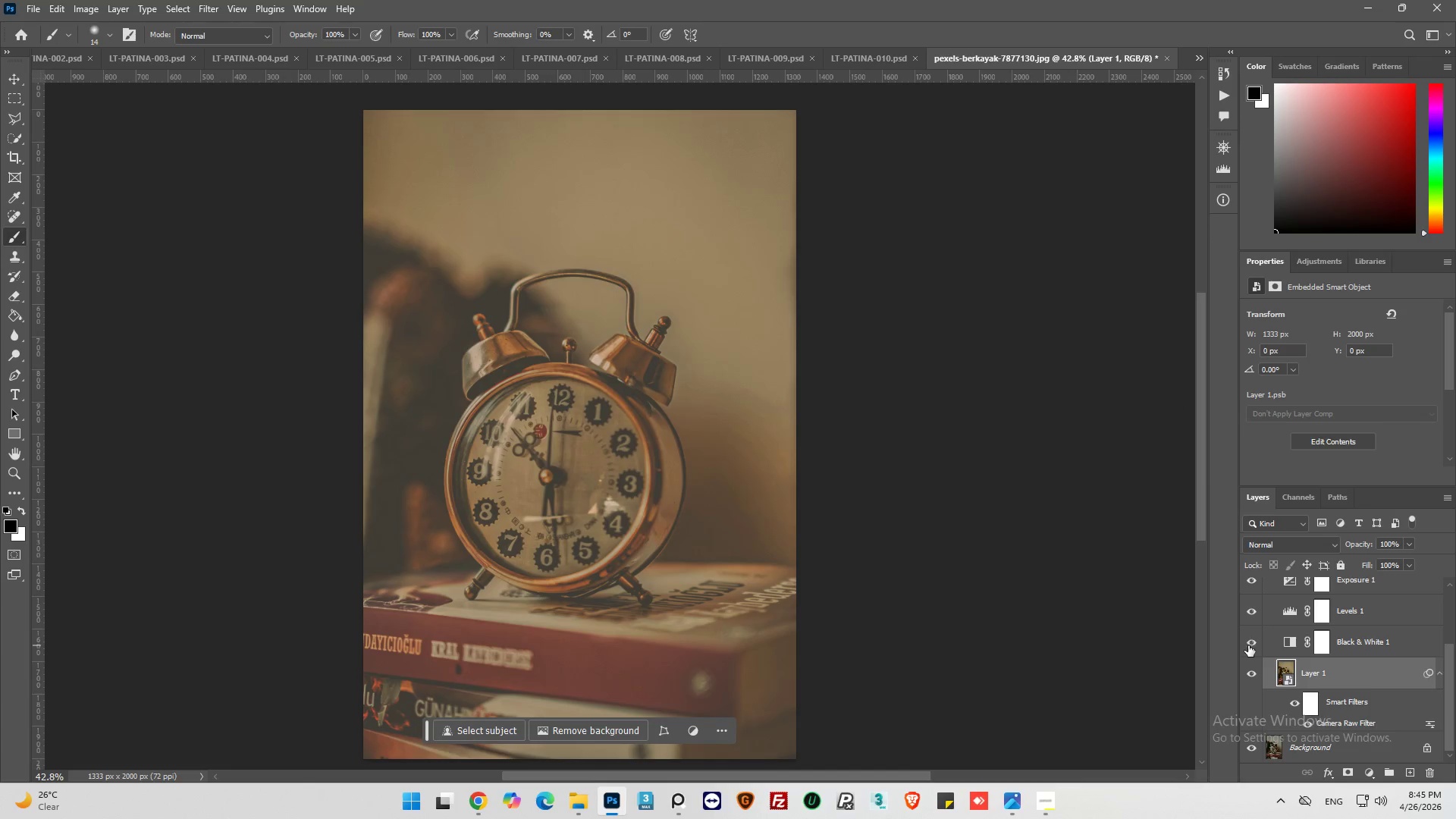 
left_click([1248, 645])
 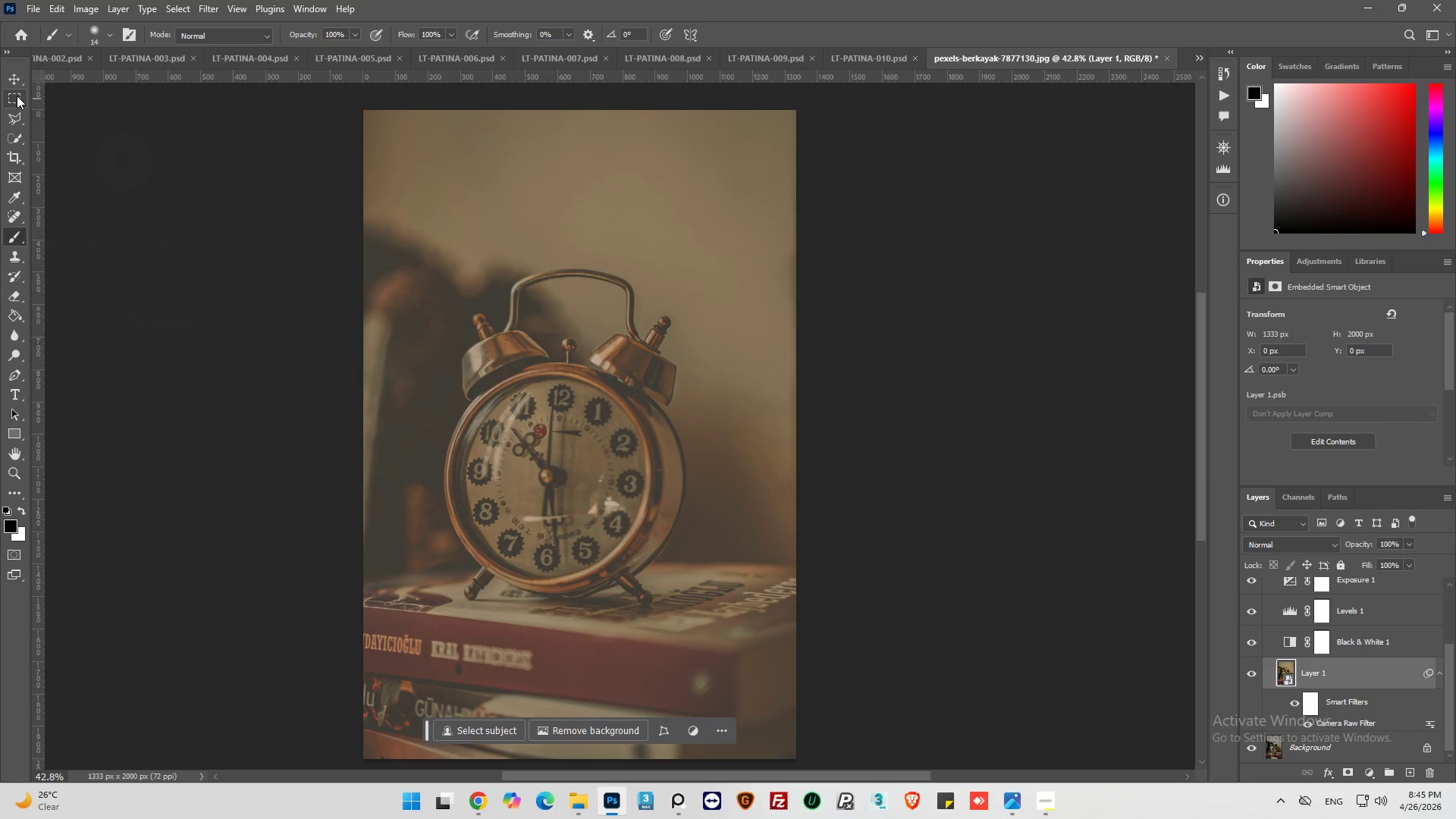 
left_click_drag(start_coordinate=[13, 140], to_coordinate=[89, 168])
 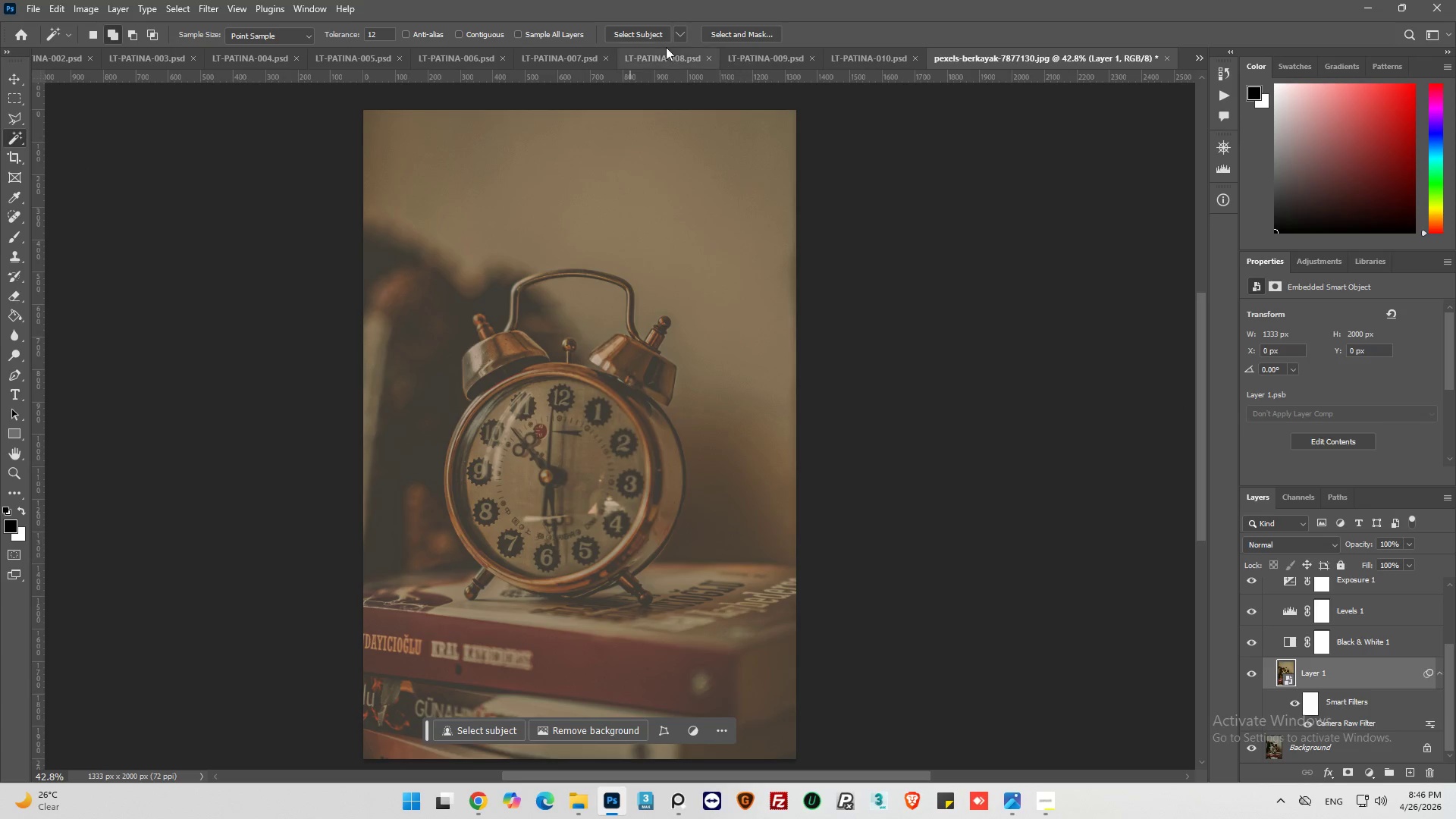 
left_click([637, 33])
 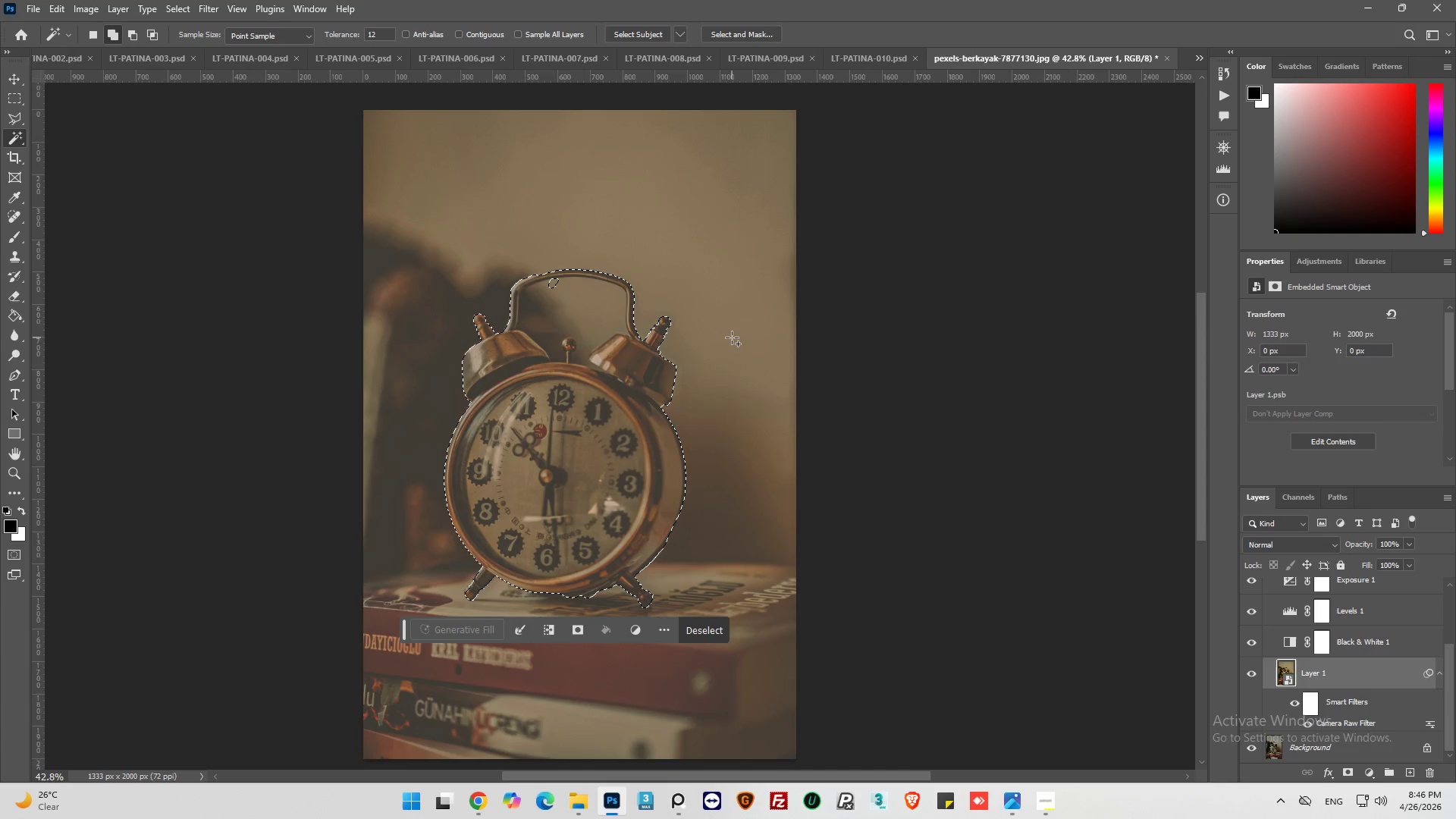 
wait(5.12)
 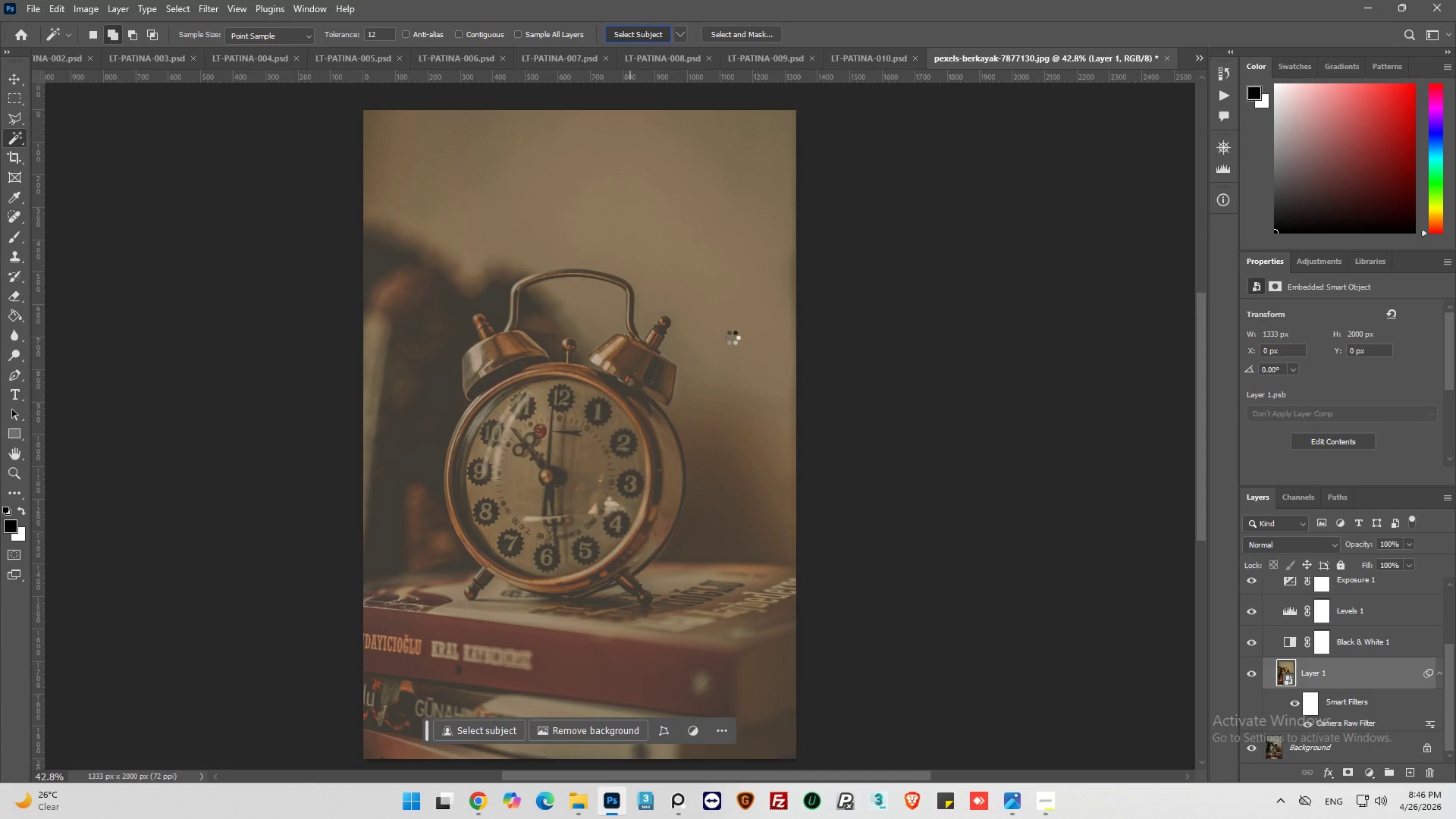 
hold_key(key=AltLeft, duration=0.38)
hold_key(key=AltLeft, duration=0.67)
scroll: coordinate [627, 423], scroll_direction: none, amount: 0.0
 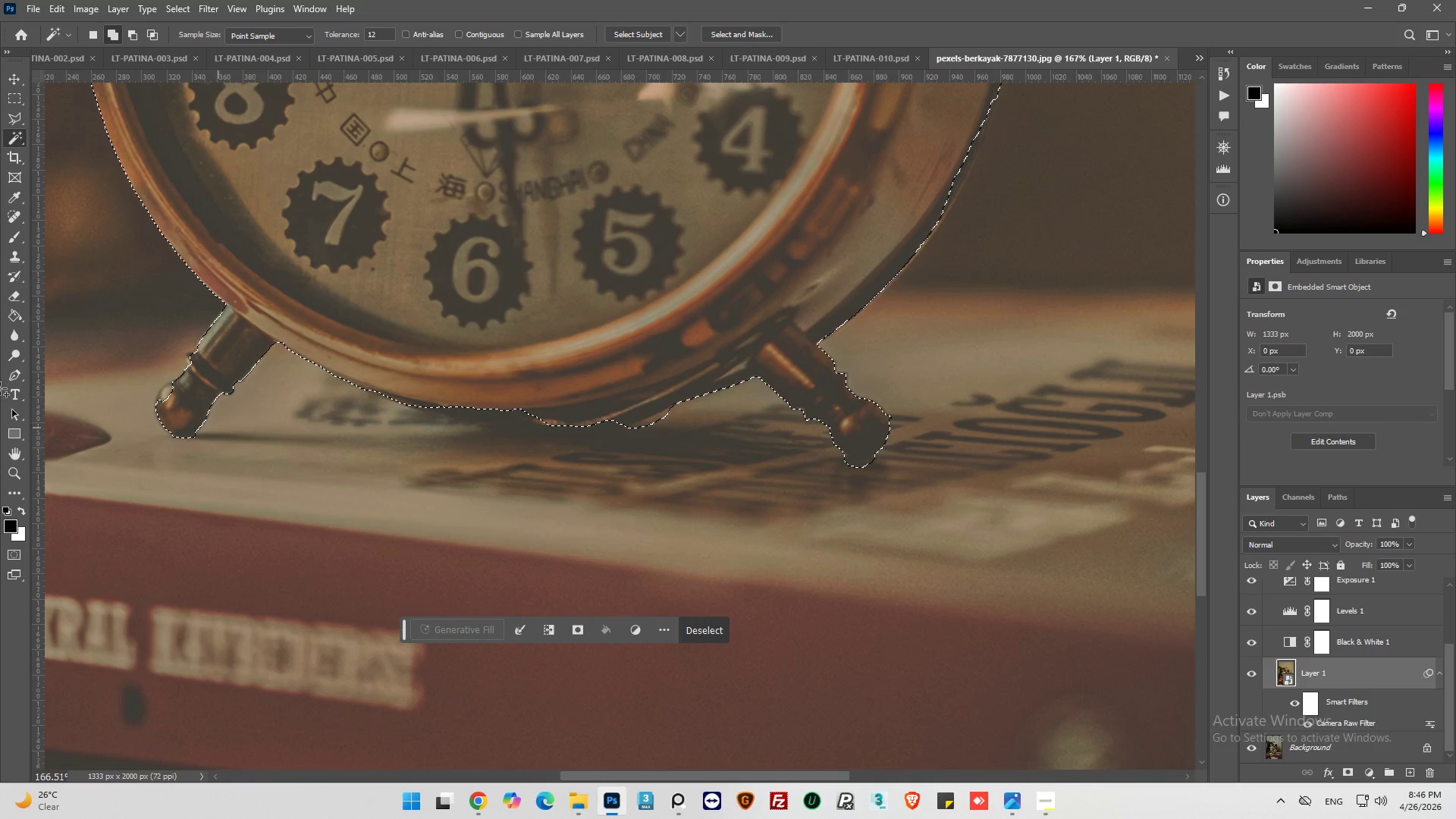 
left_click([13, 115])
 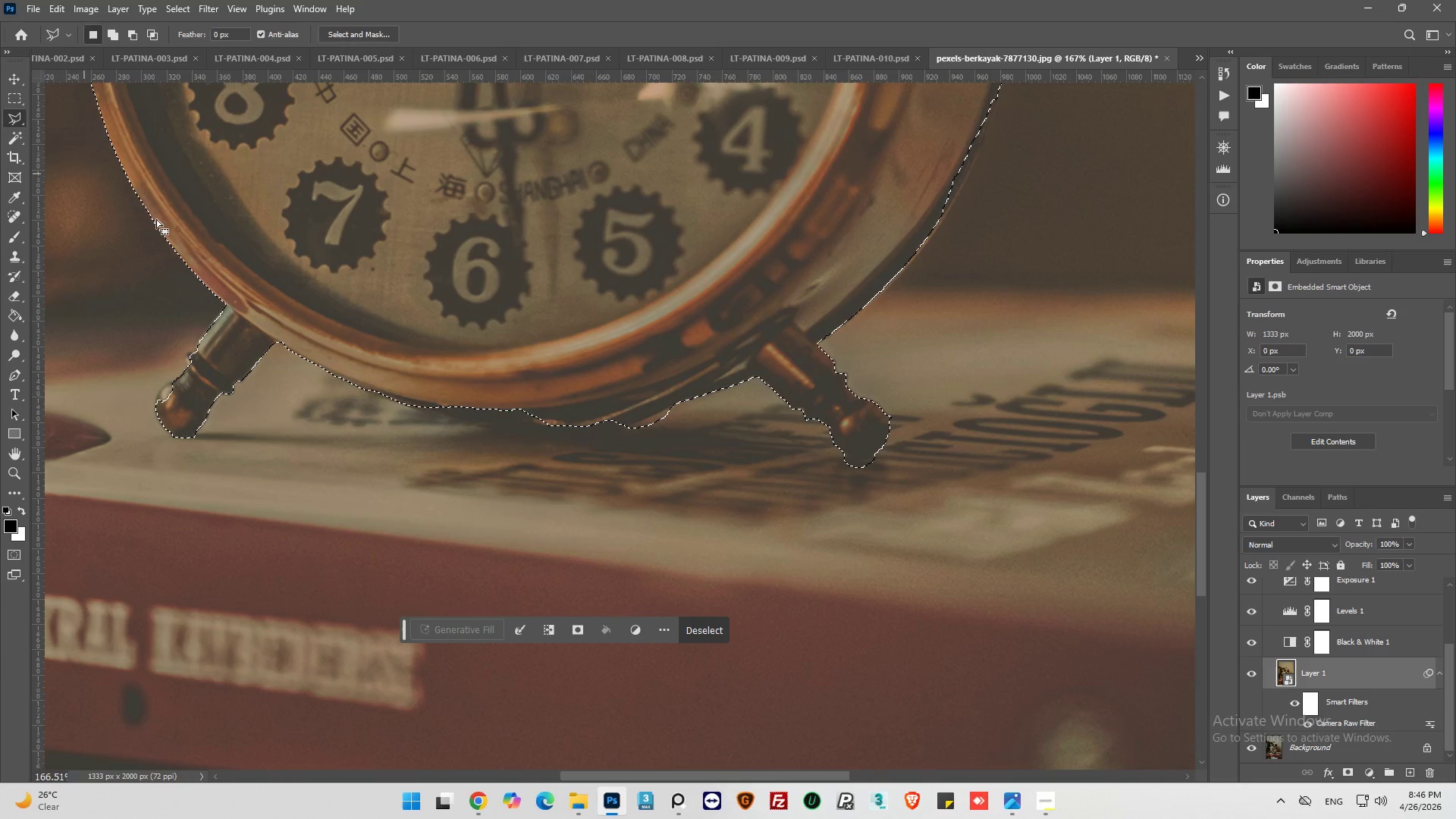 
hold_key(key=AltLeft, duration=0.98)
left_click([718, 406])
 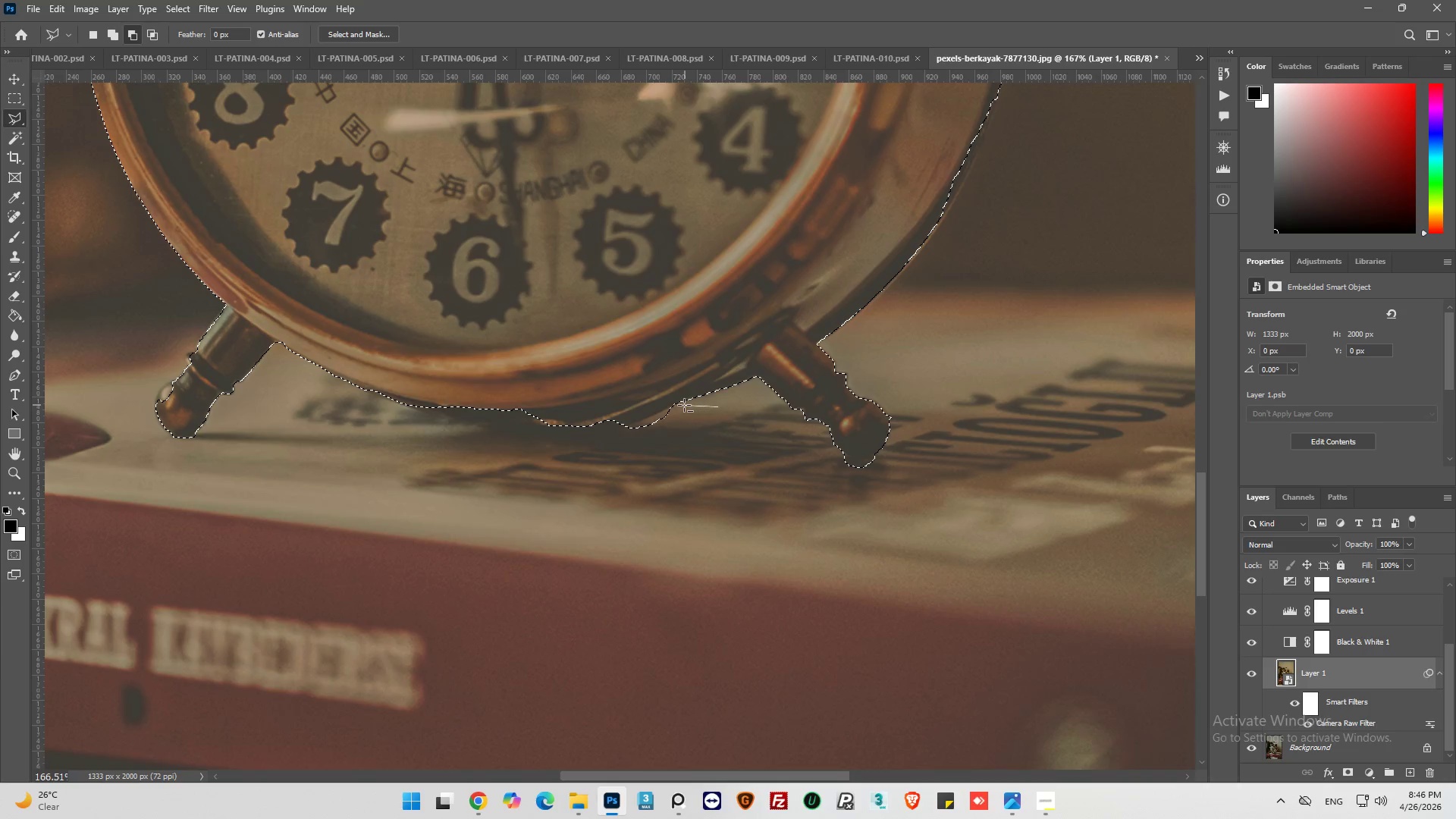 
left_click([683, 405])
 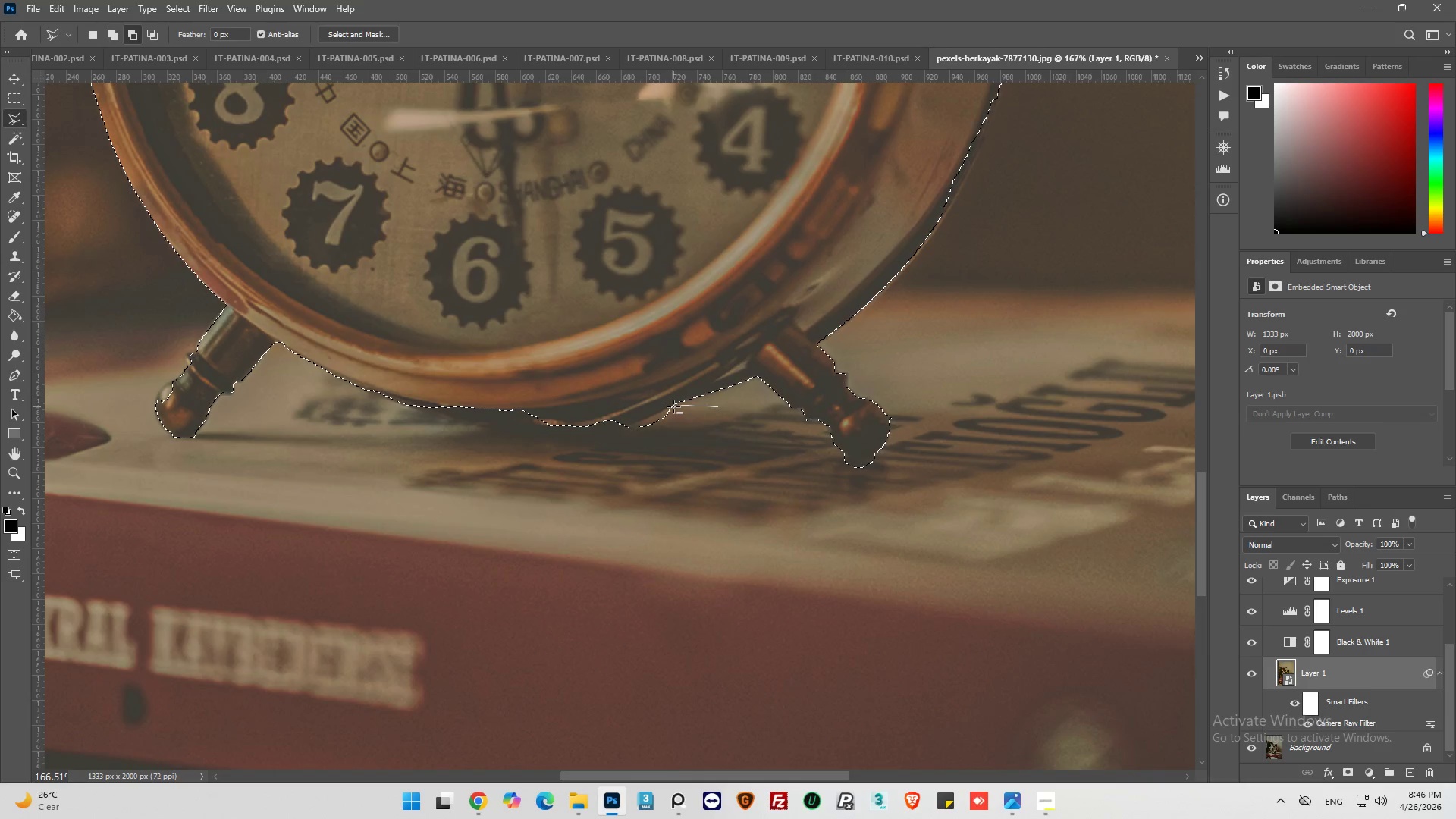 
left_click([671, 407])
 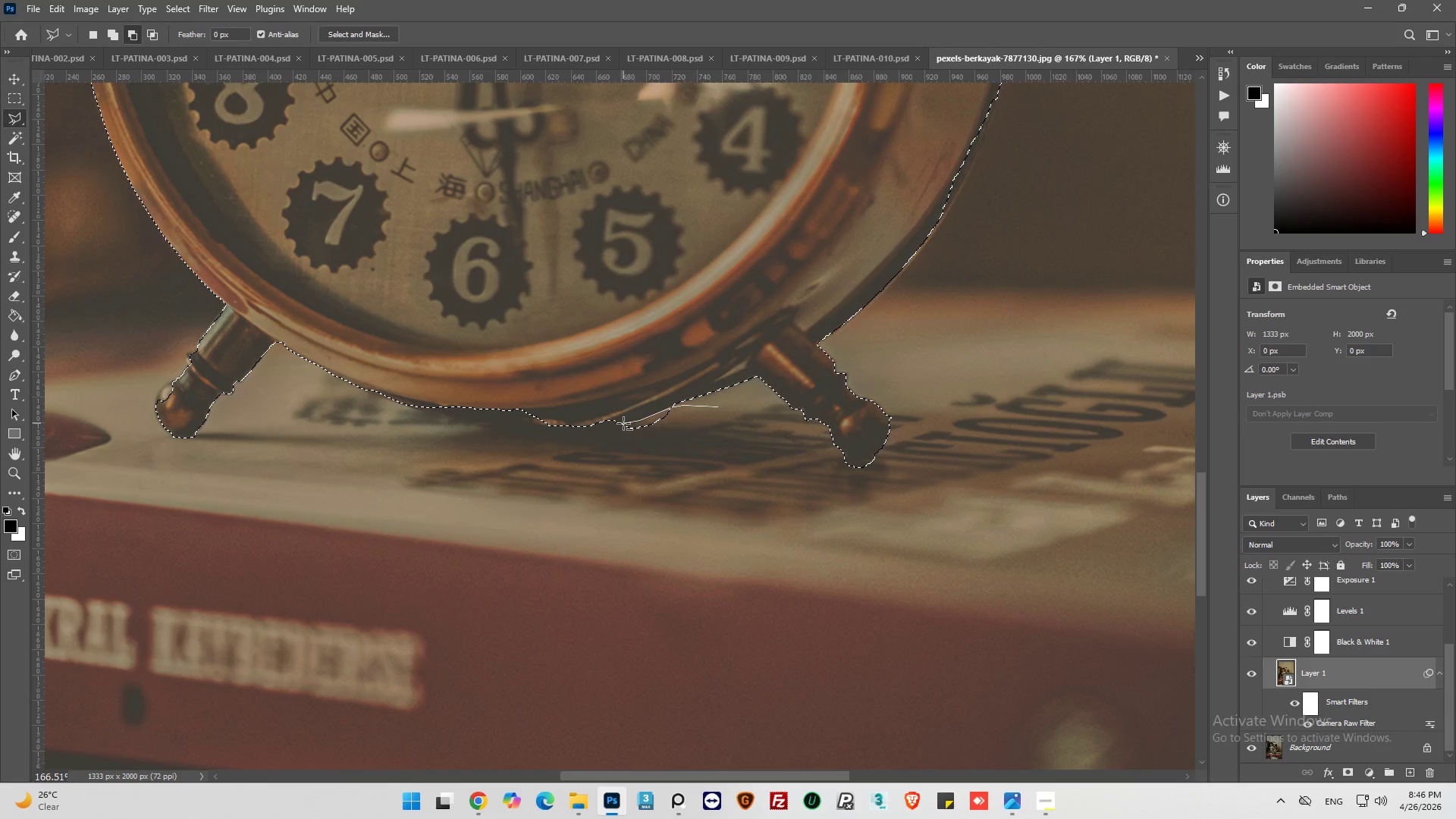 
left_click([623, 425])
 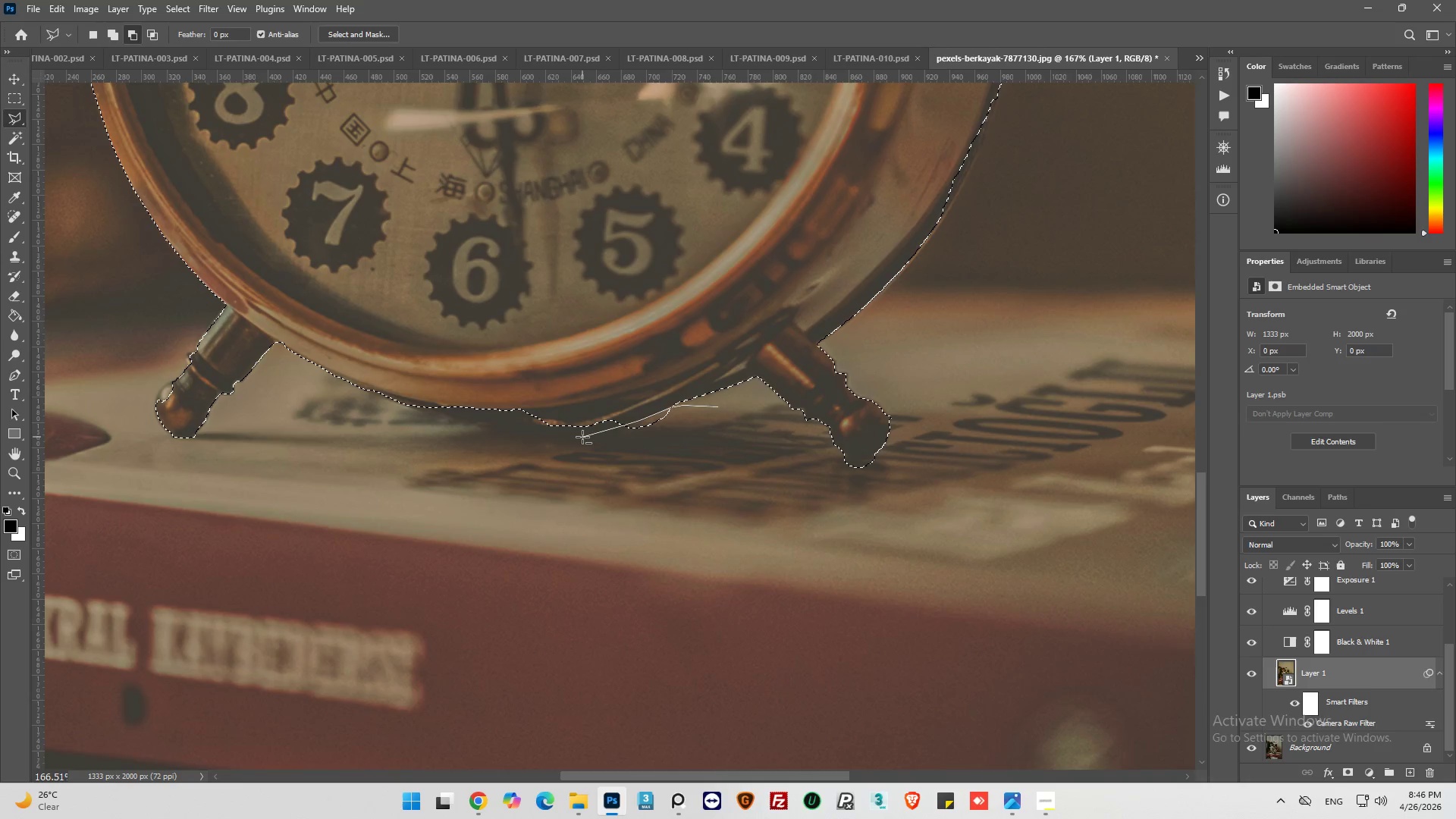 
left_click([582, 437])
 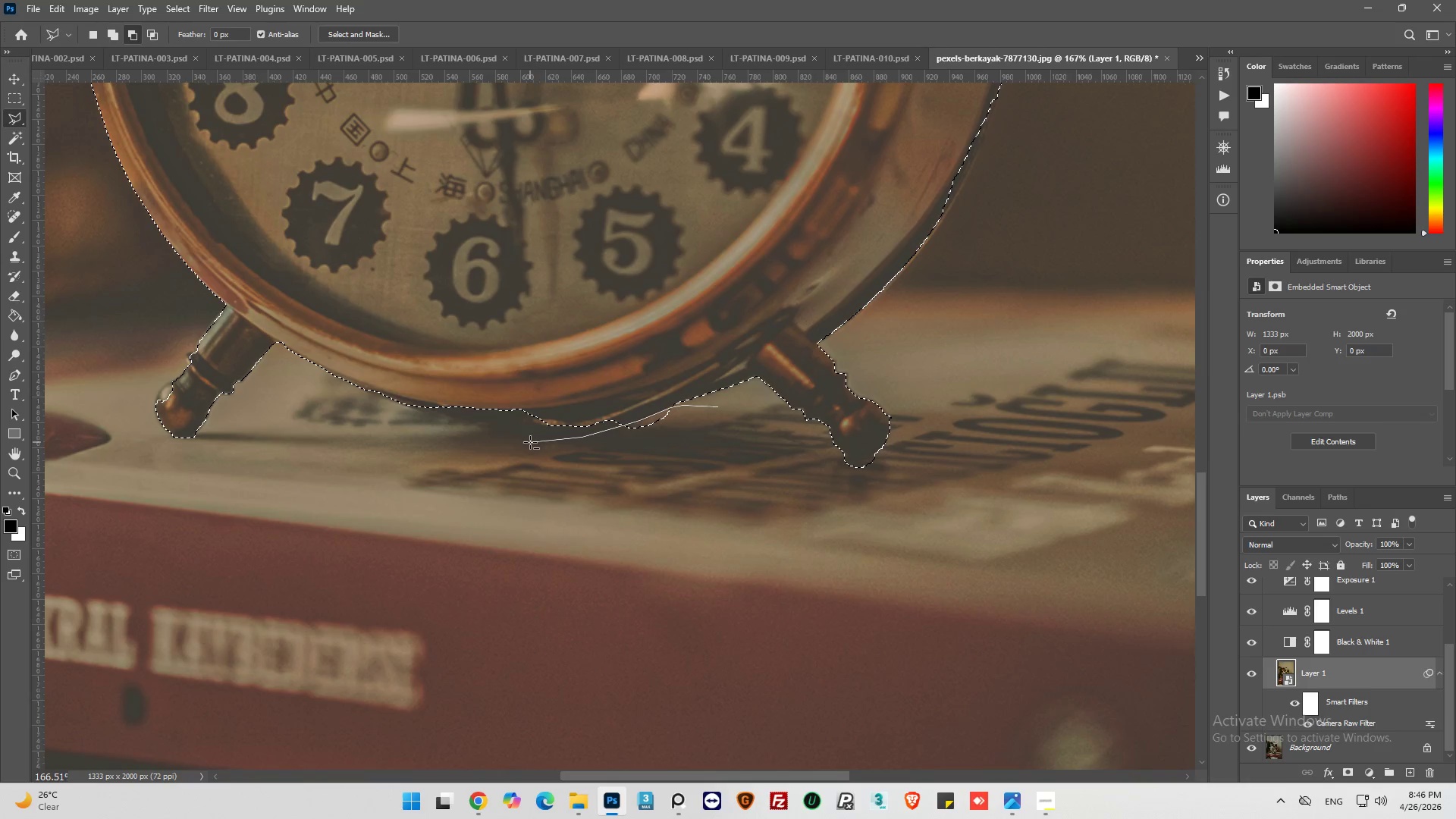 
left_click_drag(start_coordinate=[530, 442], to_coordinate=[553, 463])
 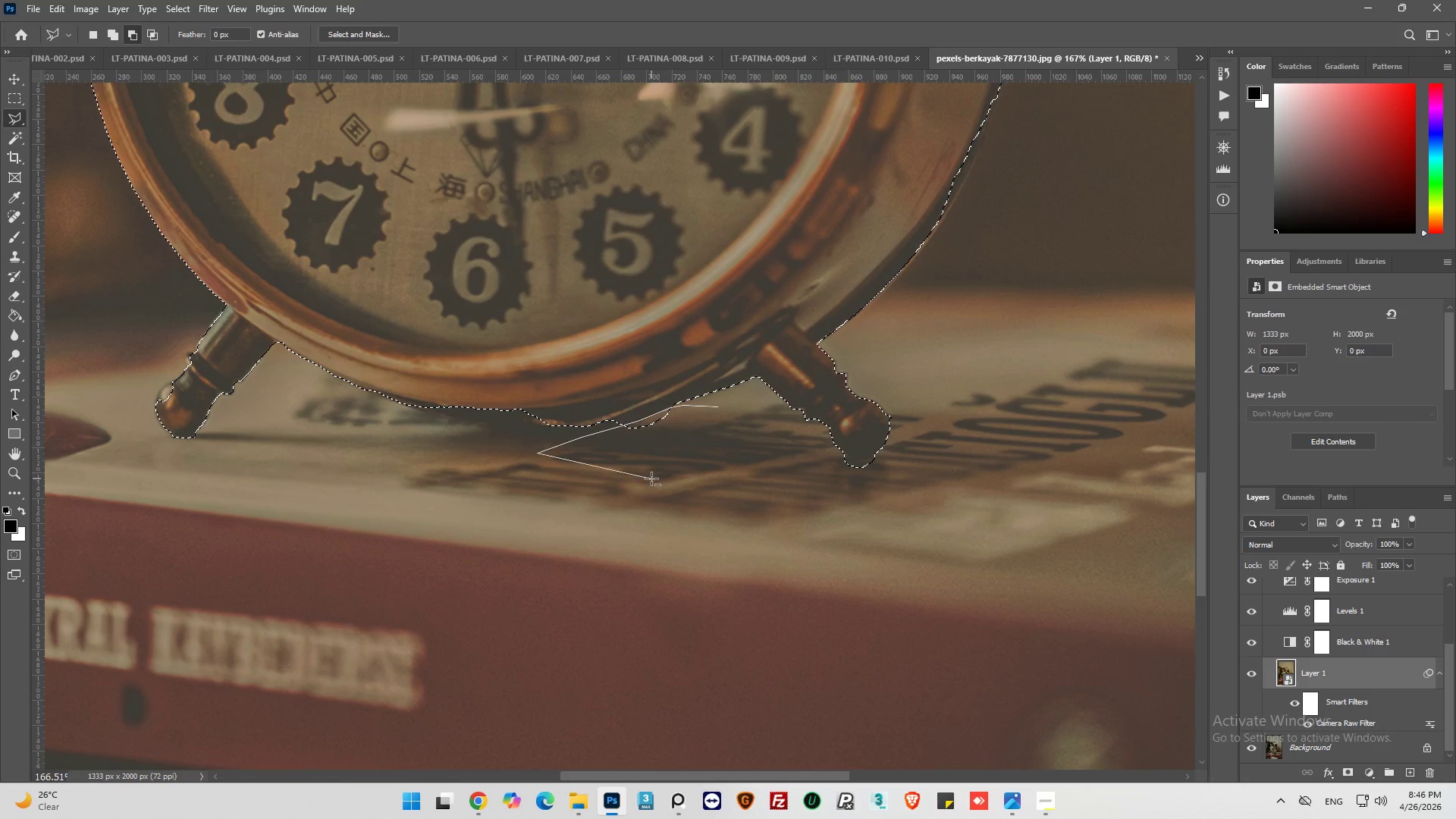 
left_click_drag(start_coordinate=[651, 479], to_coordinate=[670, 460])
 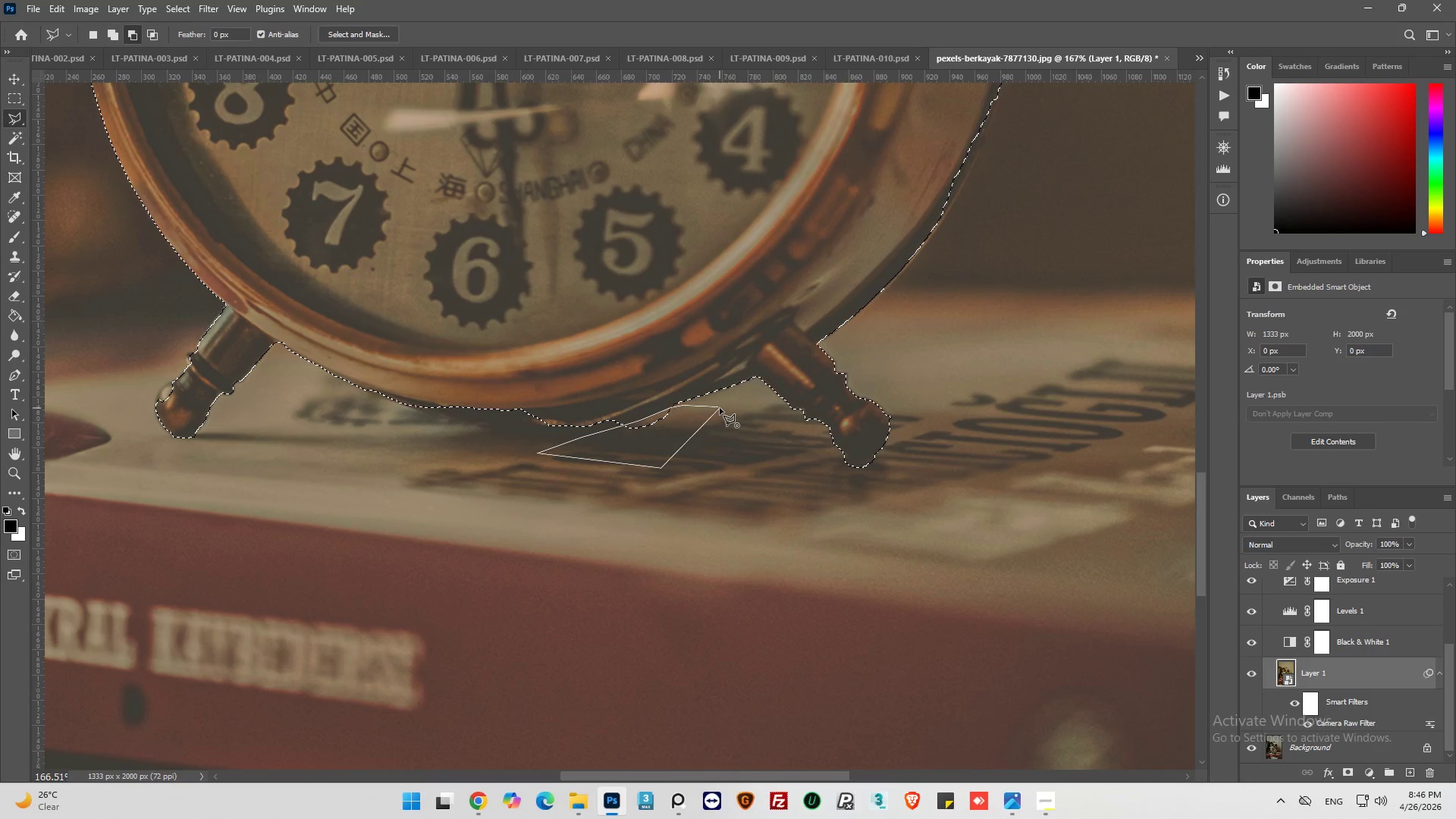 
left_click([720, 408])
 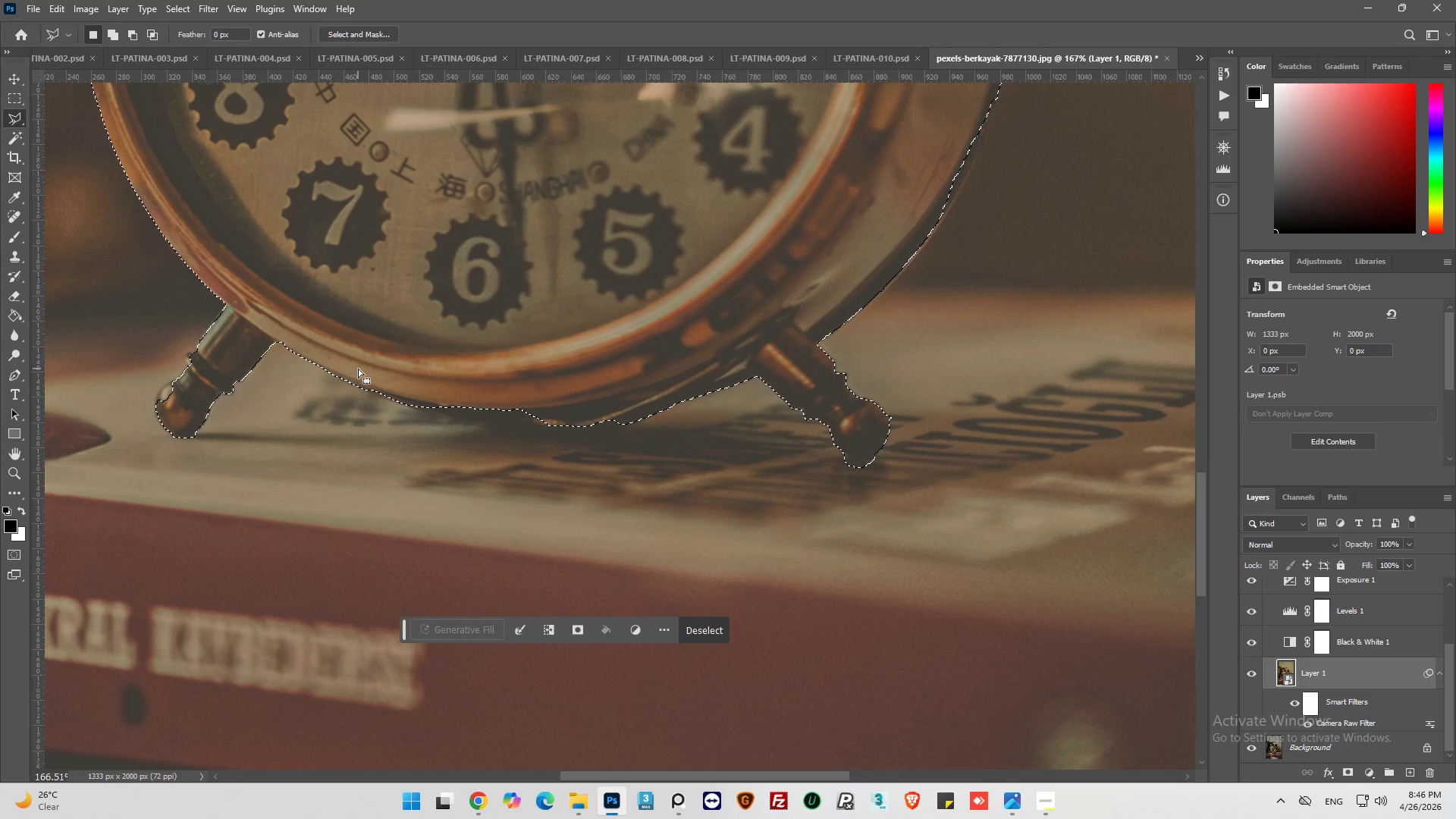 
hold_key(key=ShiftLeft, duration=0.67)
left_click([358, 369])
 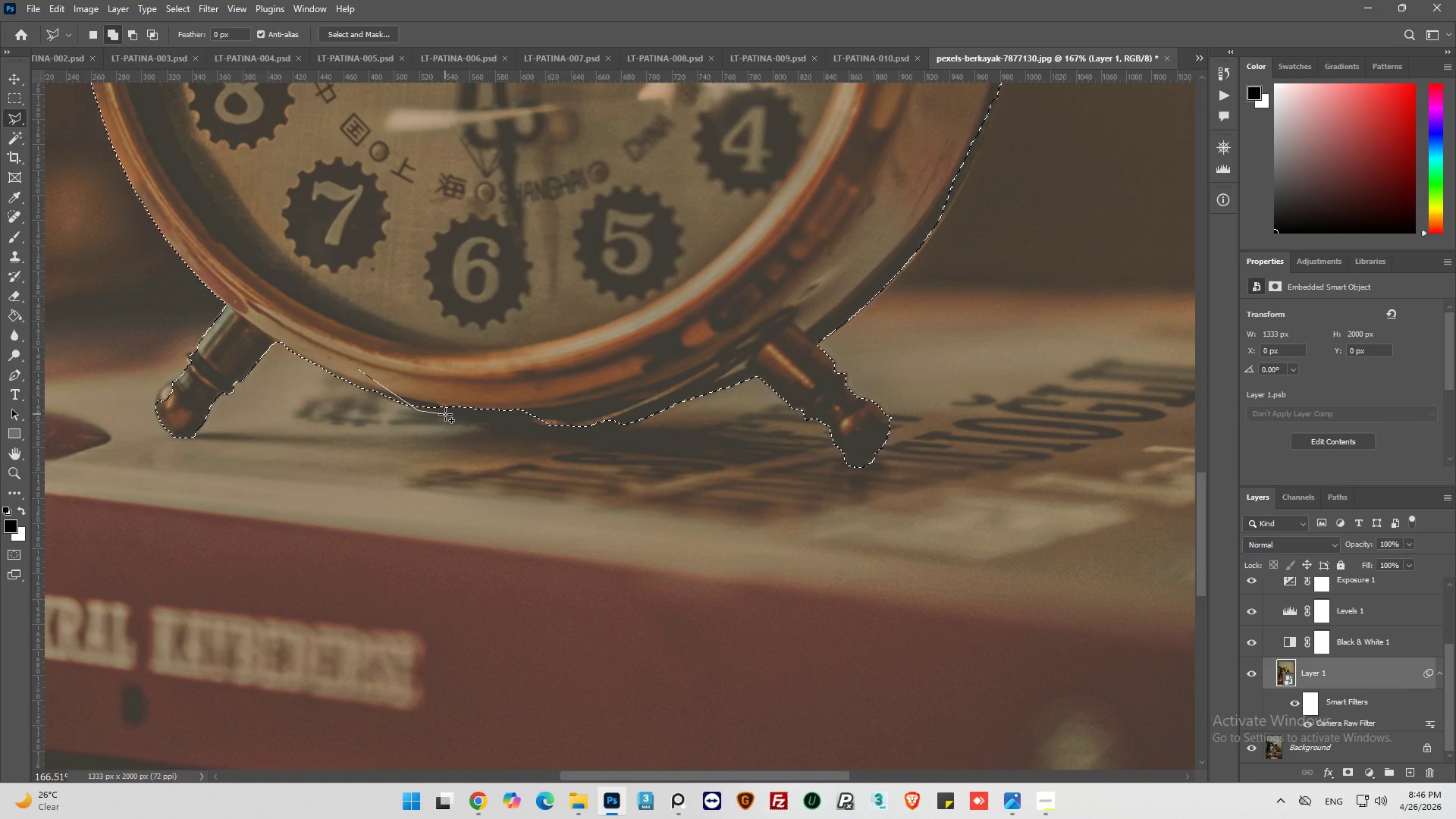 
double_click([474, 422])
 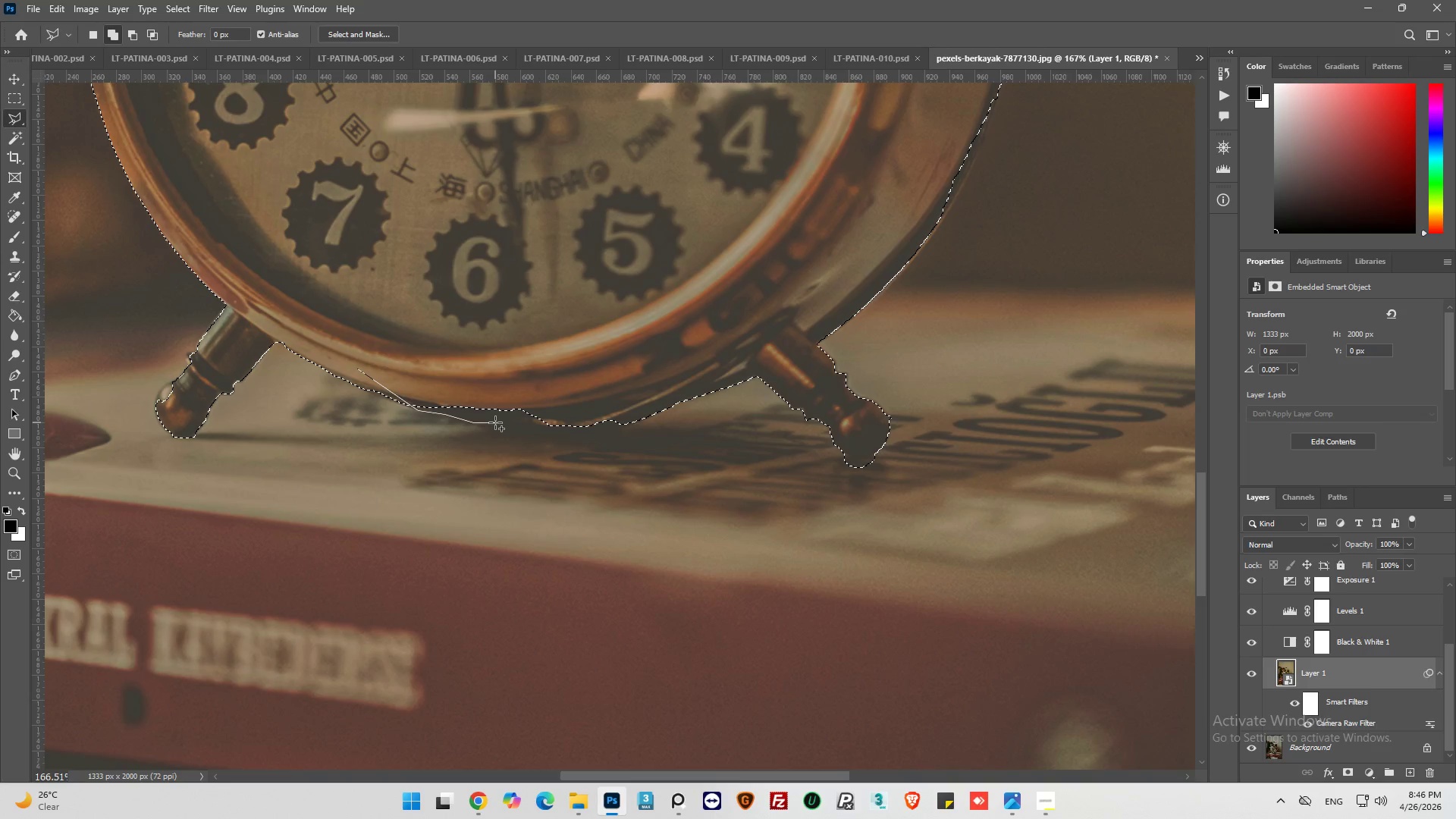 
left_click_drag(start_coordinate=[495, 422], to_coordinate=[500, 422])
 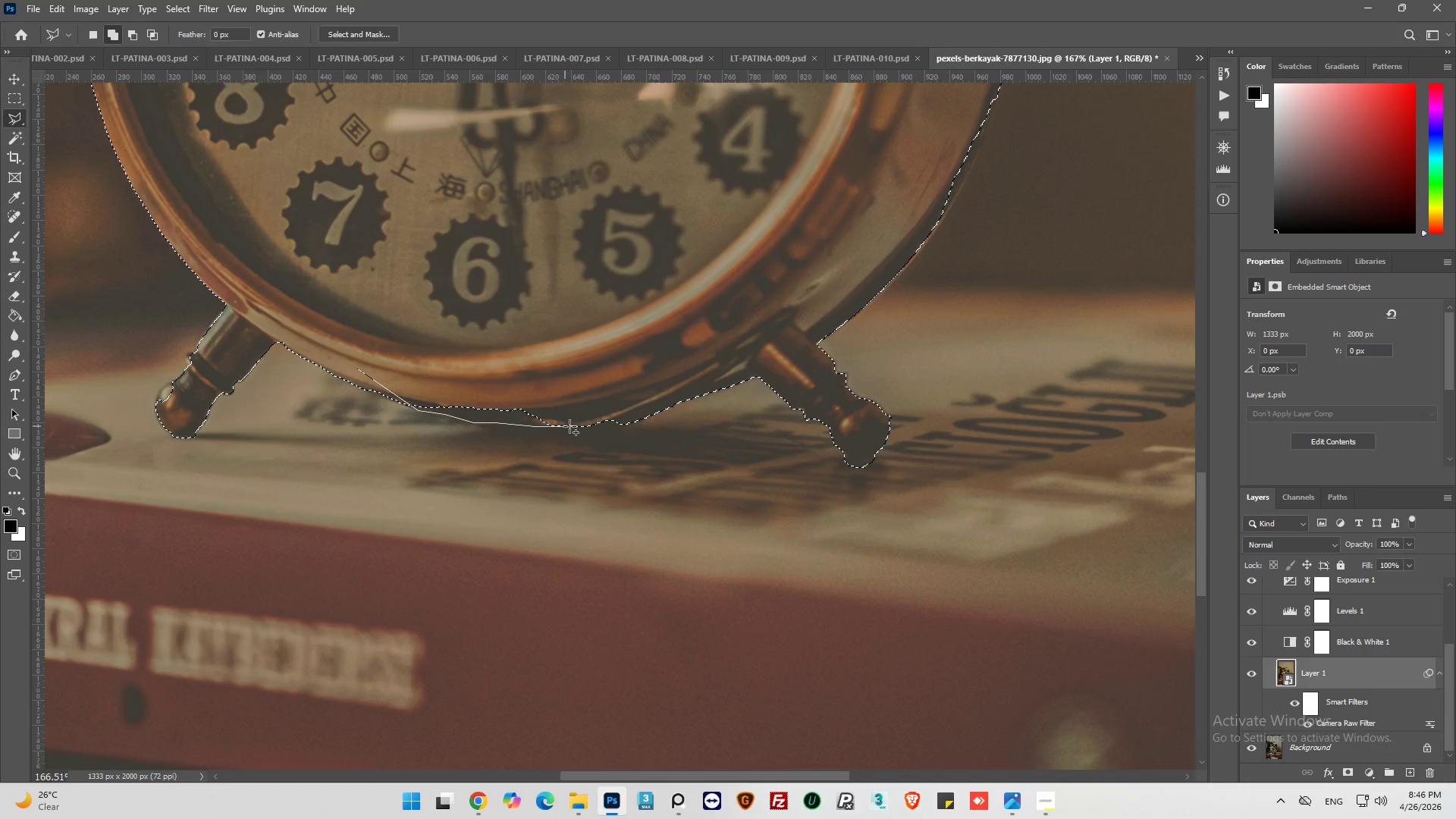 
left_click([570, 426])
 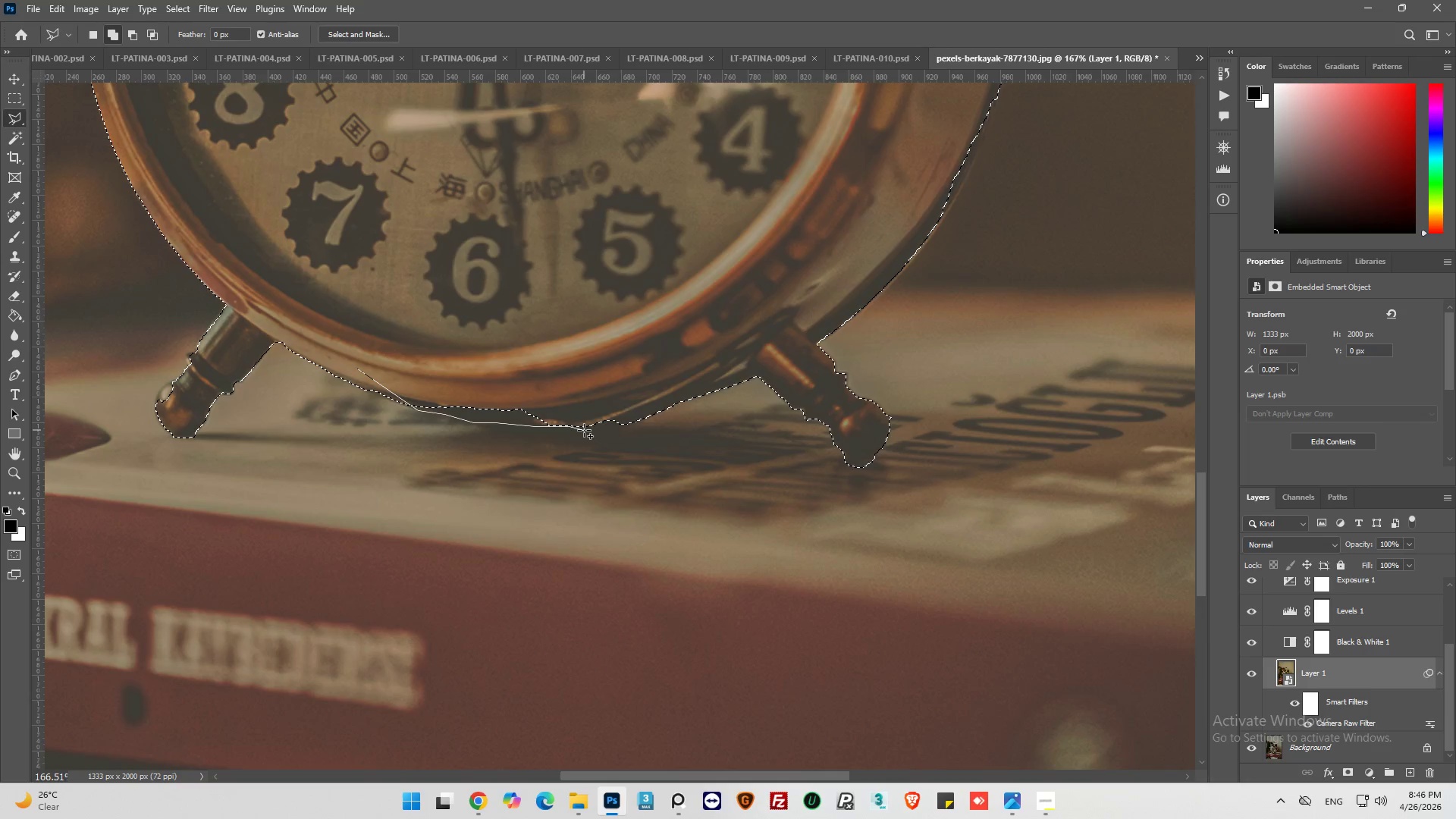 
left_click_drag(start_coordinate=[584, 430], to_coordinate=[595, 428])
 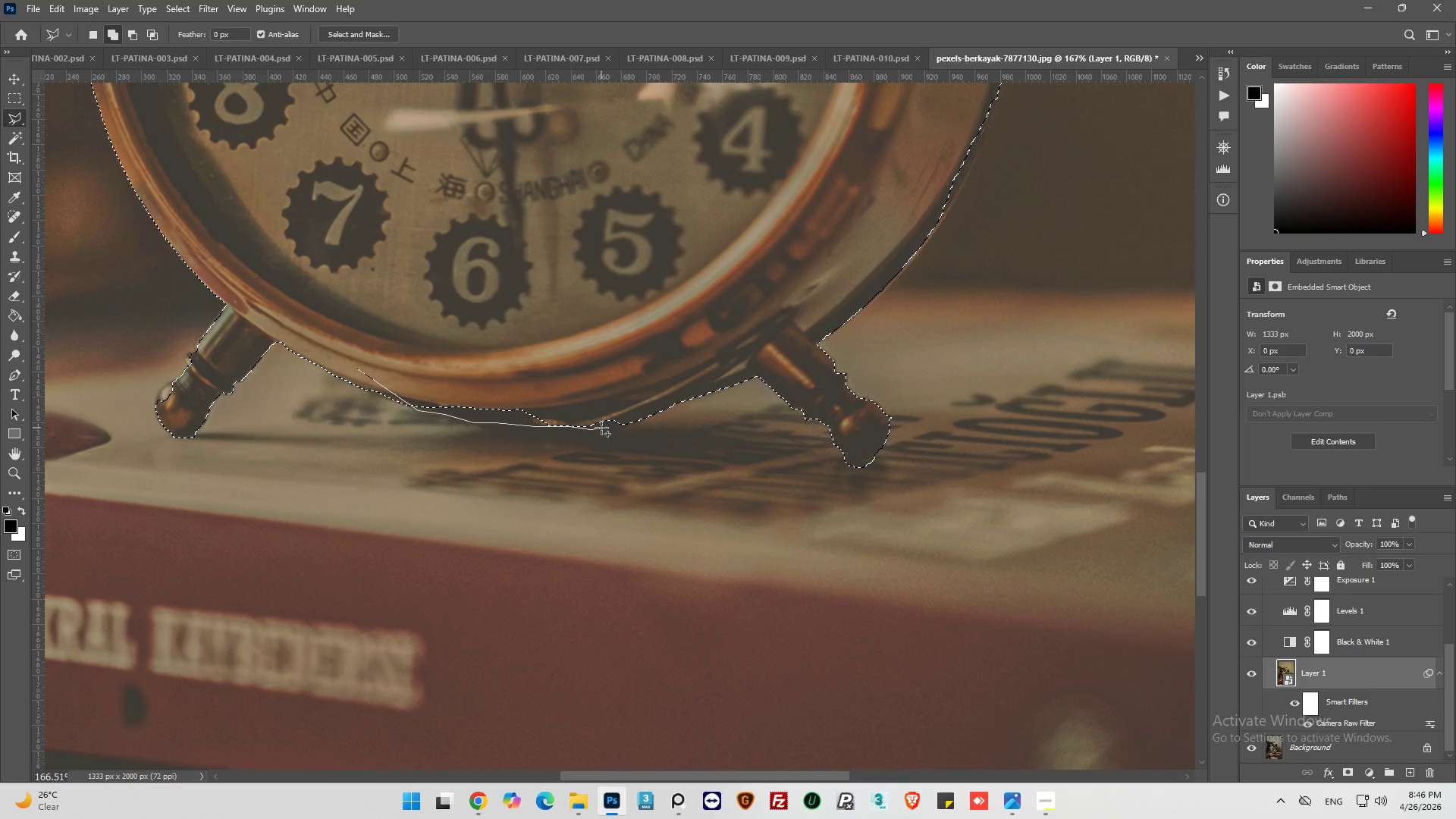 
left_click_drag(start_coordinate=[601, 428], to_coordinate=[611, 426])
 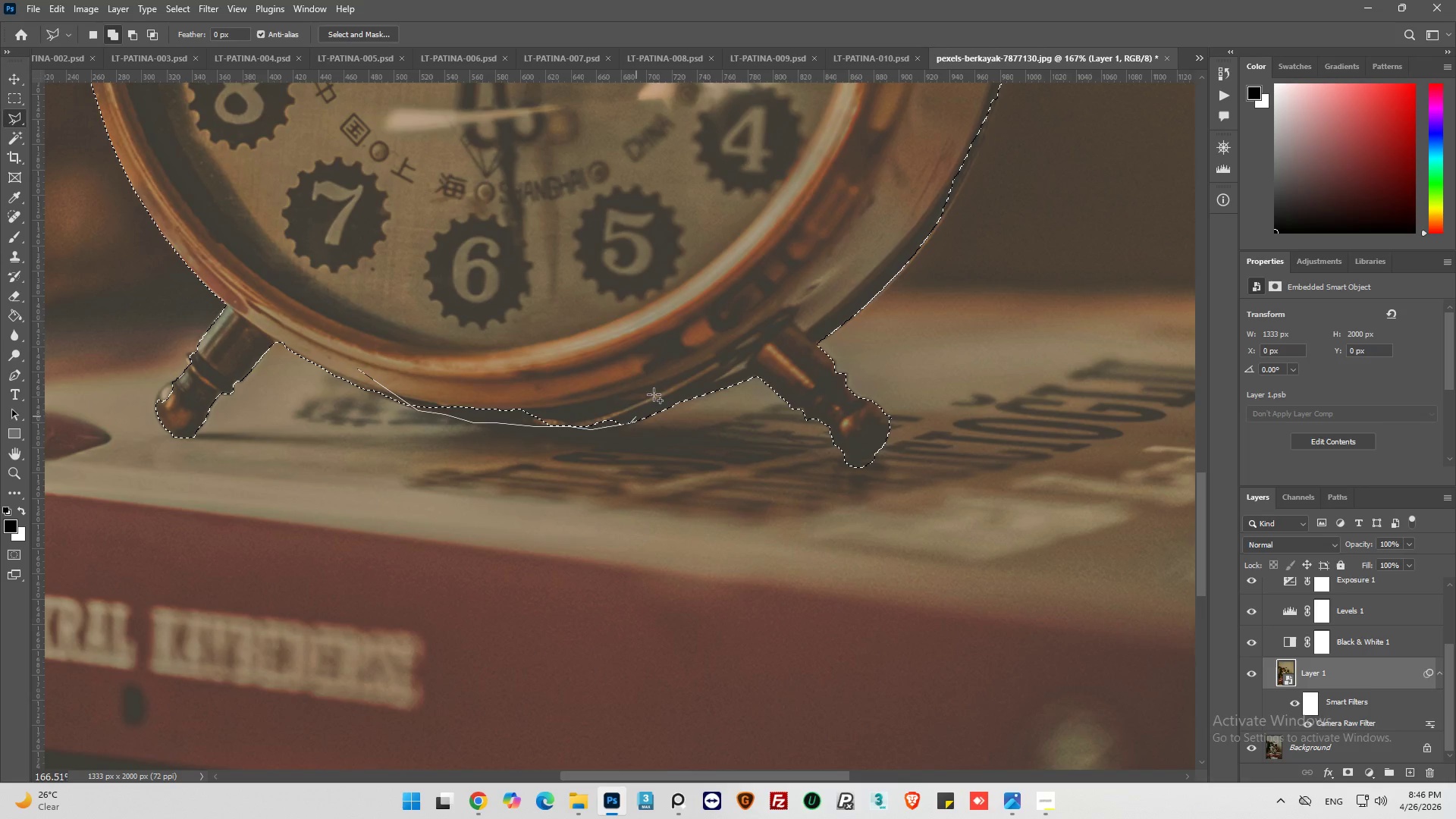 
left_click_drag(start_coordinate=[665, 371], to_coordinate=[650, 365])
 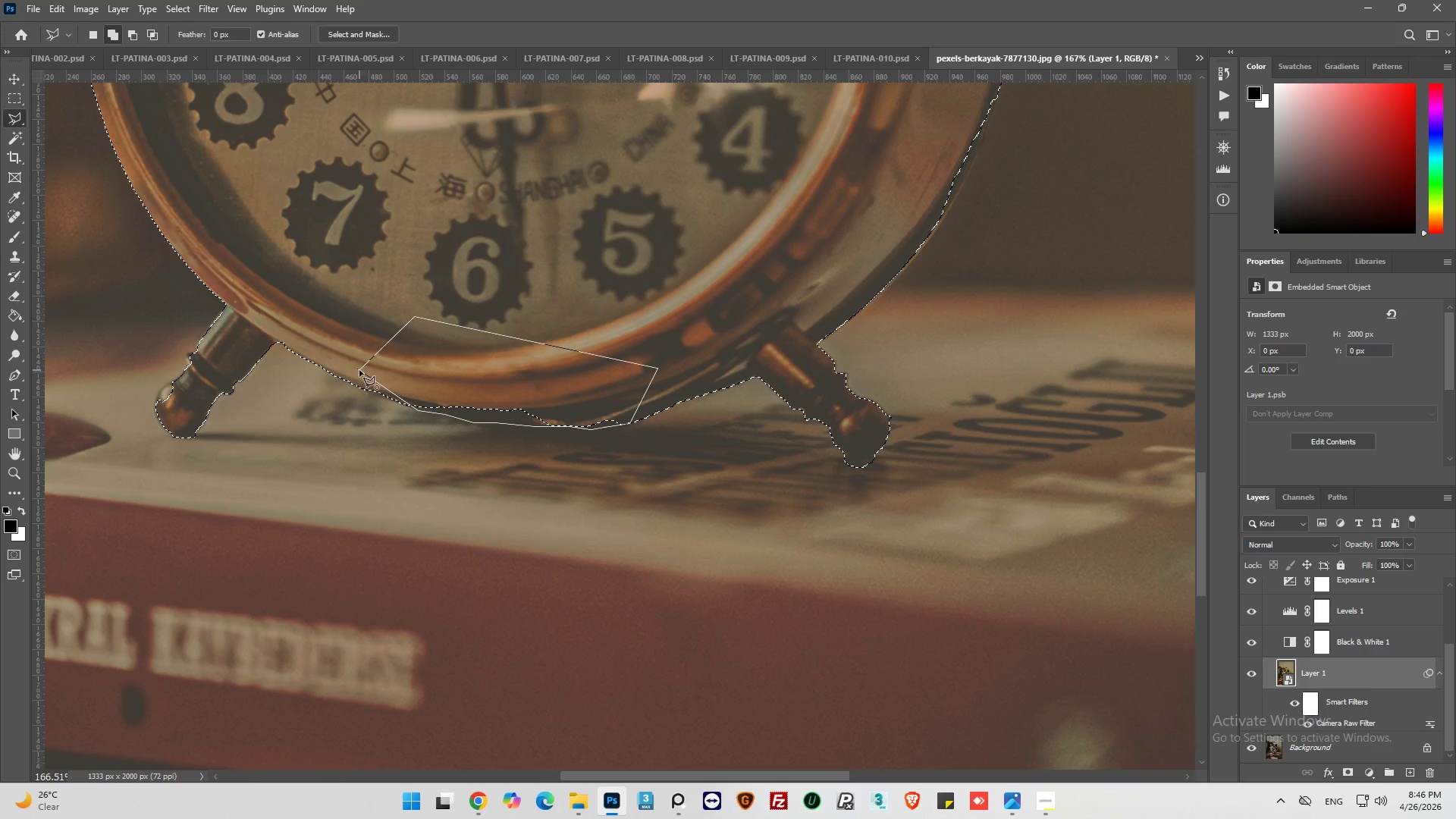 
left_click([358, 369])
 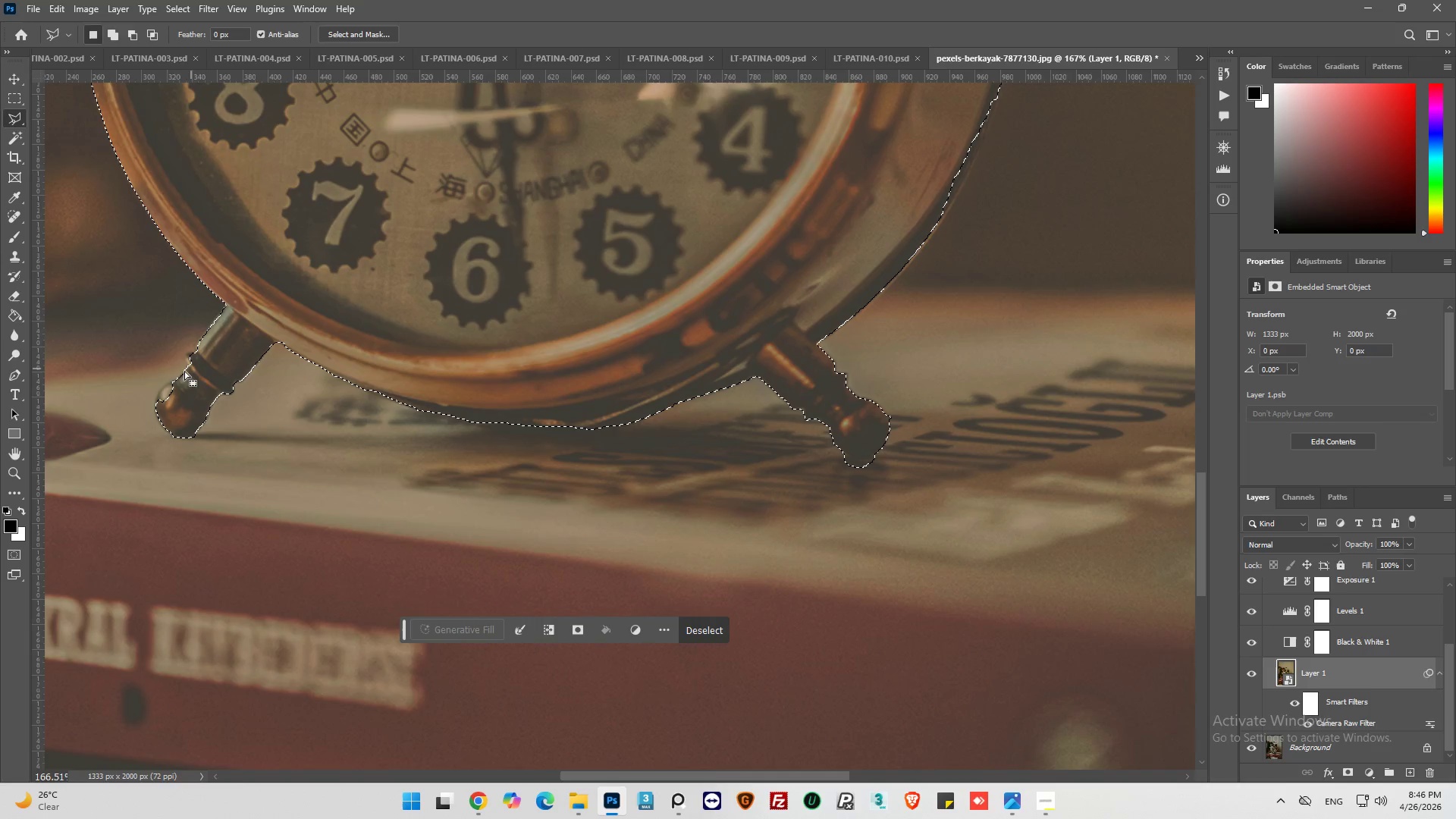 
hold_key(key=AltLeft, duration=0.44)
scroll: coordinate [185, 378], scroll_direction: up, amount: 9.0
 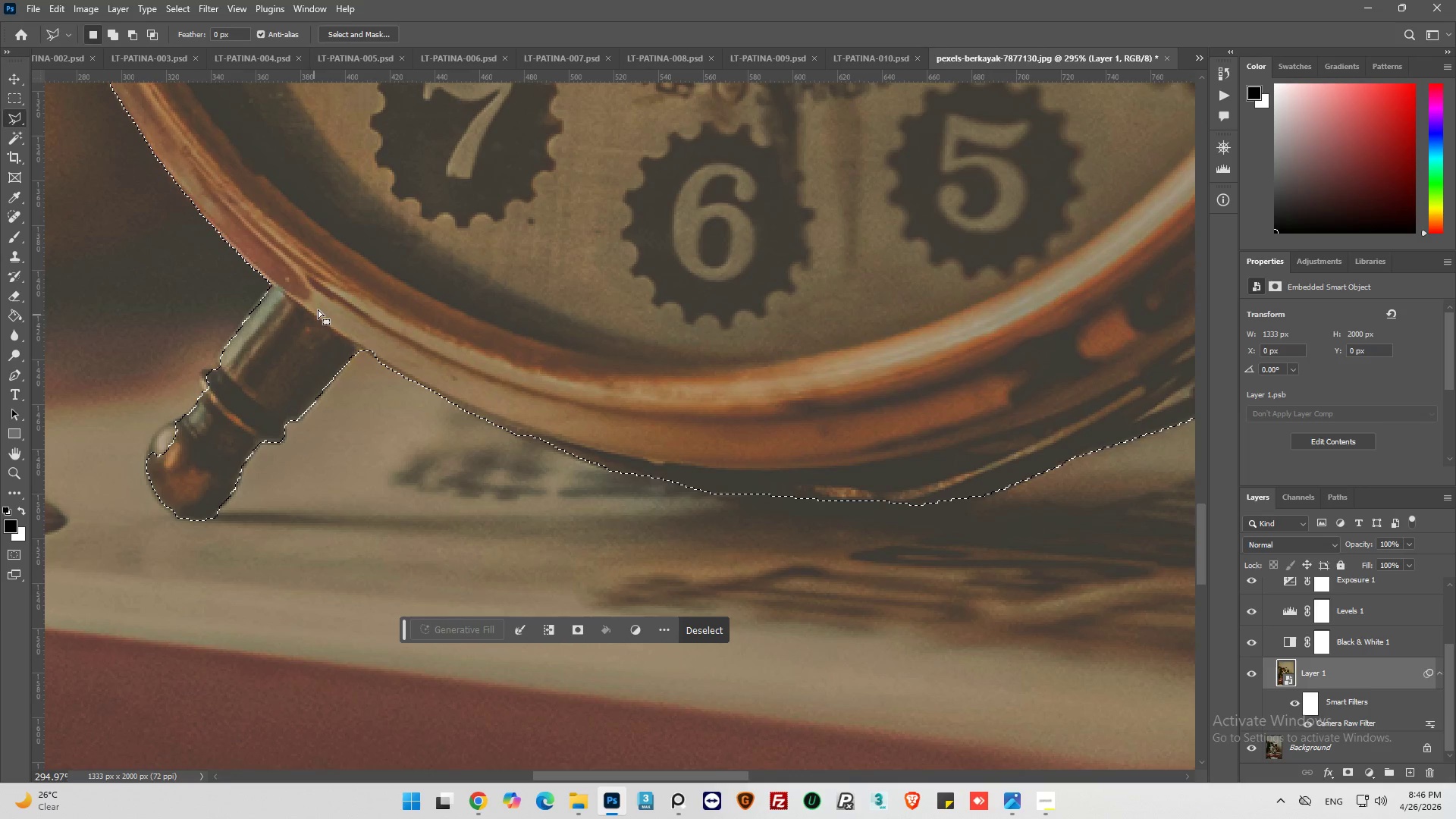 
left_click([306, 274])
 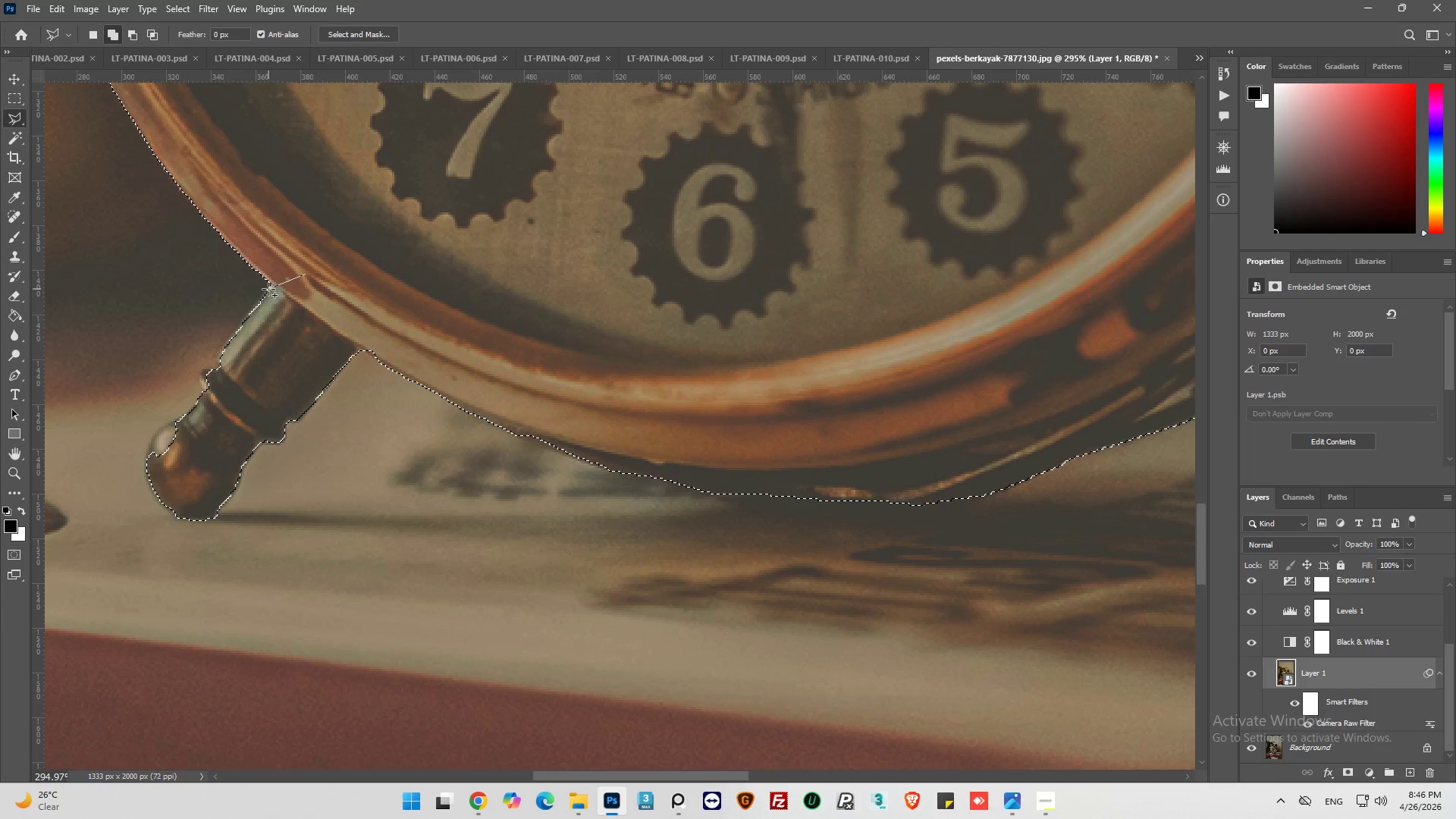 
left_click_drag(start_coordinate=[268, 289], to_coordinate=[264, 295])
 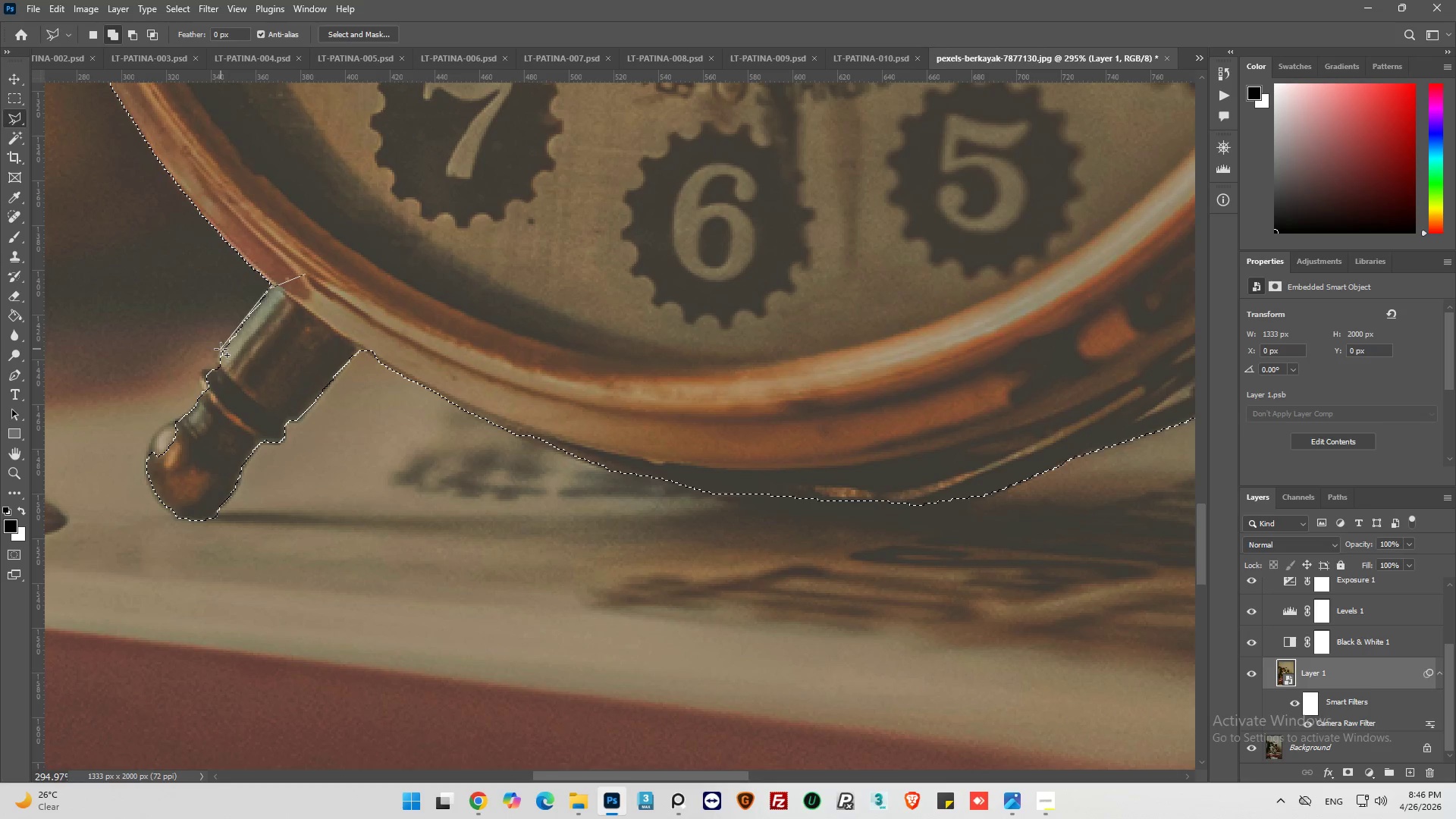 
left_click([221, 349])
 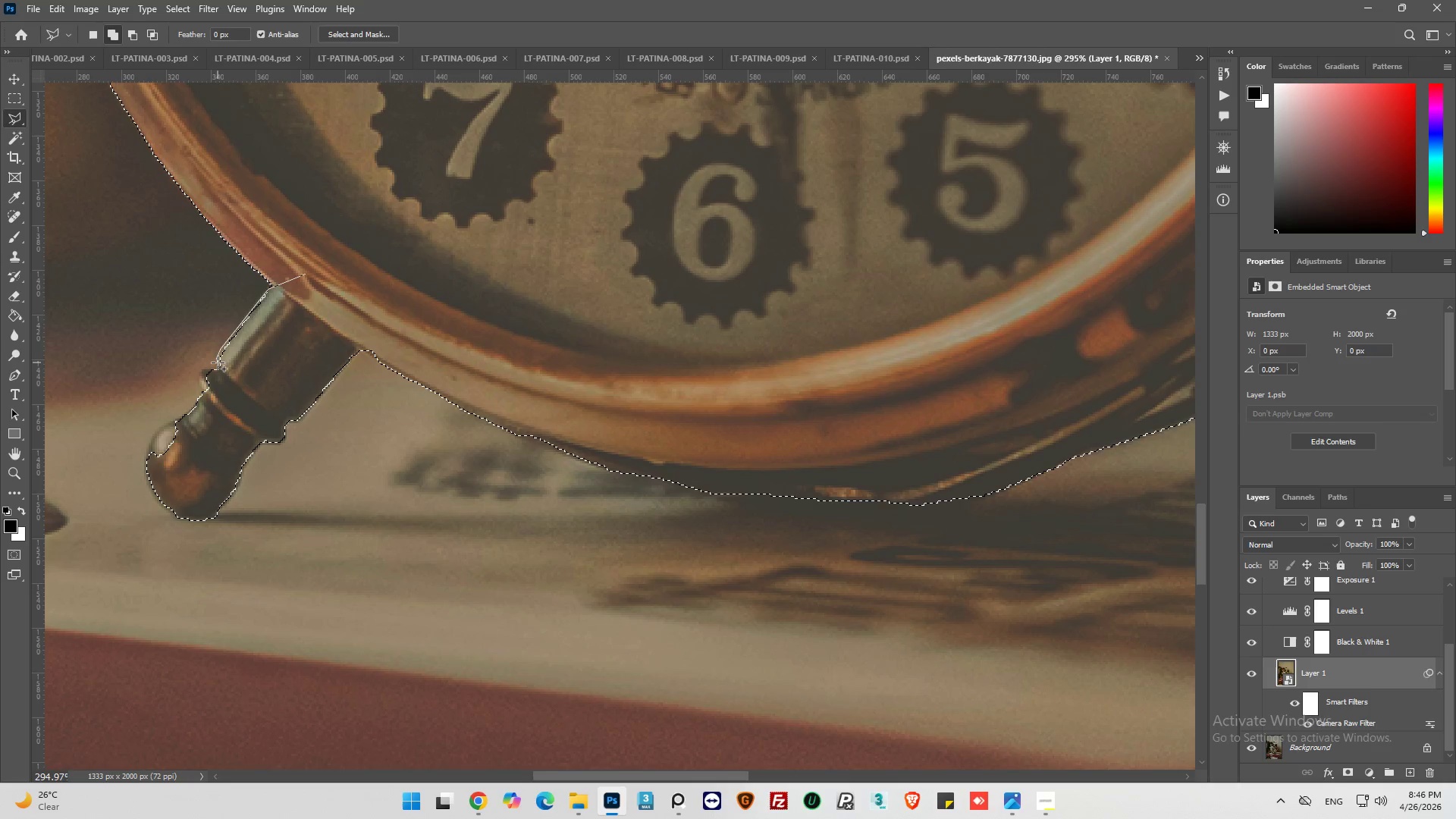 
double_click([218, 362])
 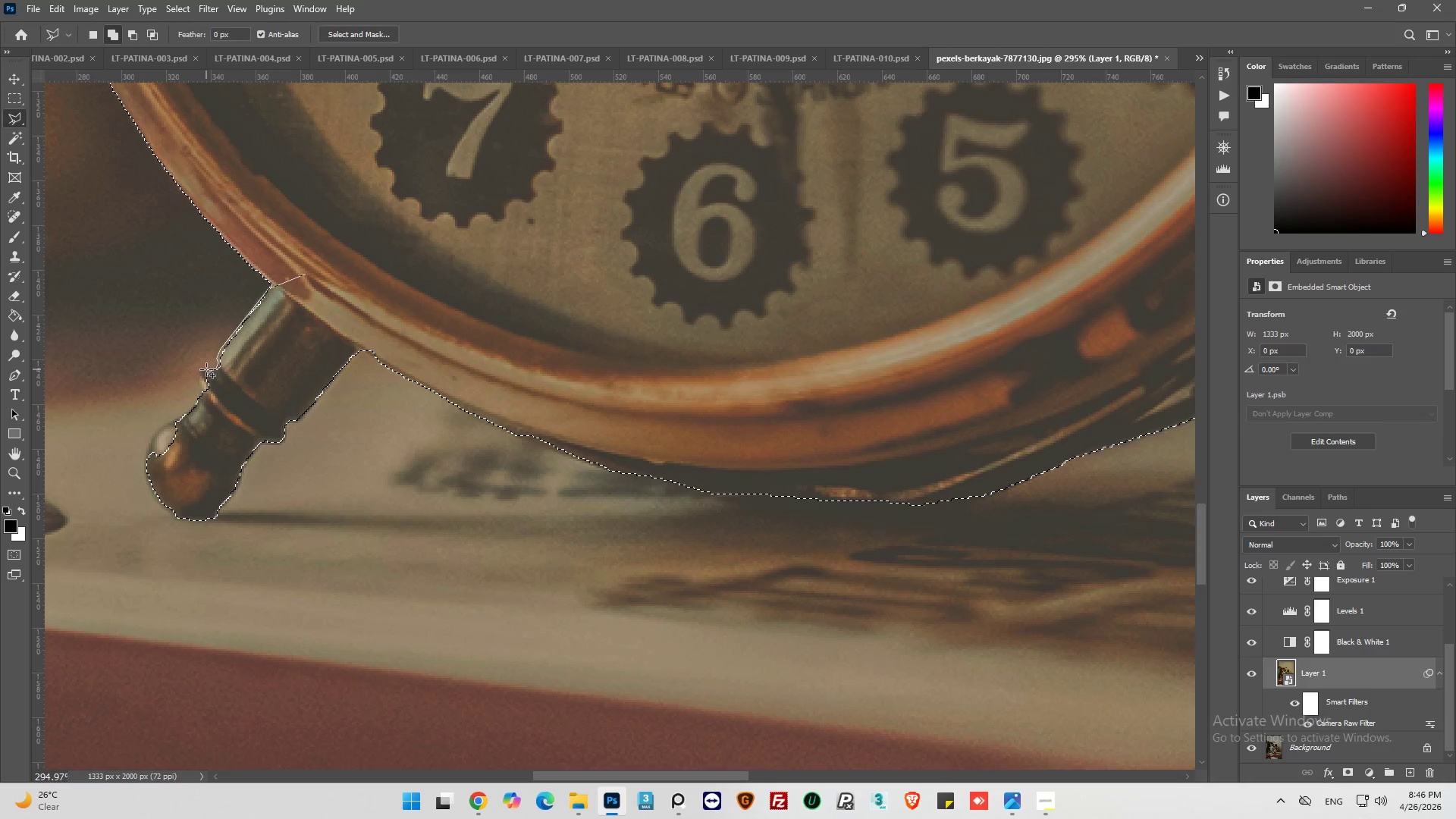 
left_click([205, 369])
 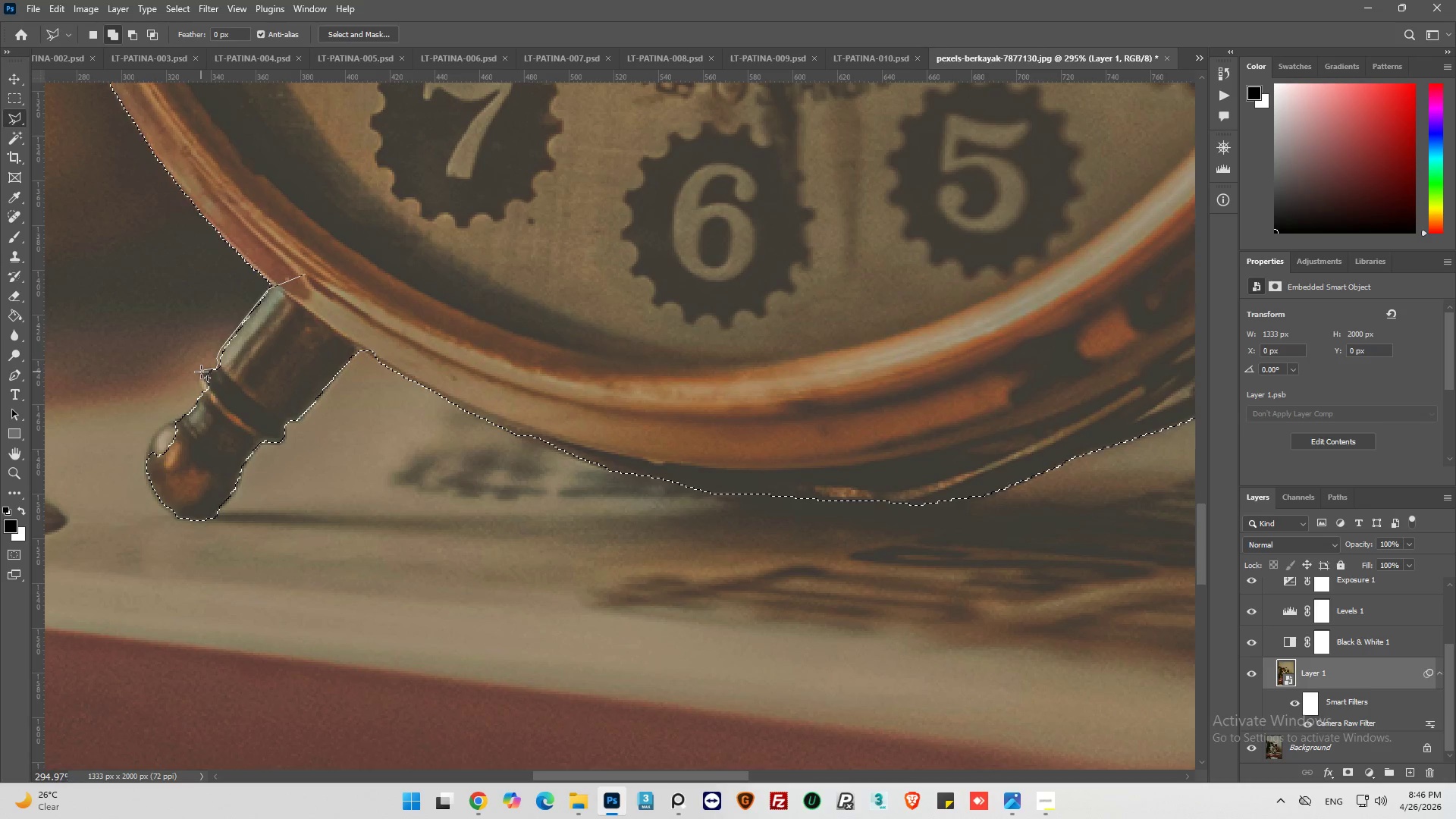 
left_click([201, 372])
 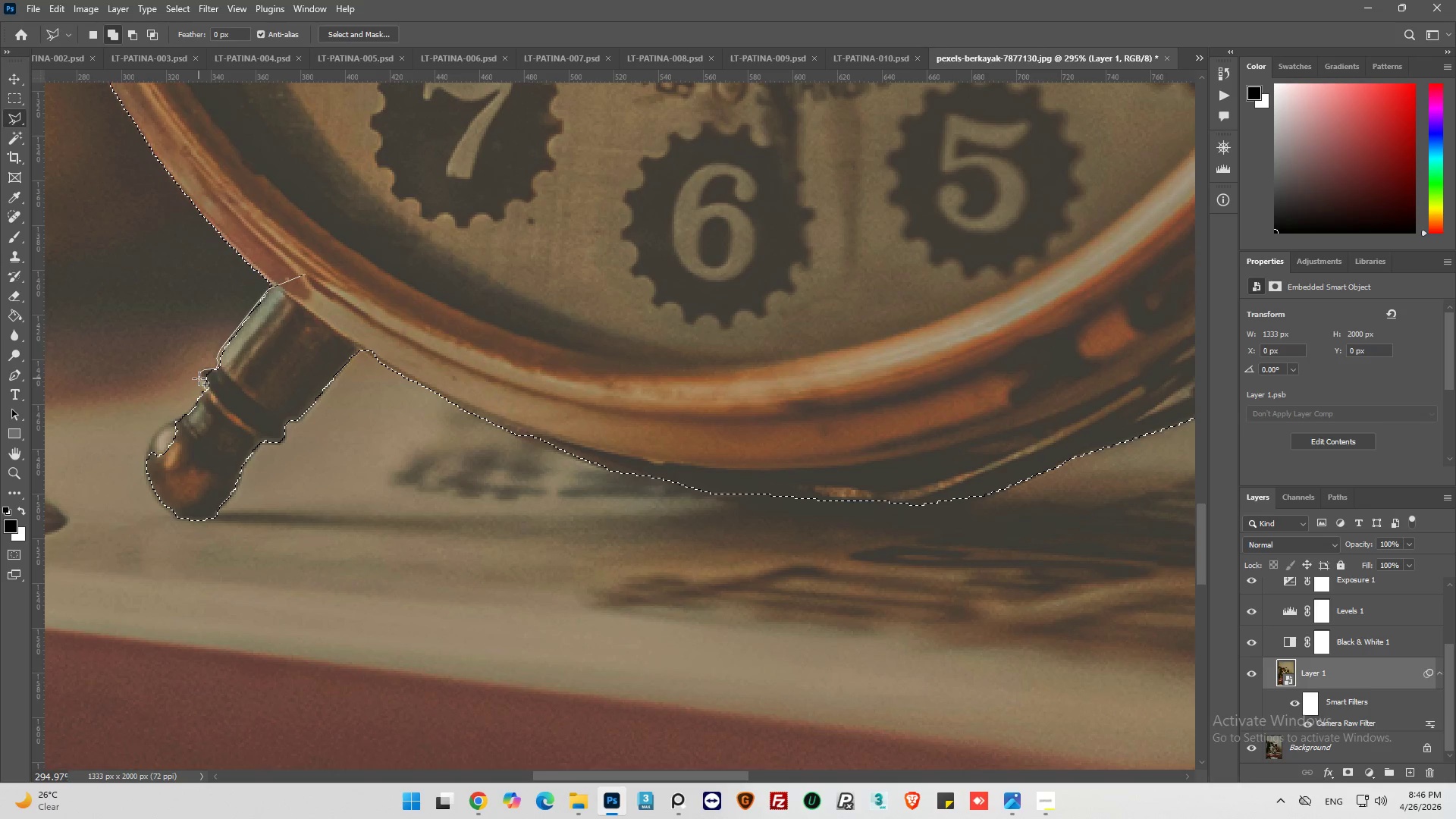 
left_click([199, 378])
 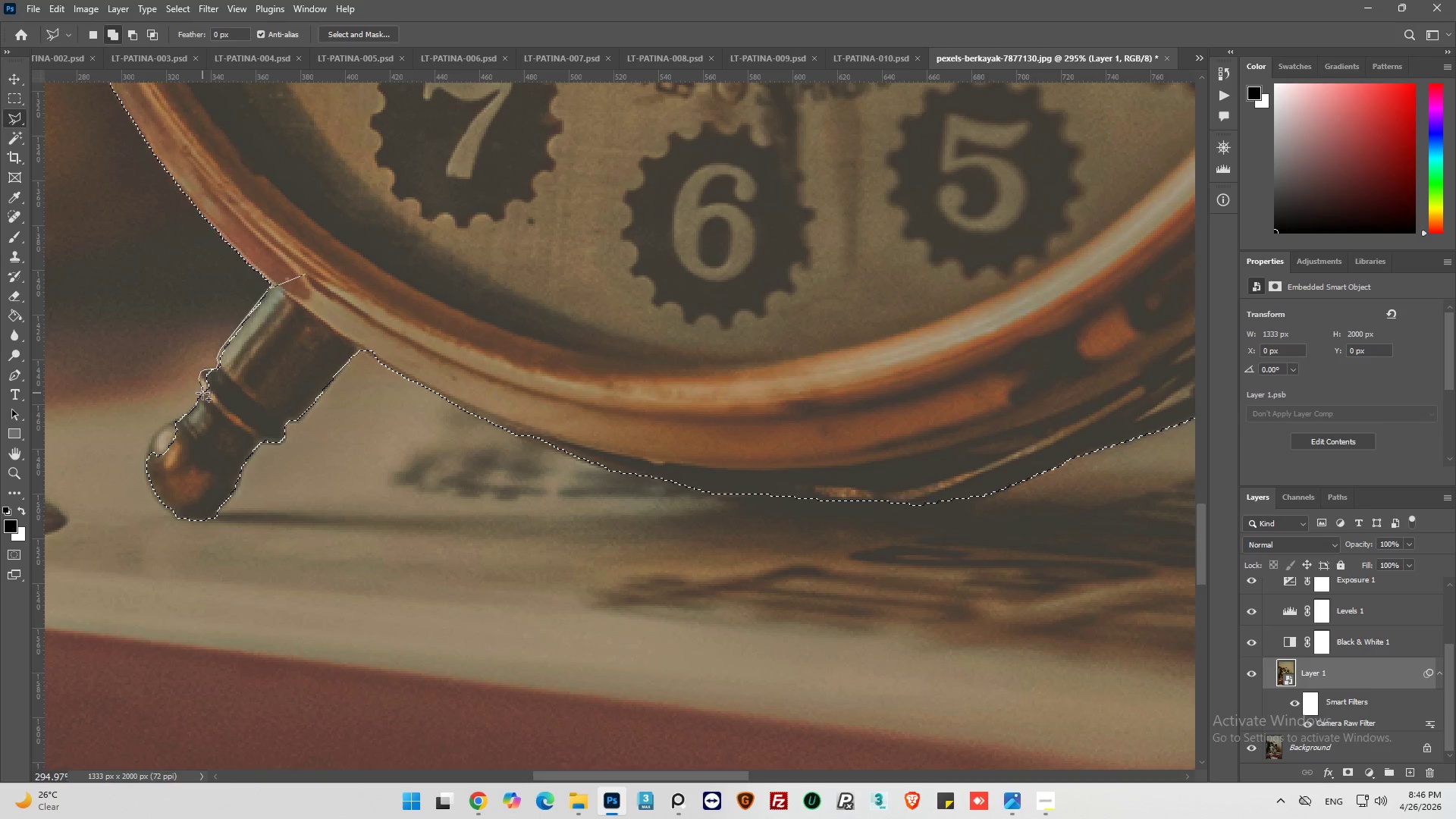 
left_click([201, 393])
 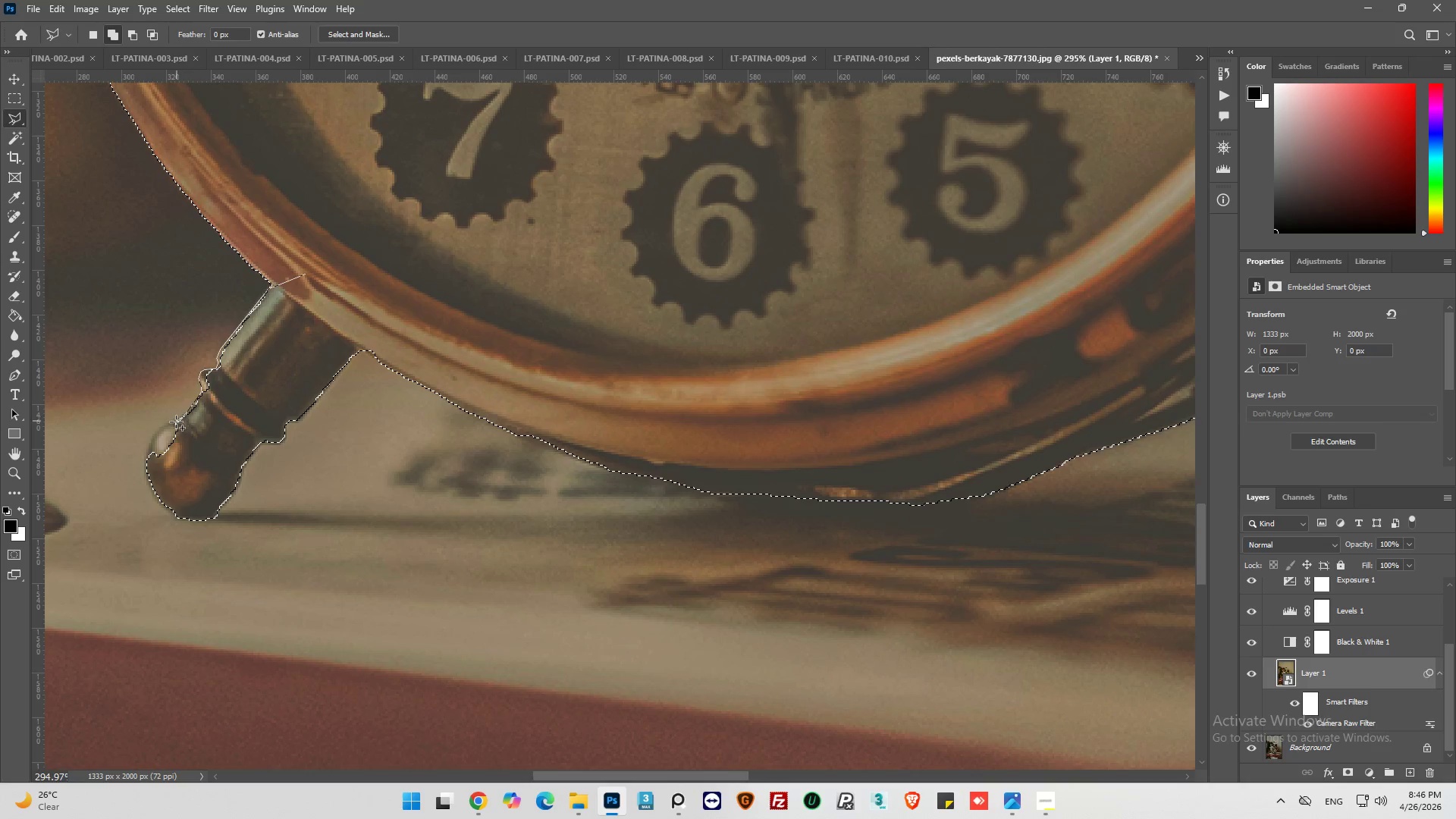 
left_click([169, 422])
 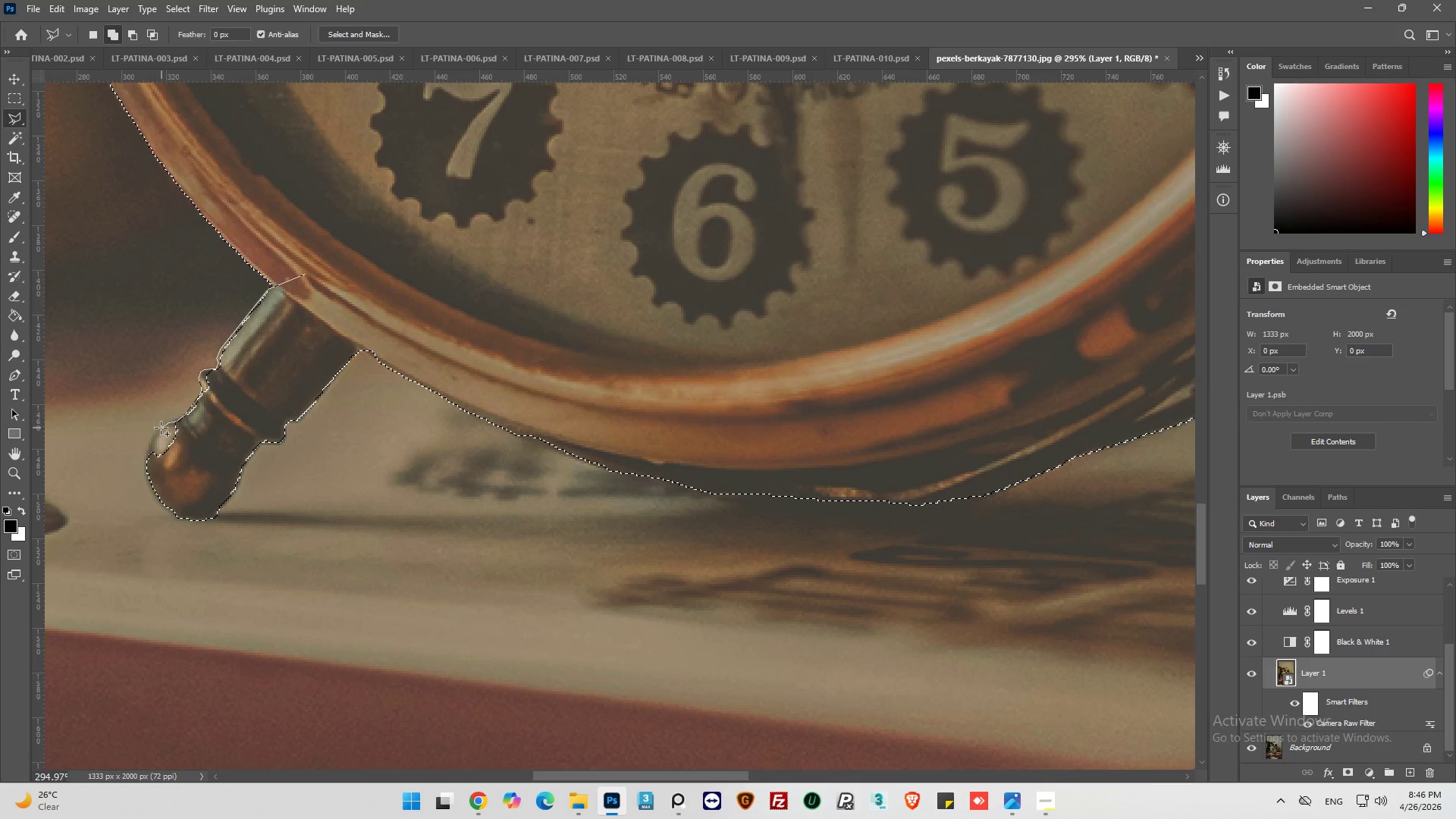 
left_click([158, 428])
 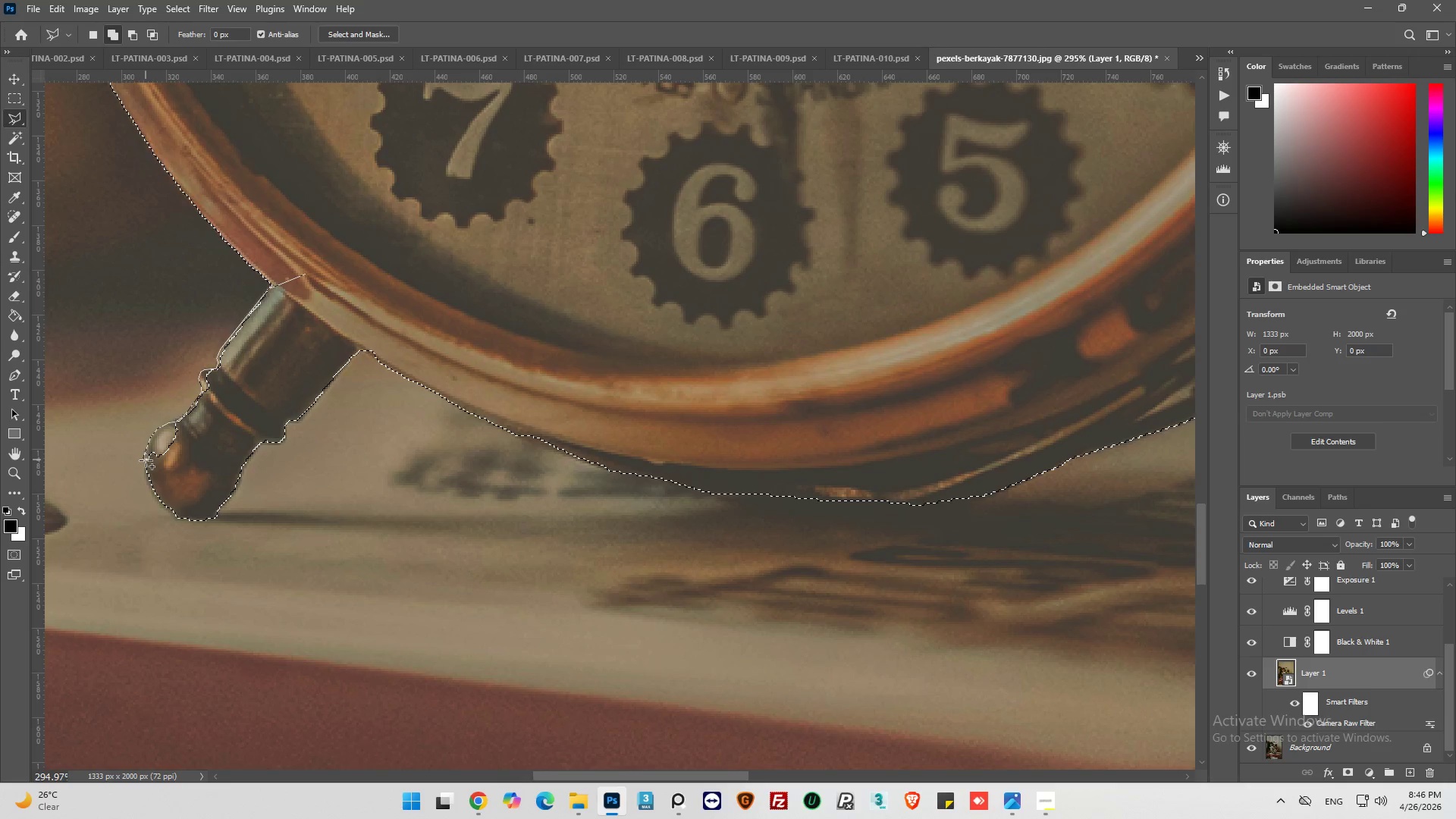 
left_click_drag(start_coordinate=[146, 467], to_coordinate=[150, 471])
 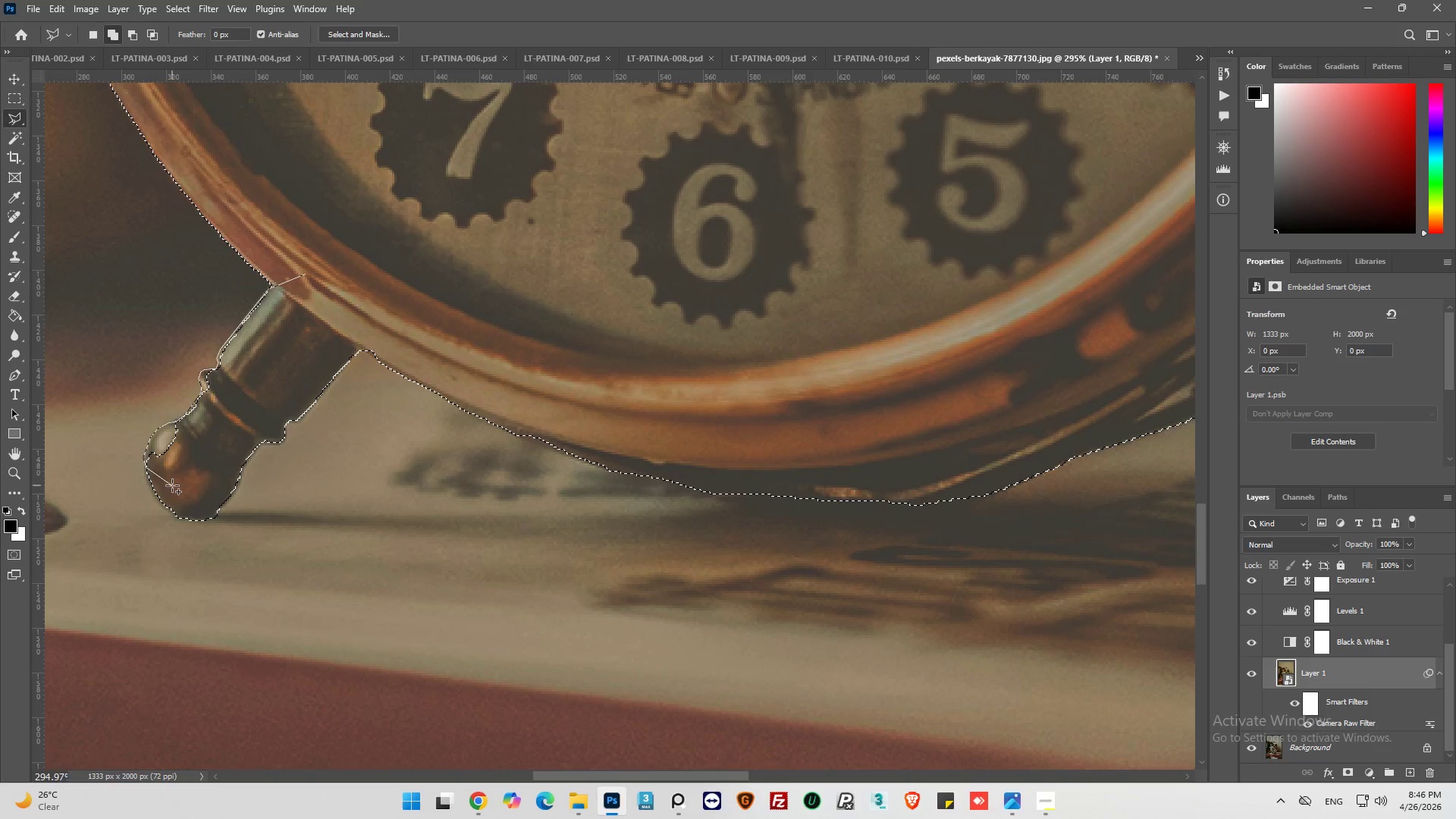 
left_click_drag(start_coordinate=[172, 485], to_coordinate=[192, 464])
 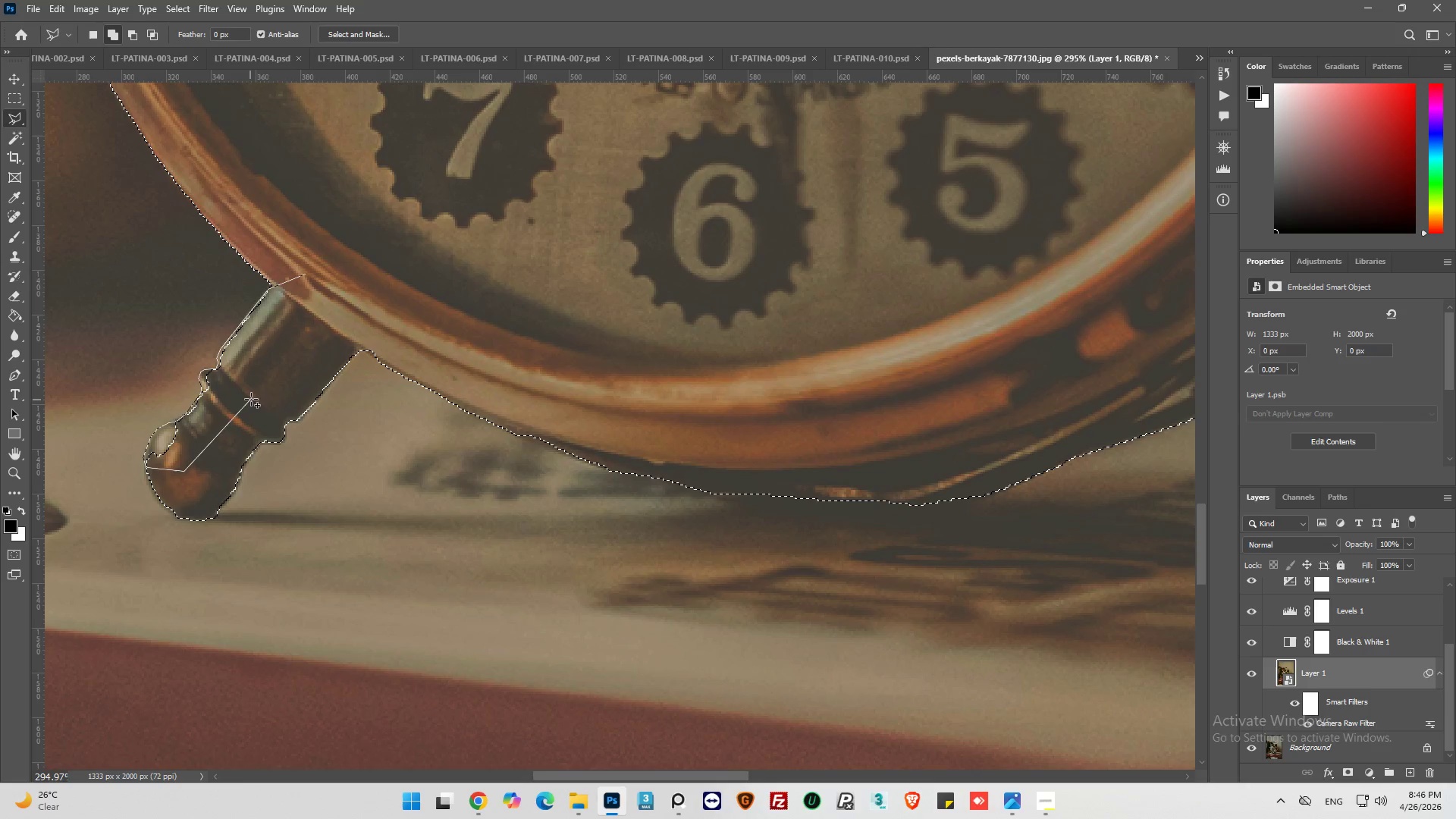 
left_click_drag(start_coordinate=[251, 399], to_coordinate=[268, 384])
 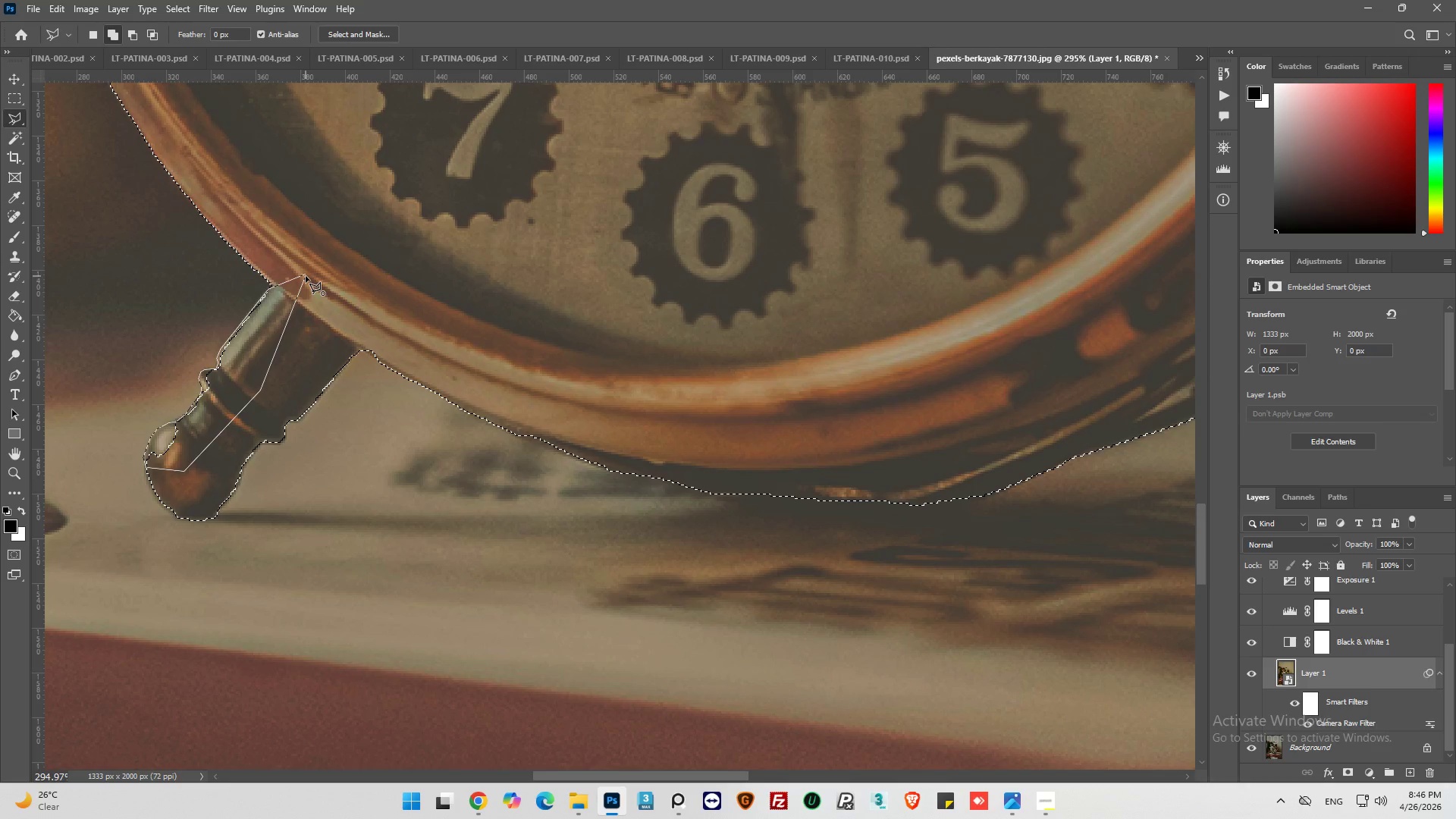 
hold_key(key=AltLeft, duration=0.66)
 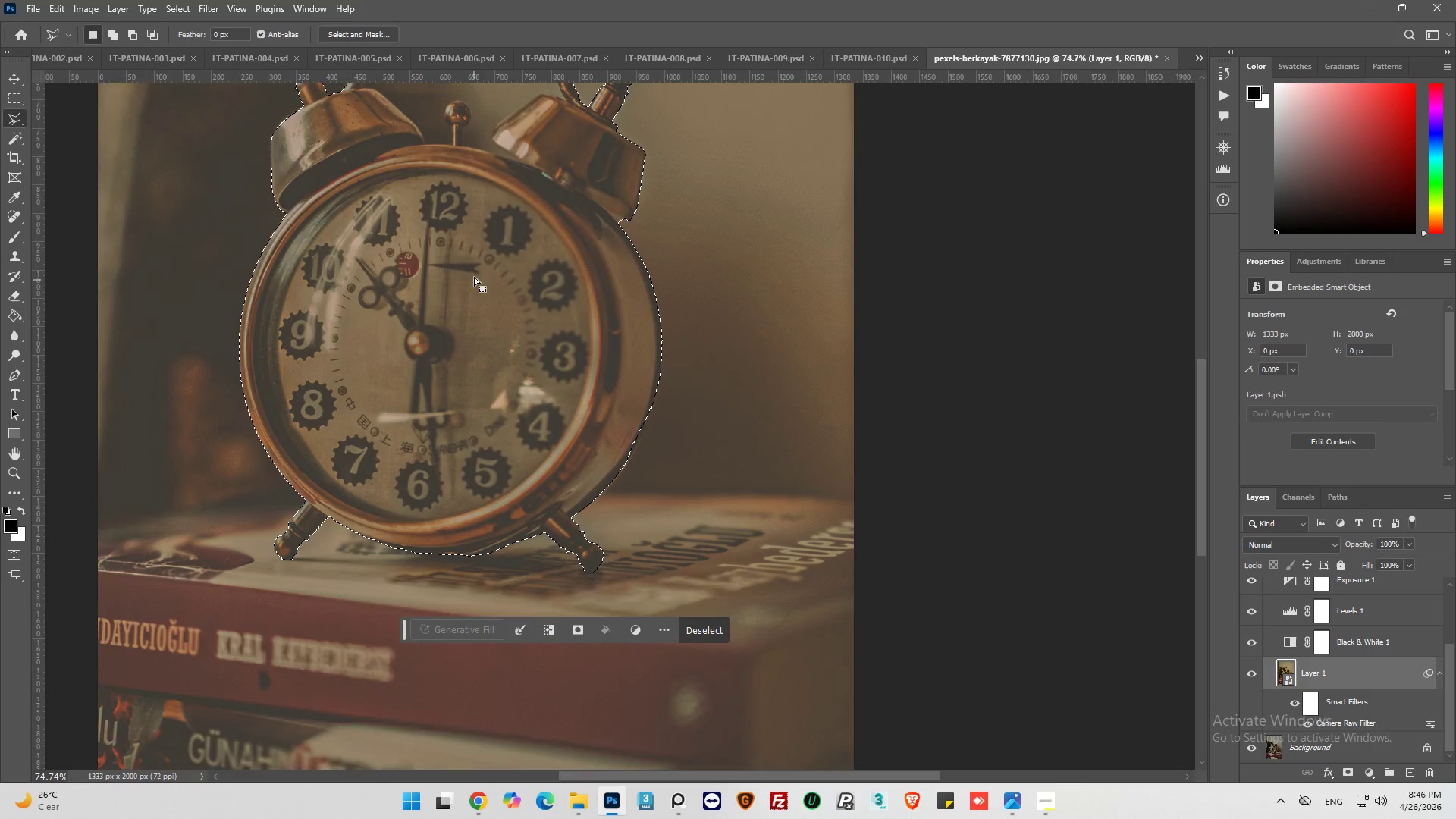 
hold_key(key=AltLeft, duration=0.34)
 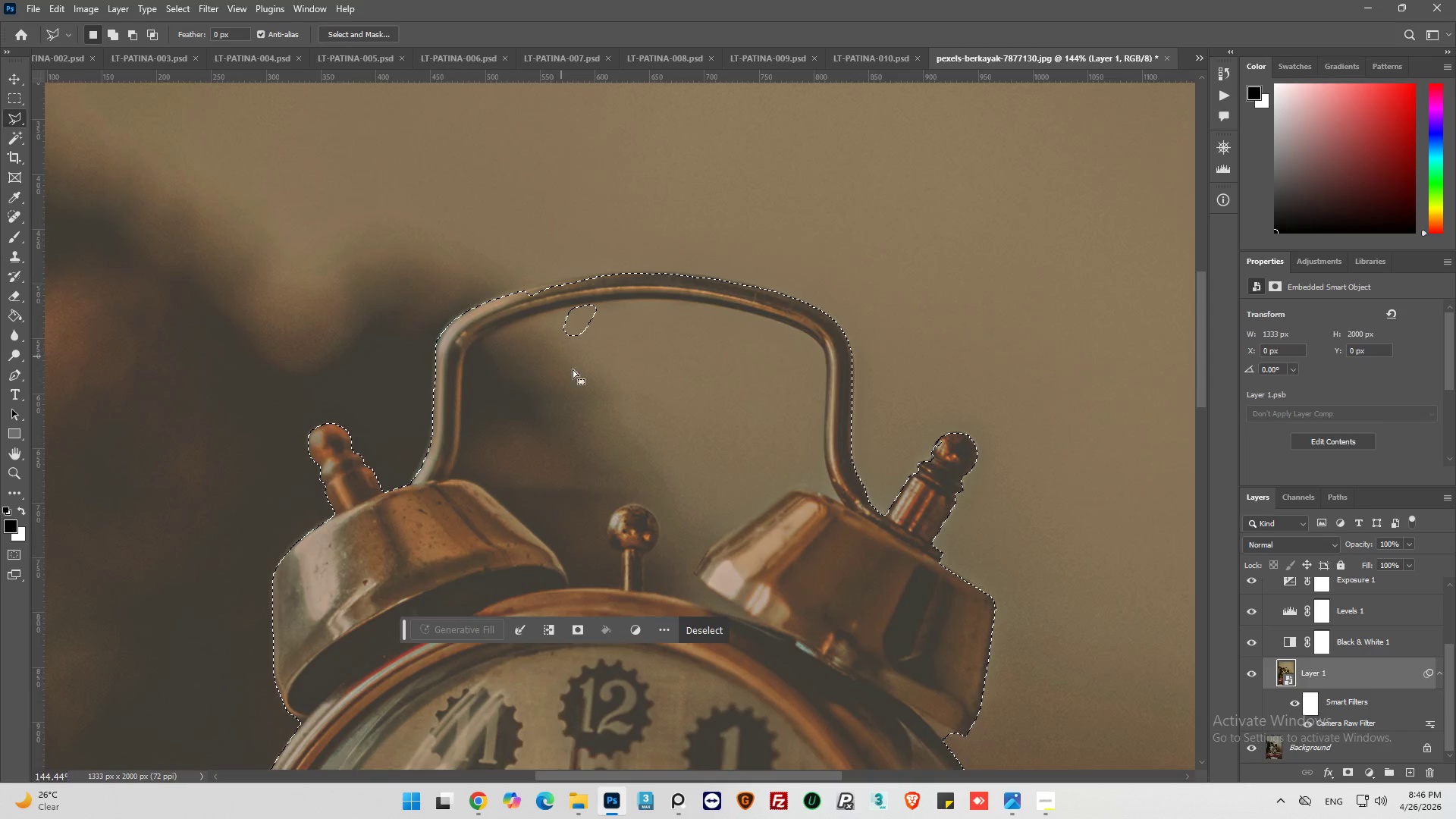 
hold_key(key=AltLeft, duration=0.52)
 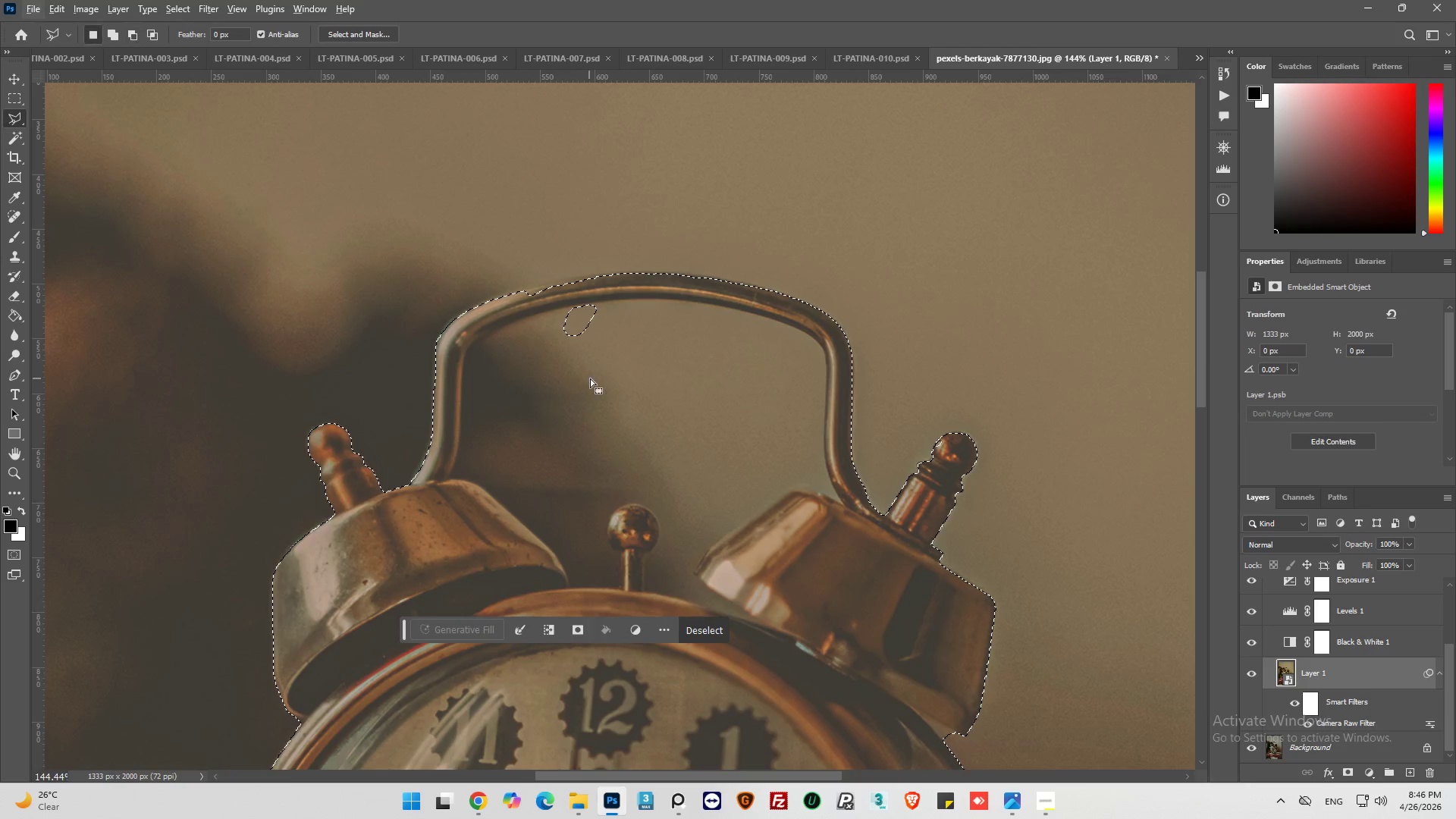 
scroll: coordinate [442, 284], scroll_direction: up, amount: 29.0
 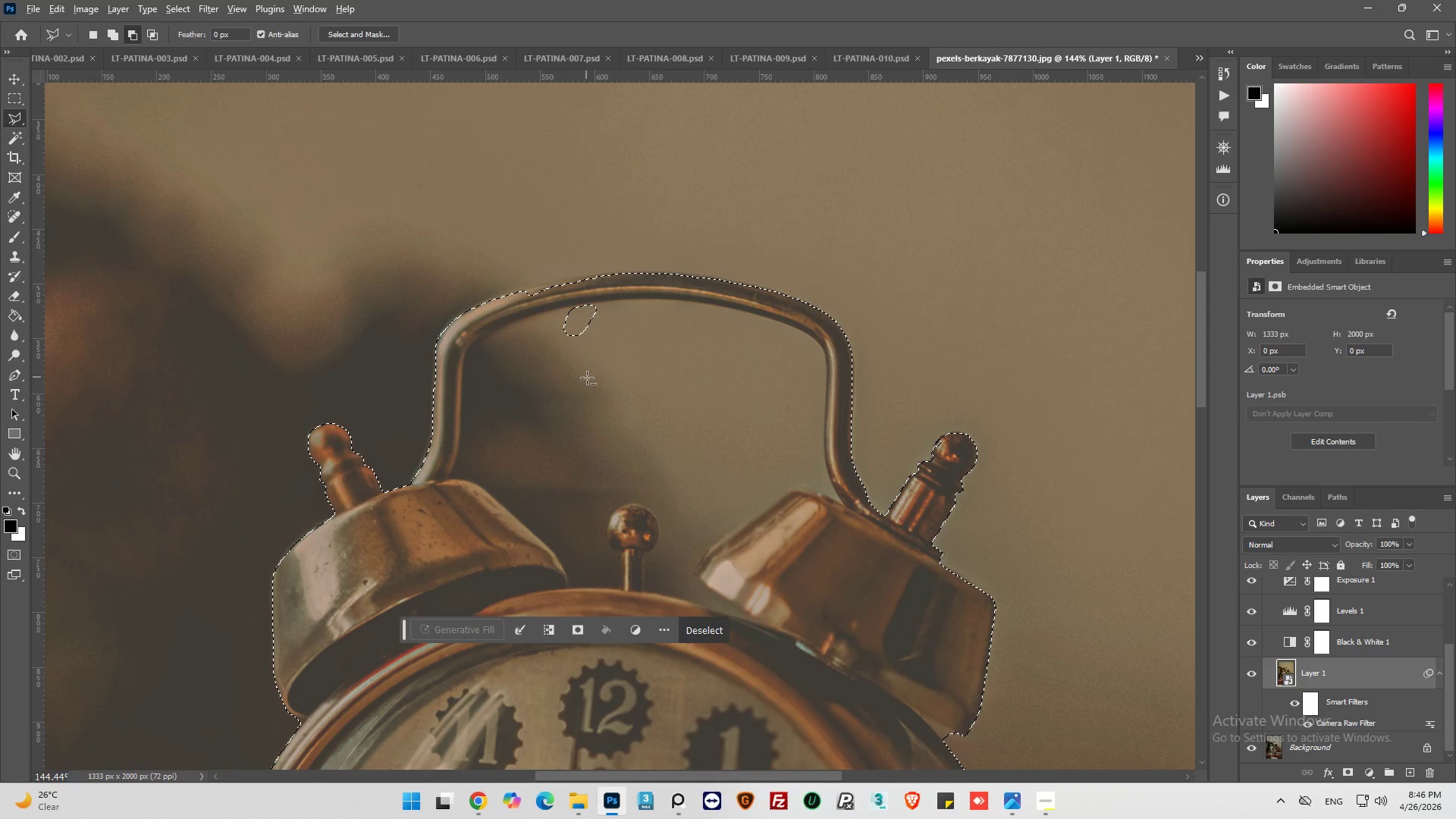 
hold_key(key=AltLeft, duration=0.45)
 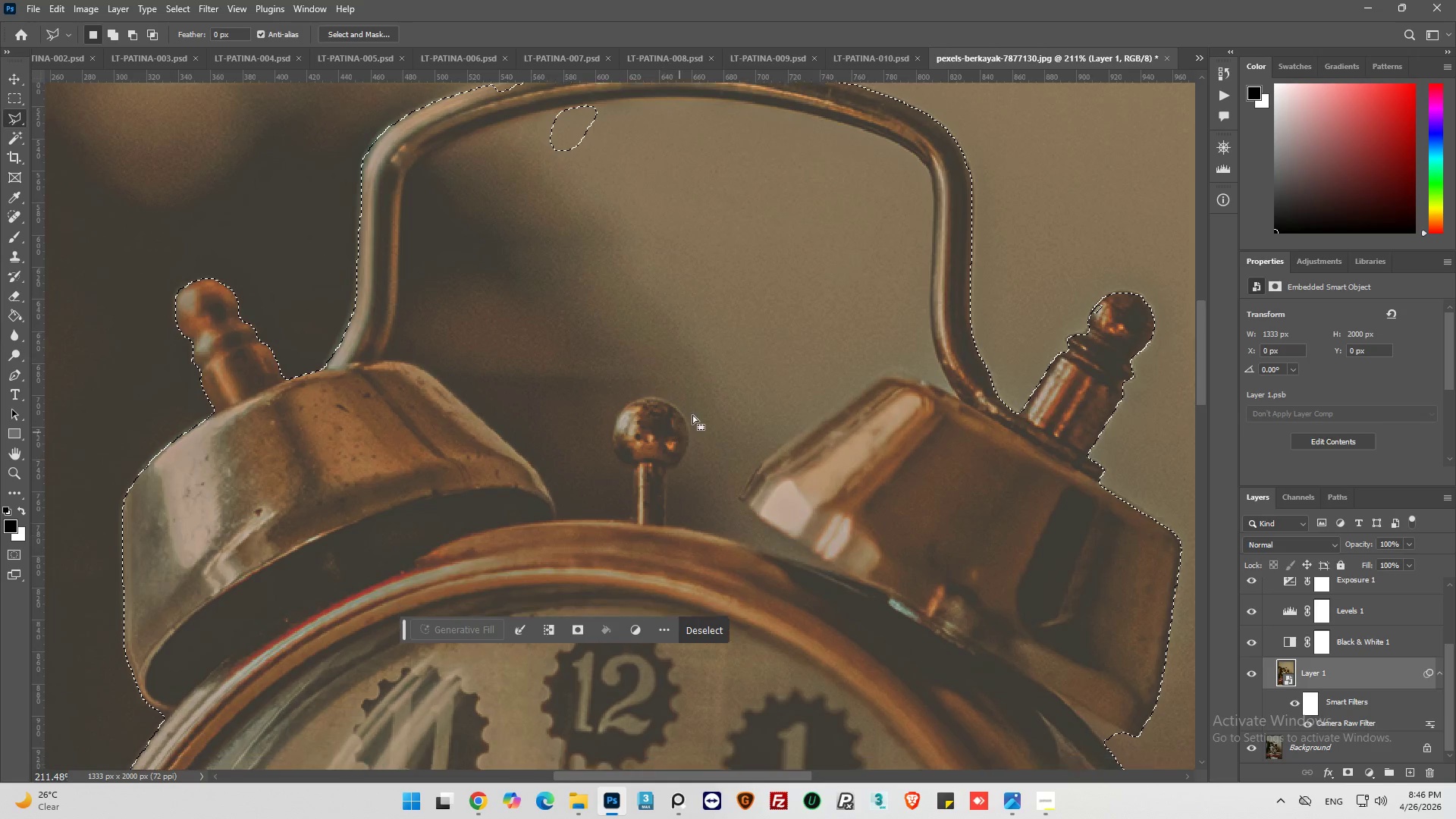 
hold_key(key=AltLeft, duration=2.2)
 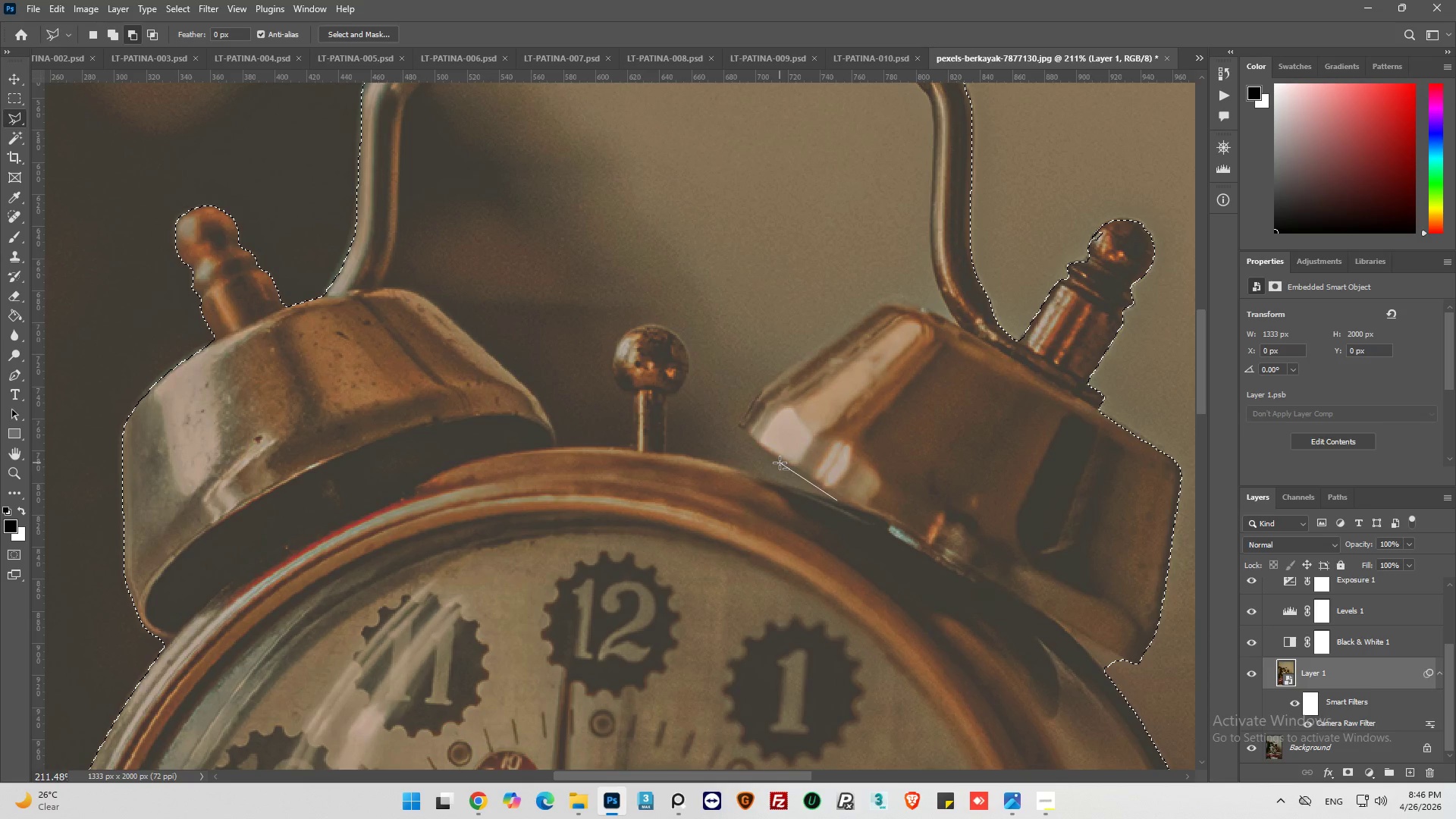 
scroll: coordinate [698, 411], scroll_direction: down, amount: 11.0
 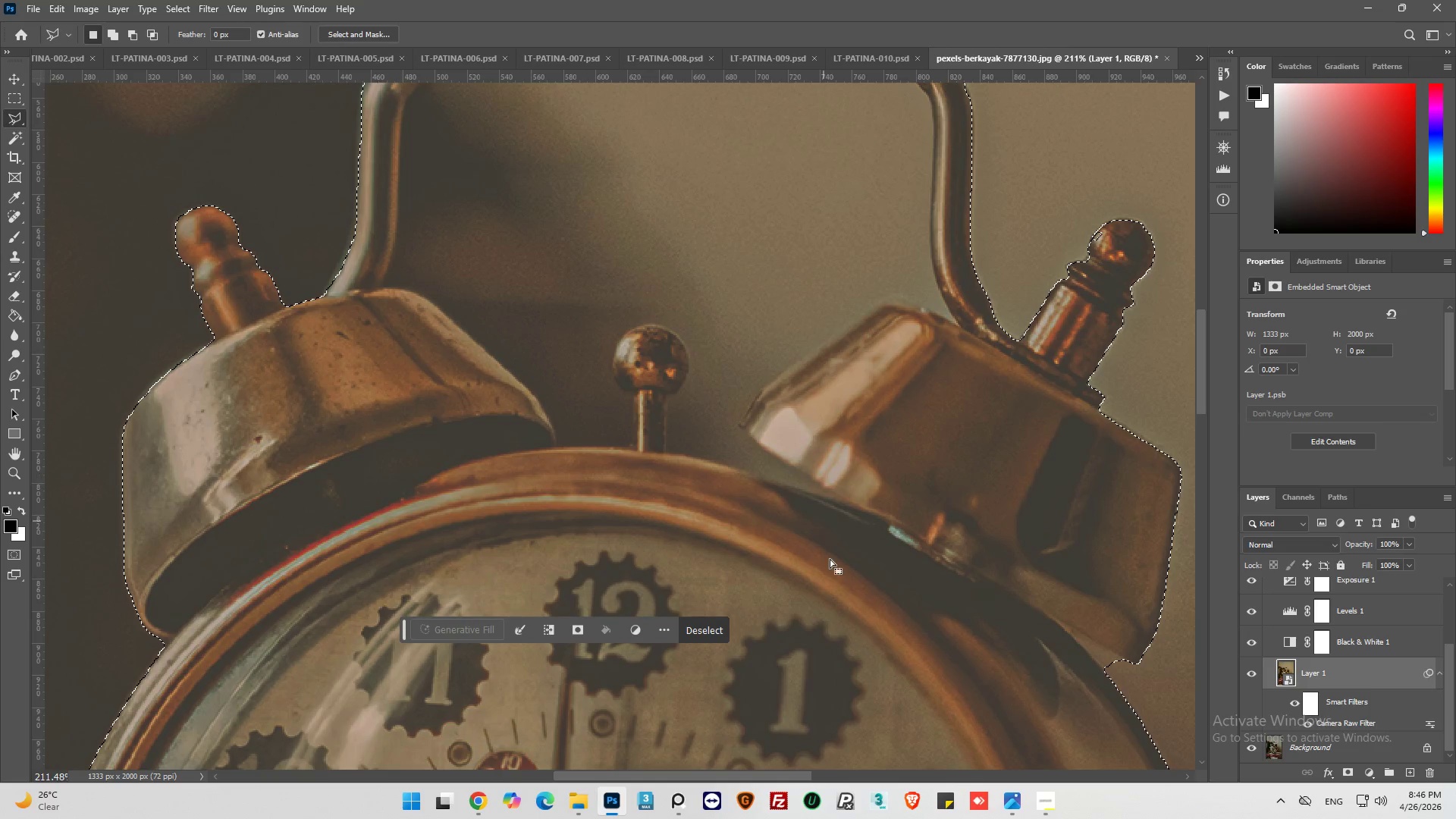 
left_click([837, 500])
 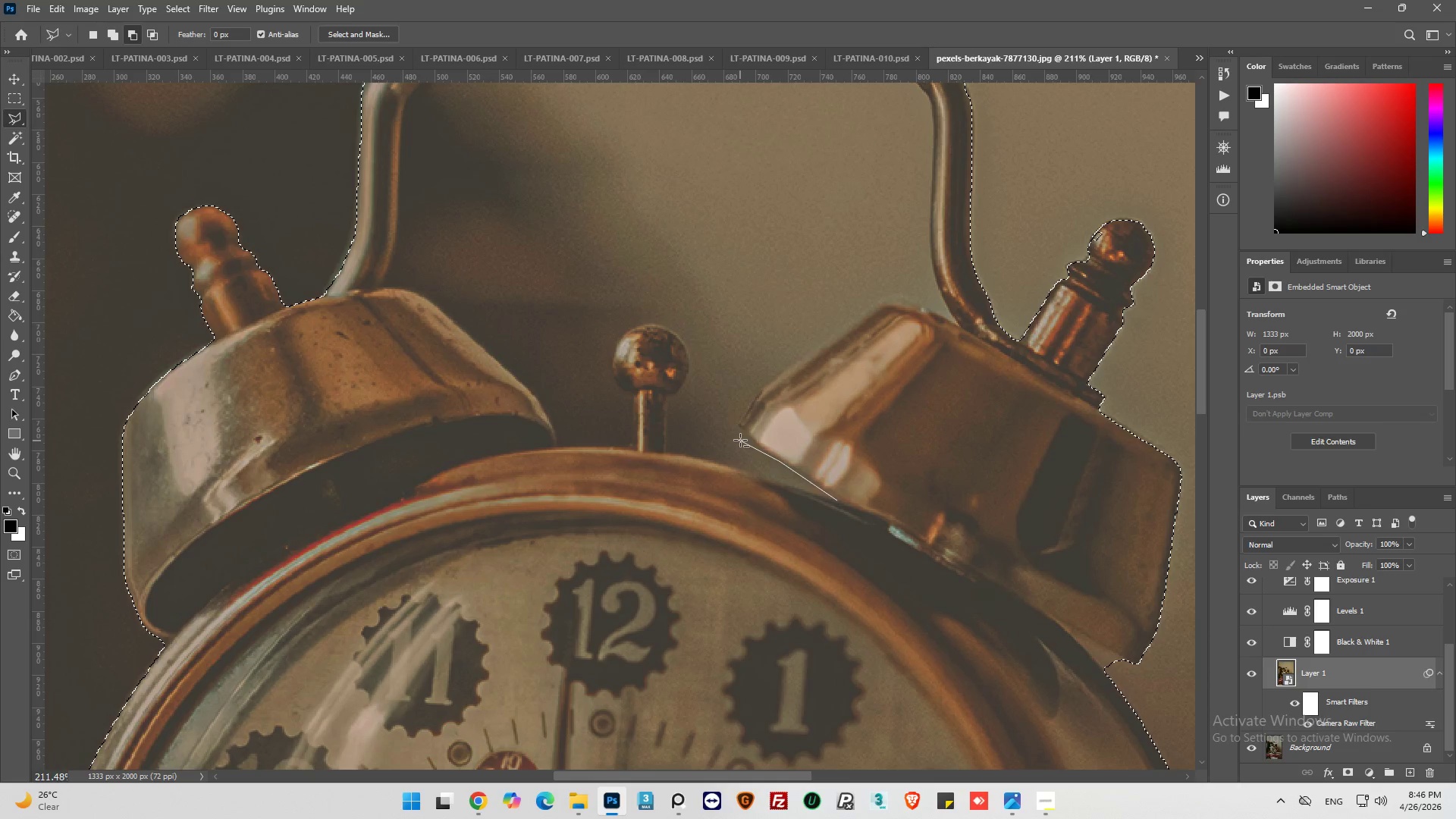 
left_click([747, 438])
 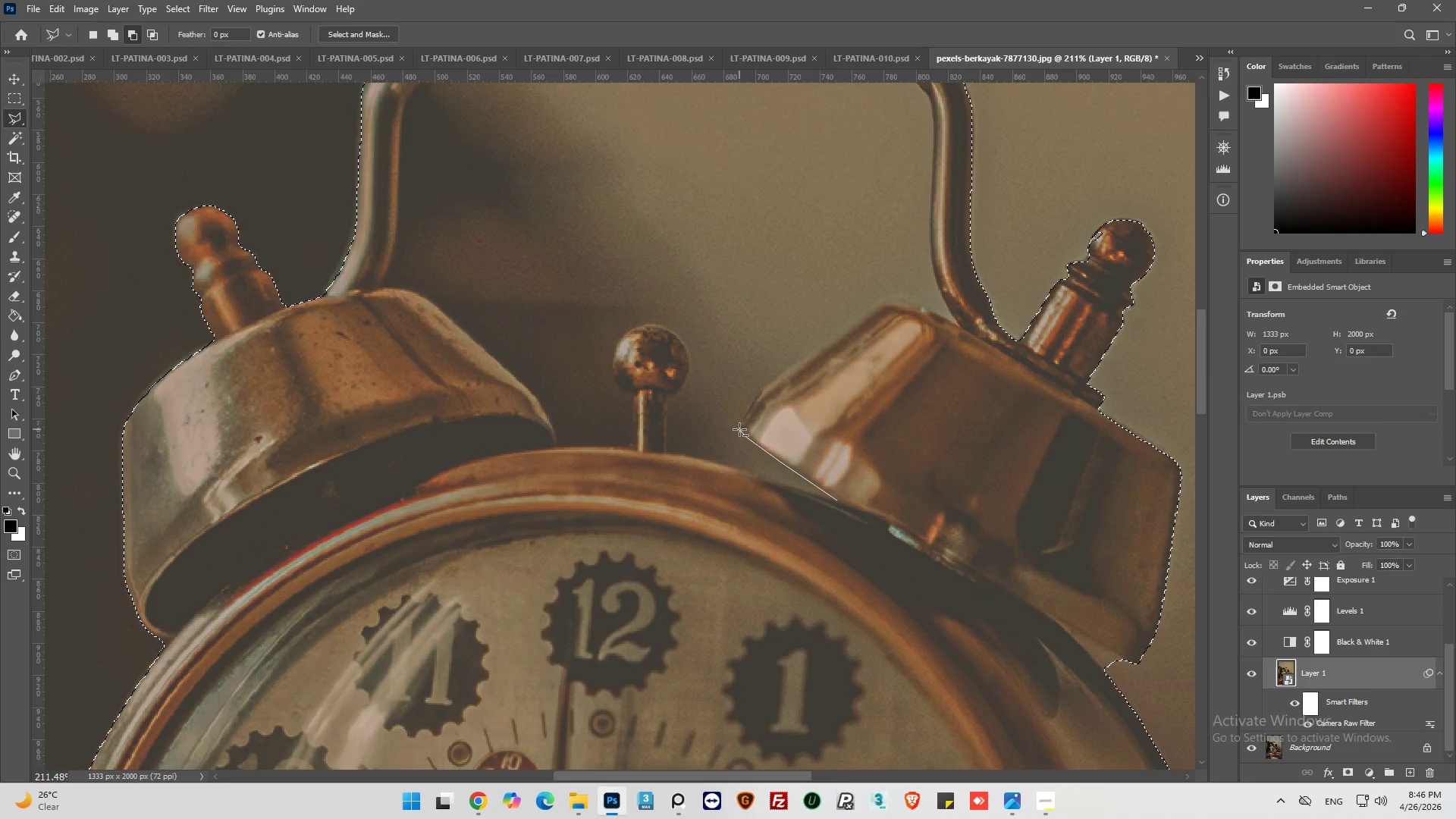 
left_click([739, 427])
 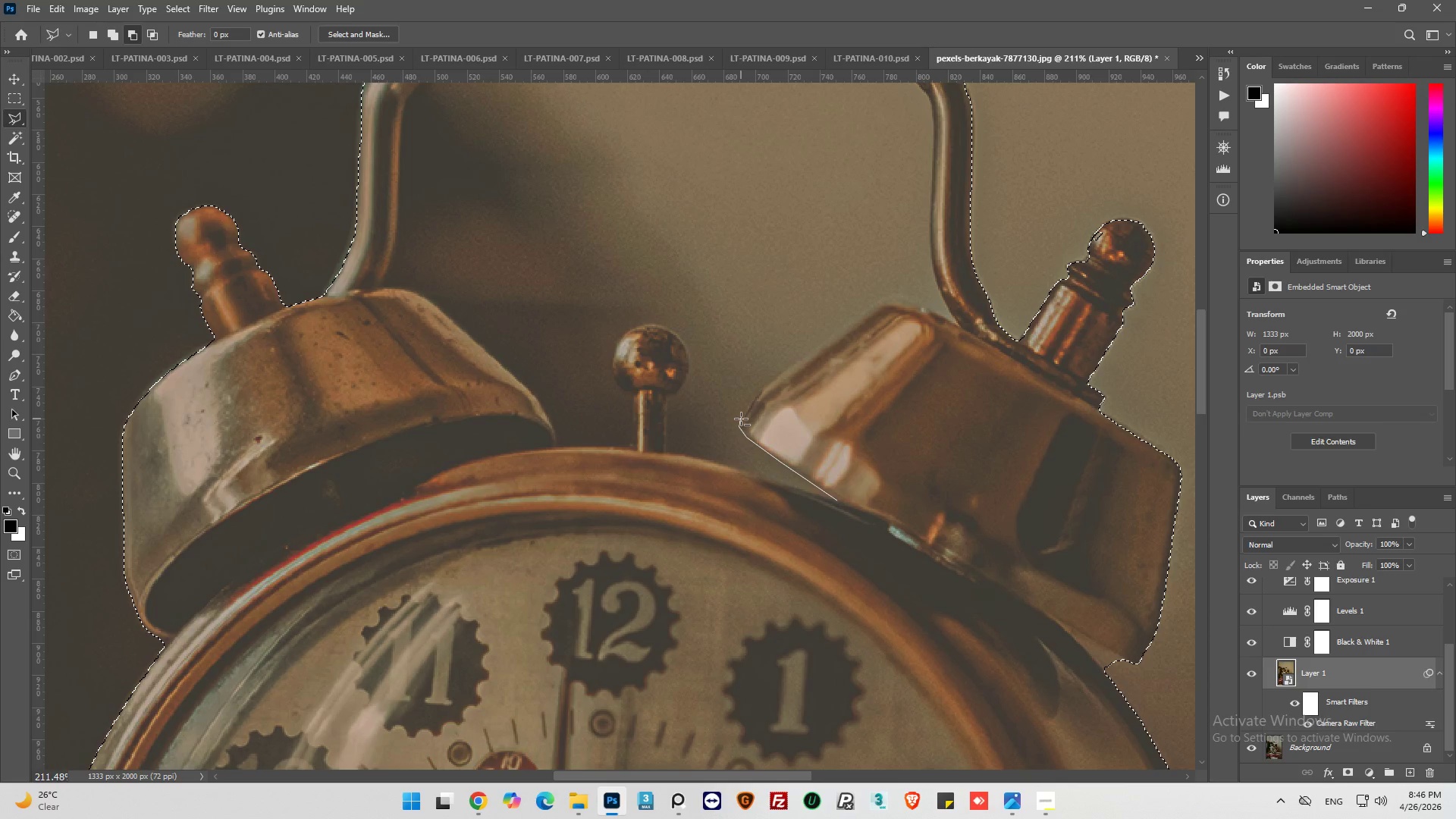 
left_click_drag(start_coordinate=[741, 419], to_coordinate=[748, 413])
 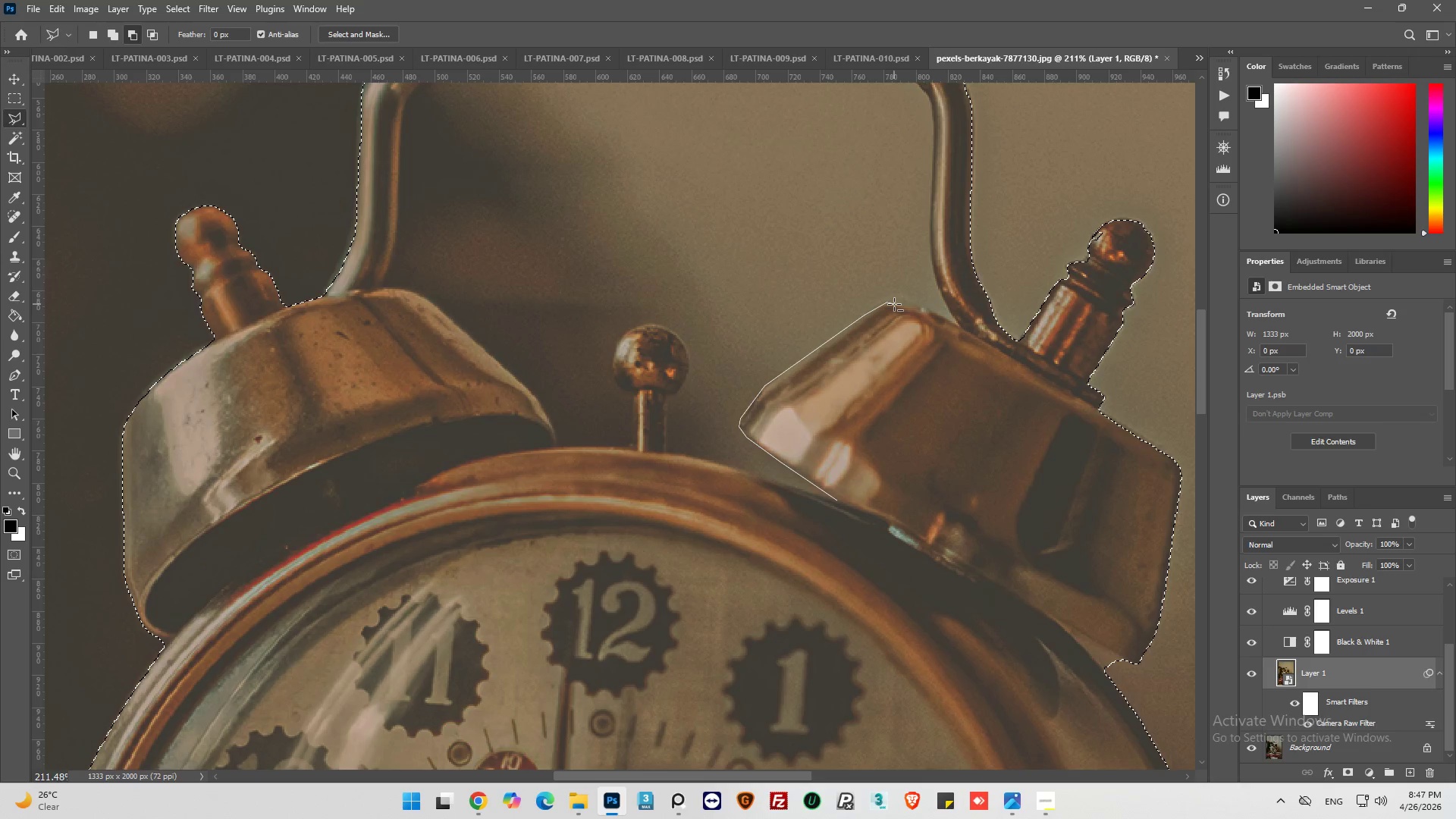 
wait(6.7)
 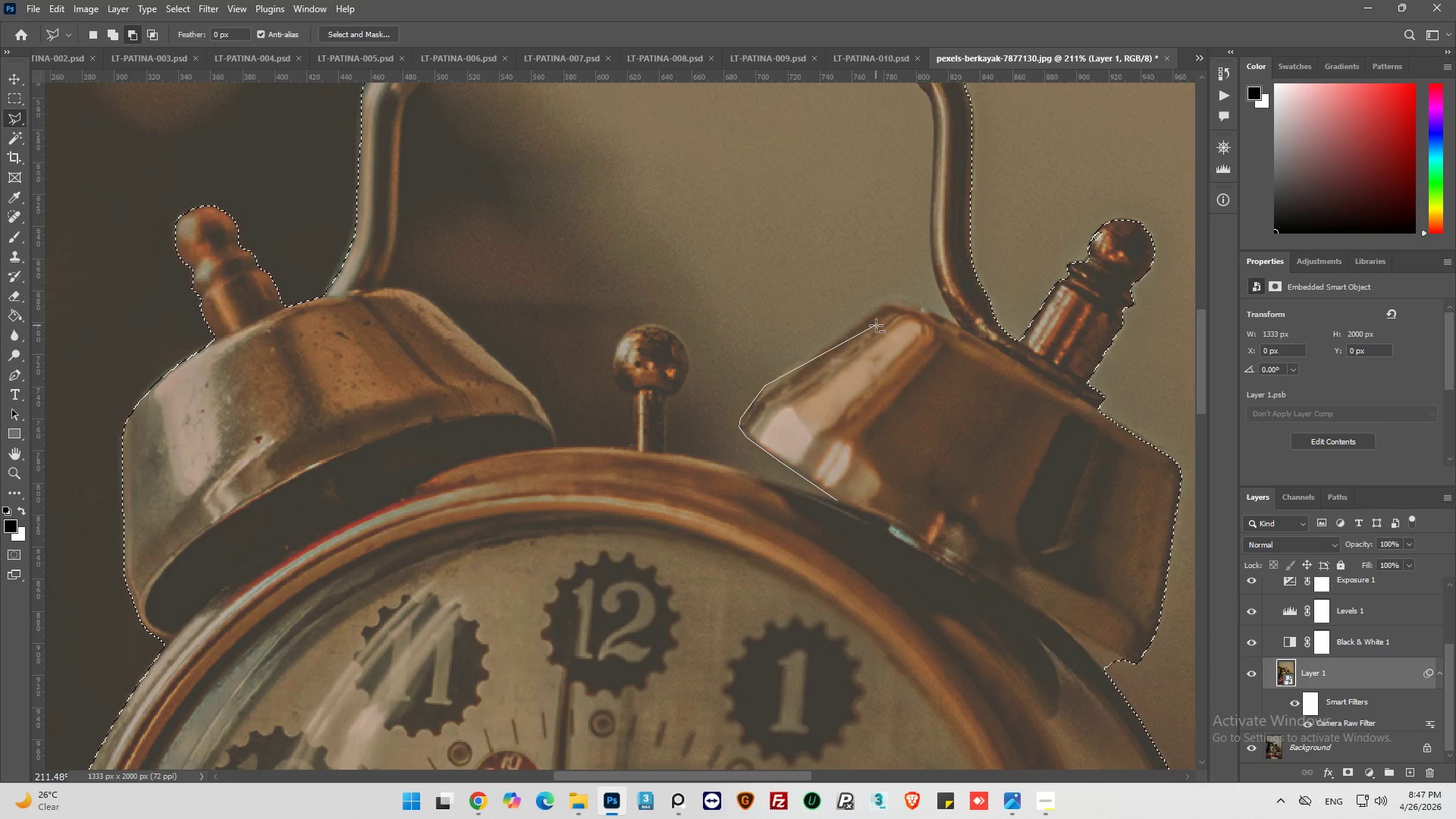 
left_click([922, 308])
 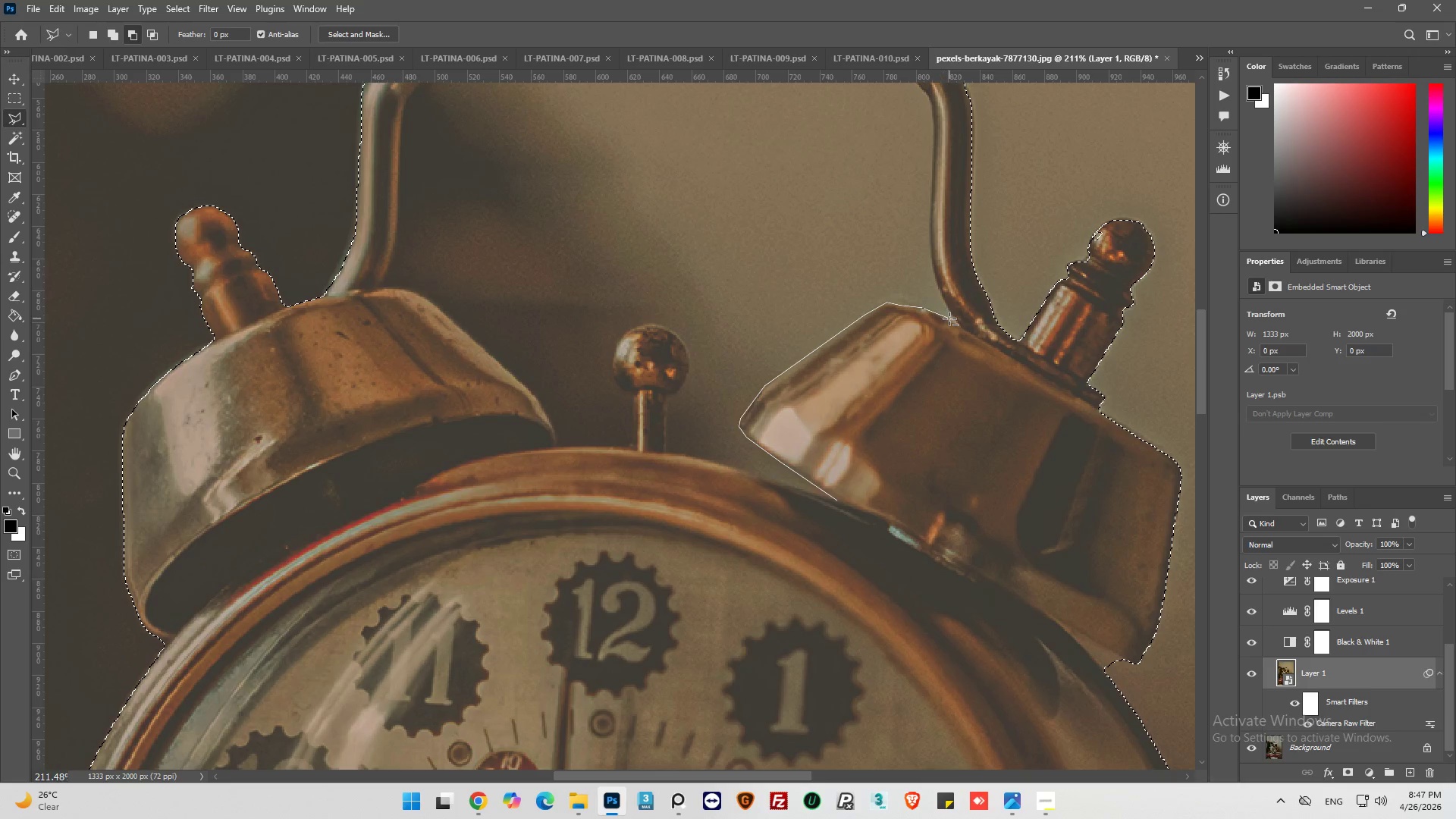 
left_click([950, 319])
 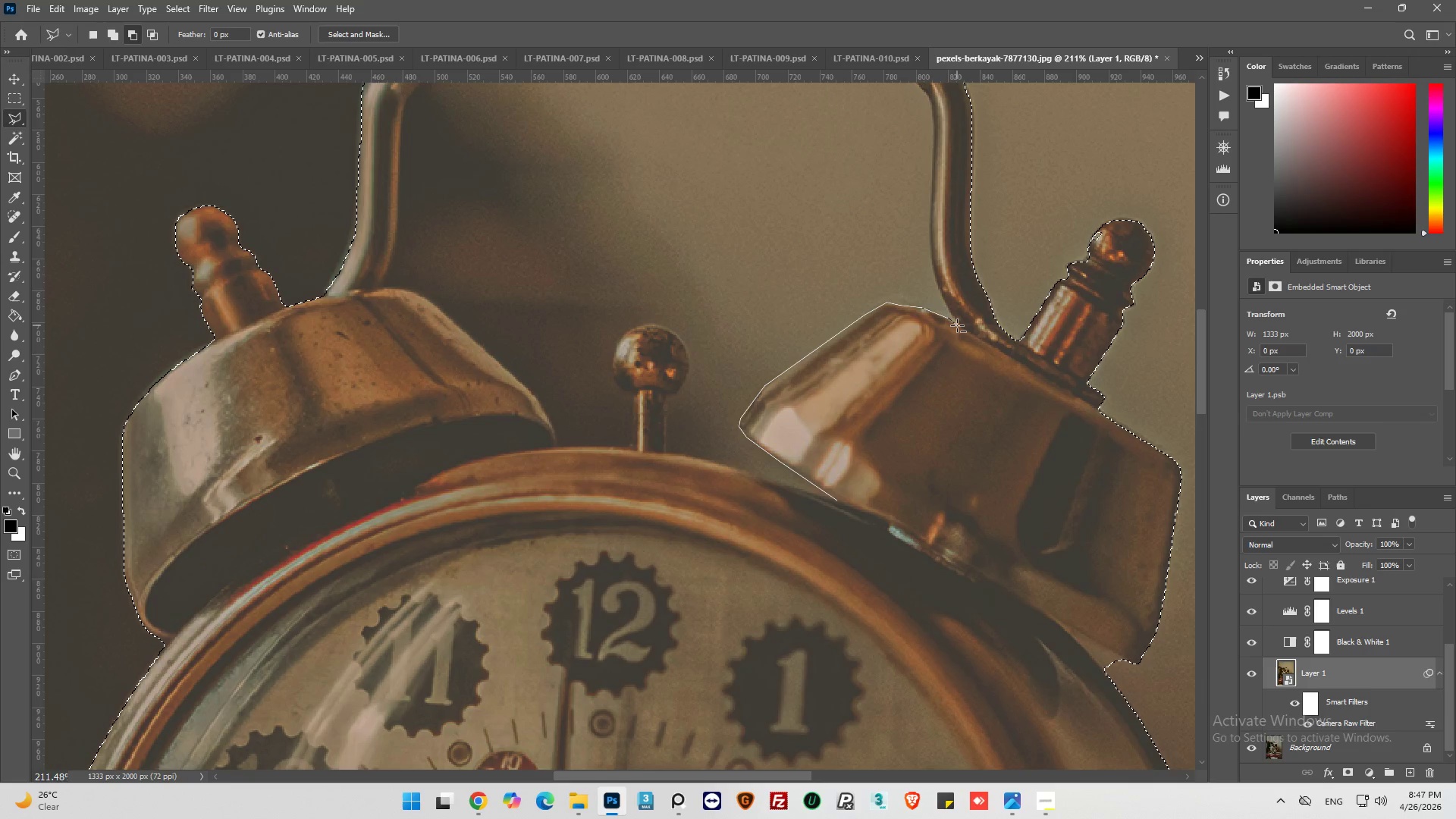 
left_click([957, 325])
 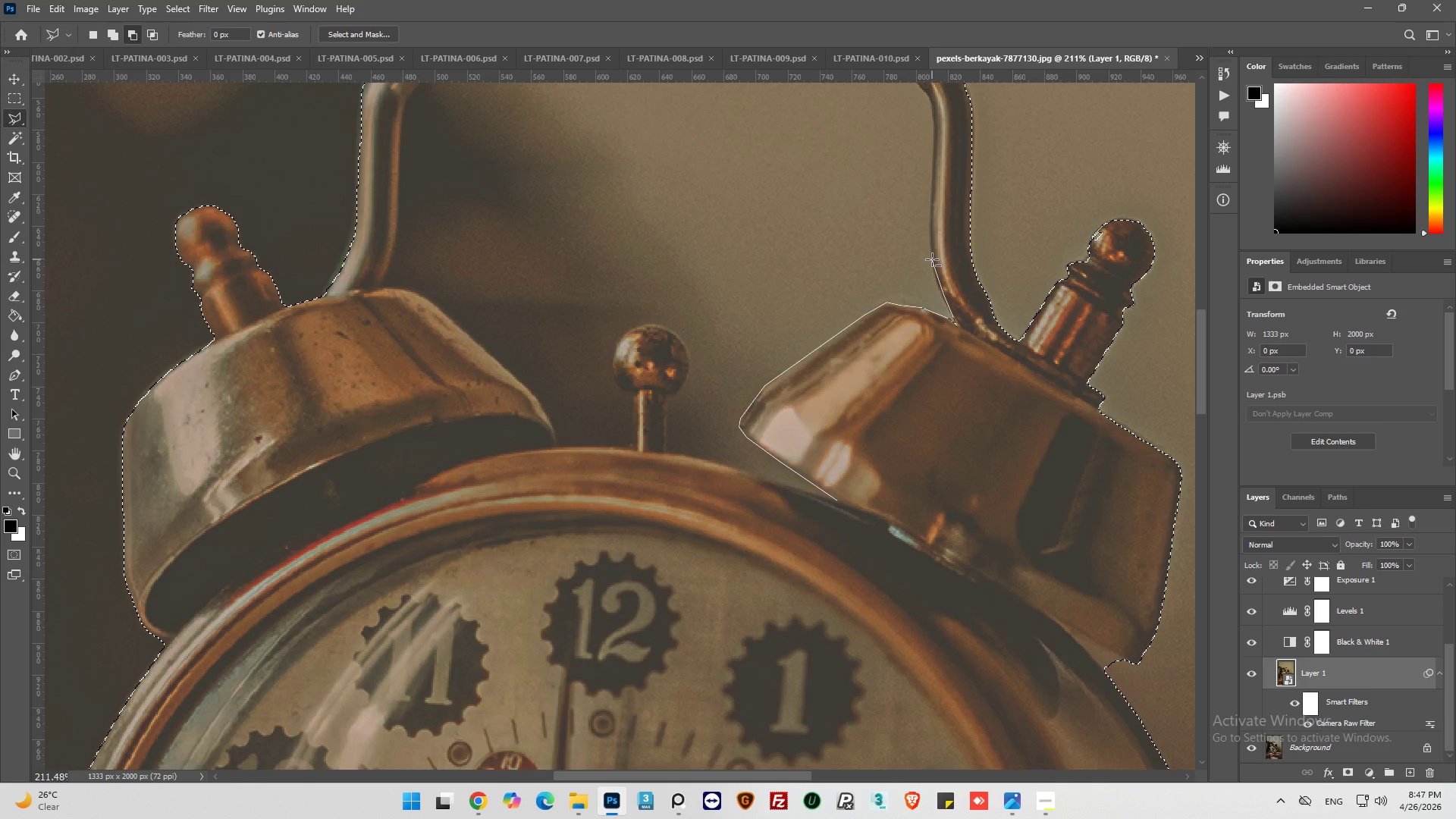 
left_click_drag(start_coordinate=[937, 281], to_coordinate=[934, 271])
 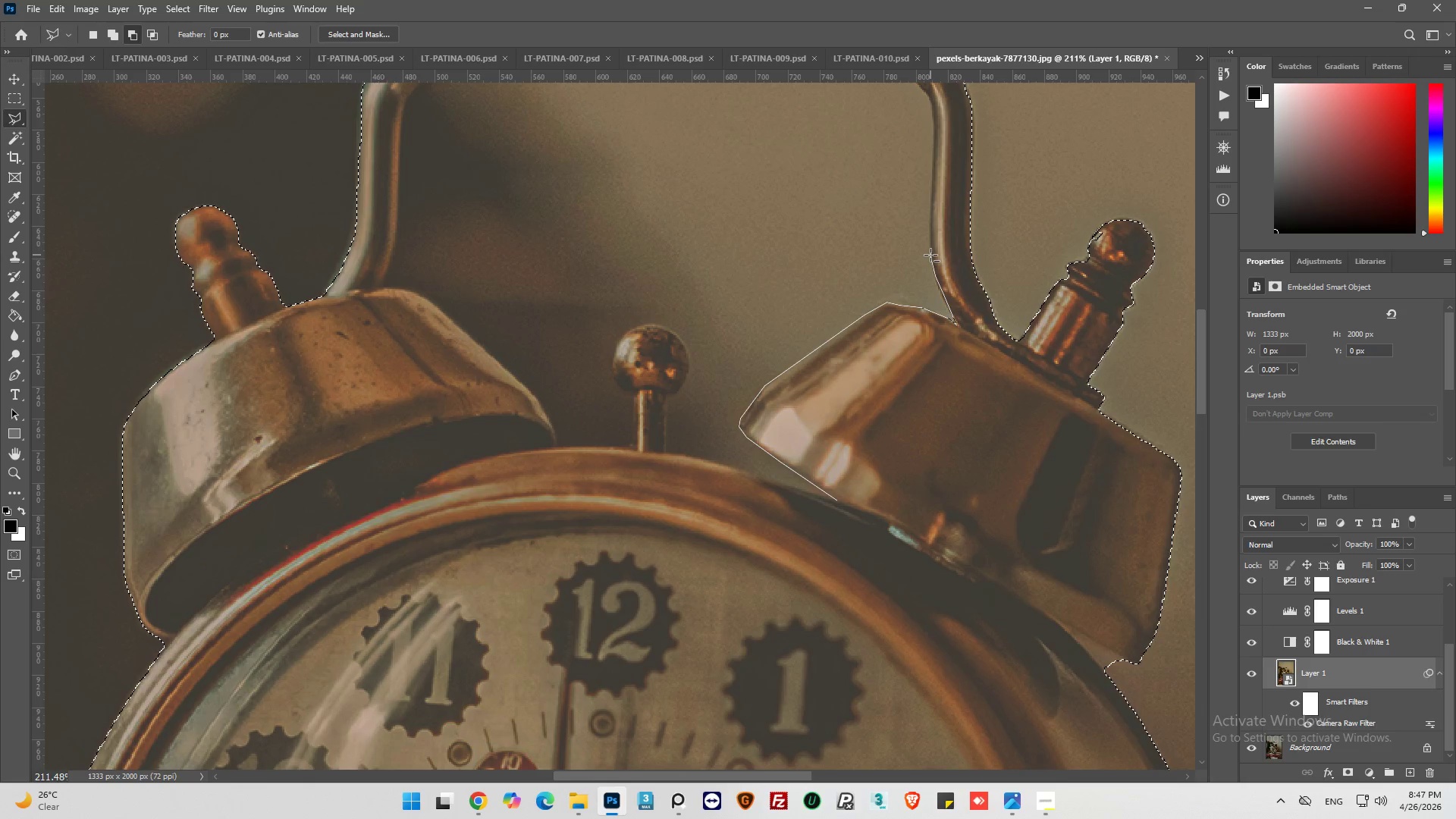 
left_click([930, 255])
 